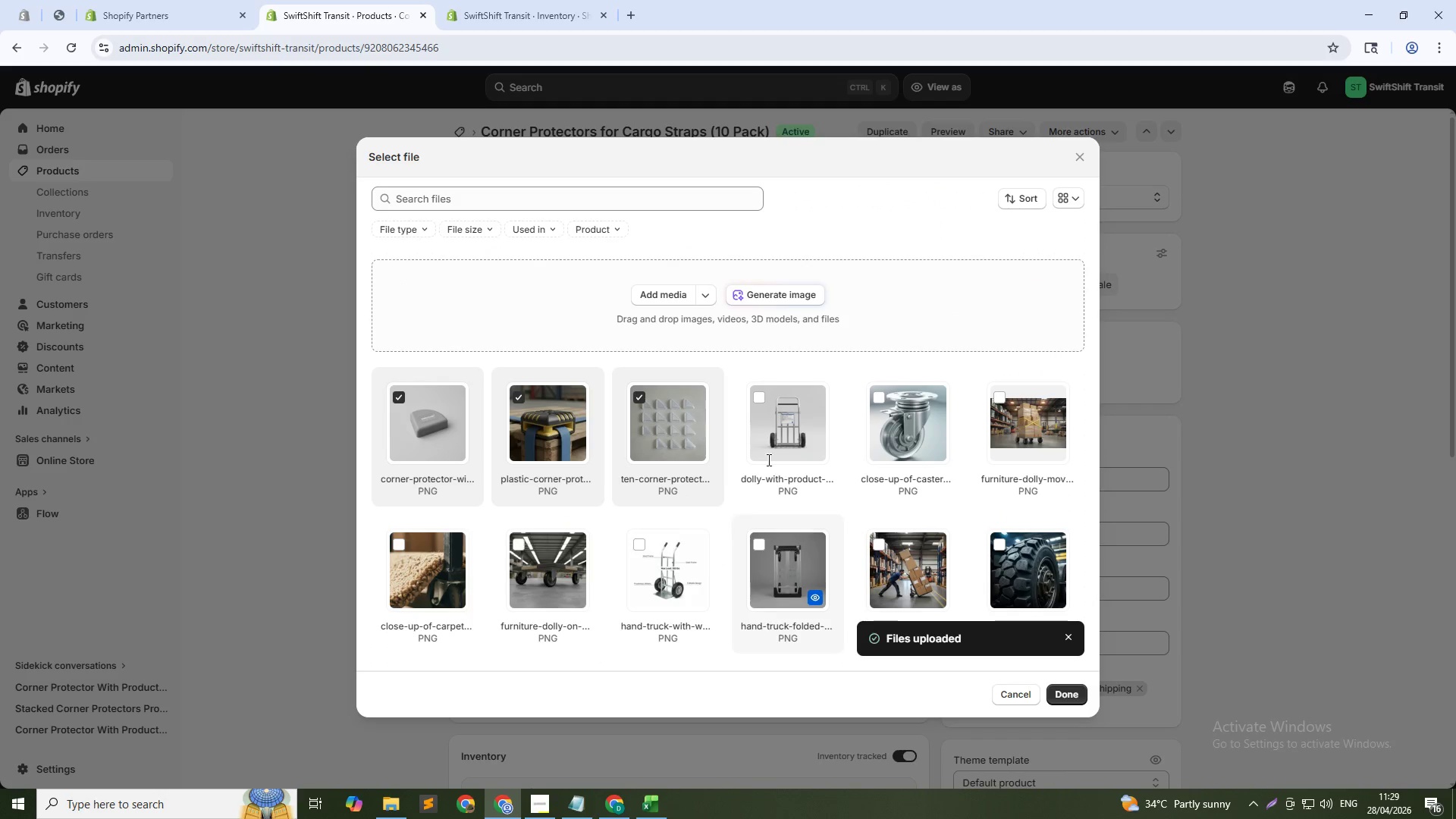 
left_click([761, 293])
 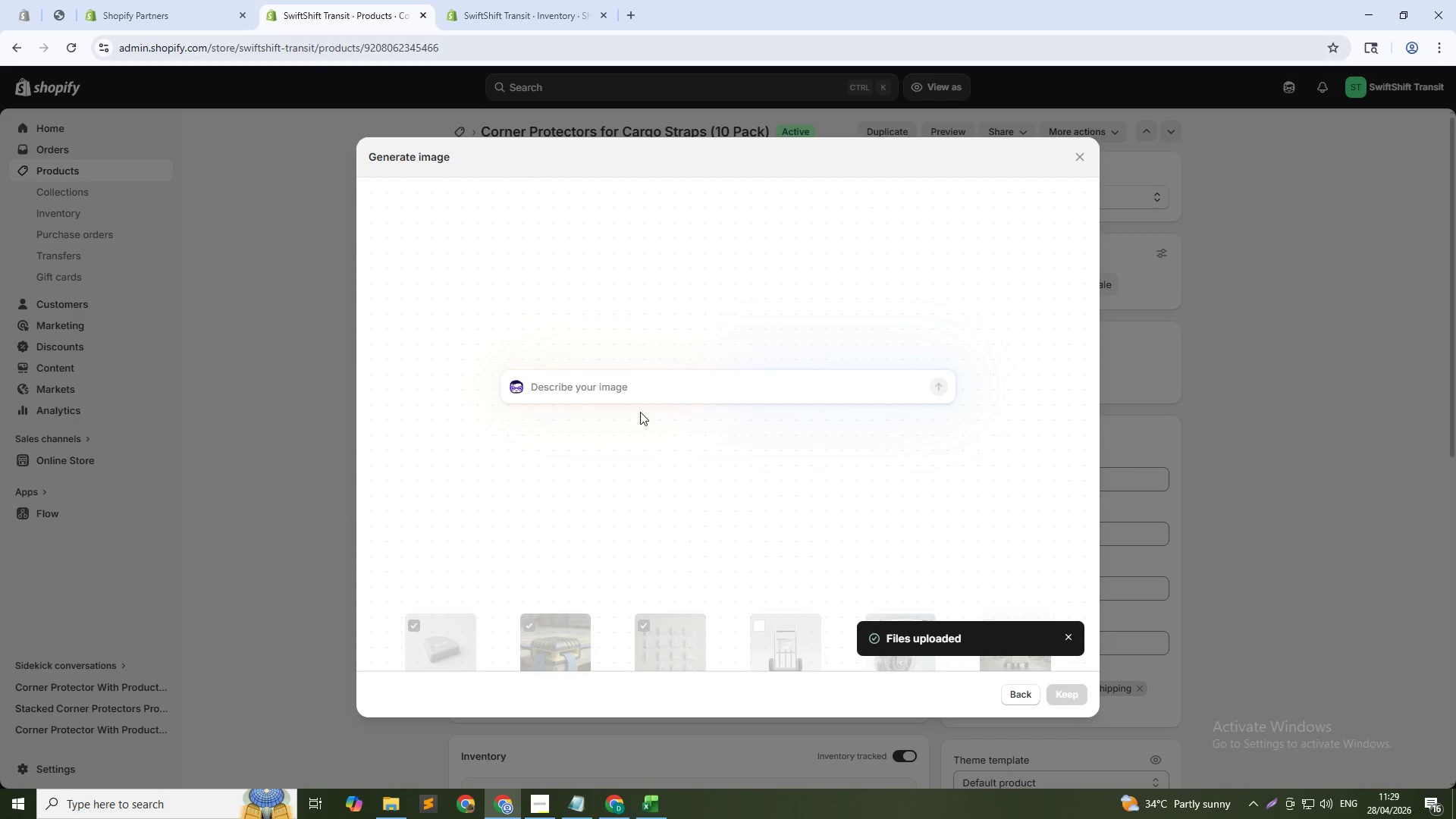 
left_click([635, 390])
 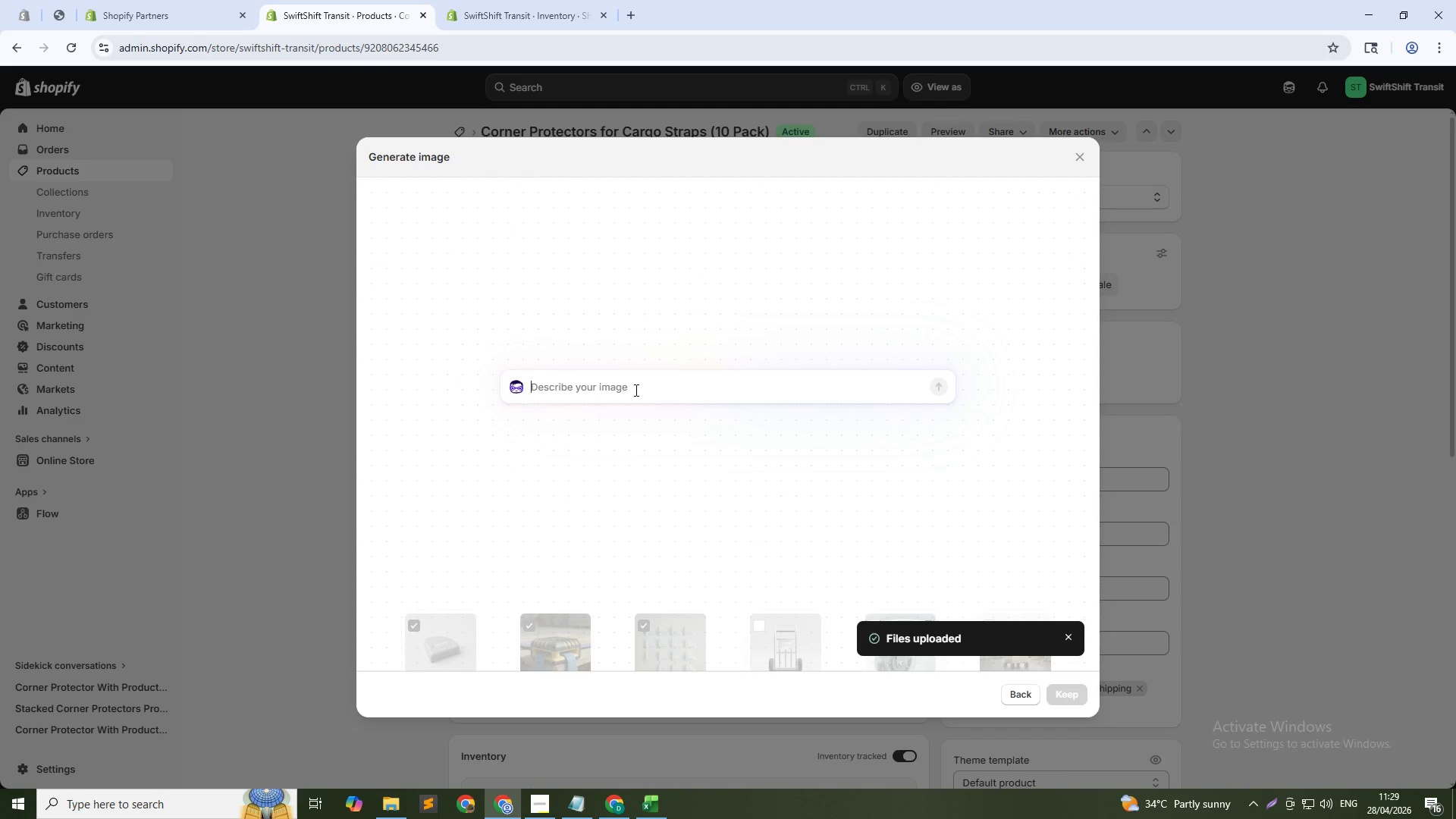 
type(Corner protectors for cargo straps-)
key(Backspace)
type( - Vanguard Logistics SUpply moving supp)
key(Backspace)
type(Supply moving supplies, 1:1)
 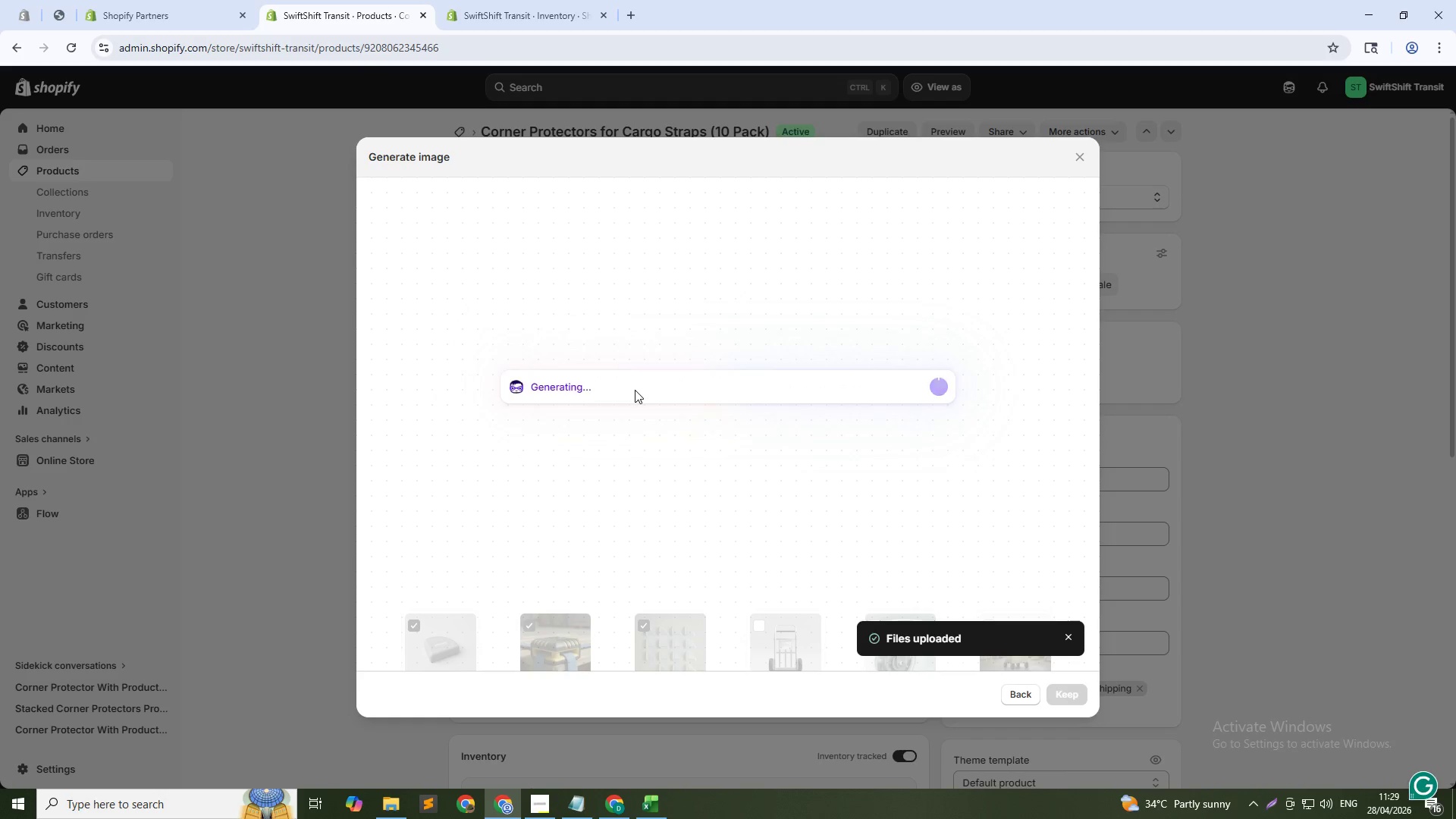 
 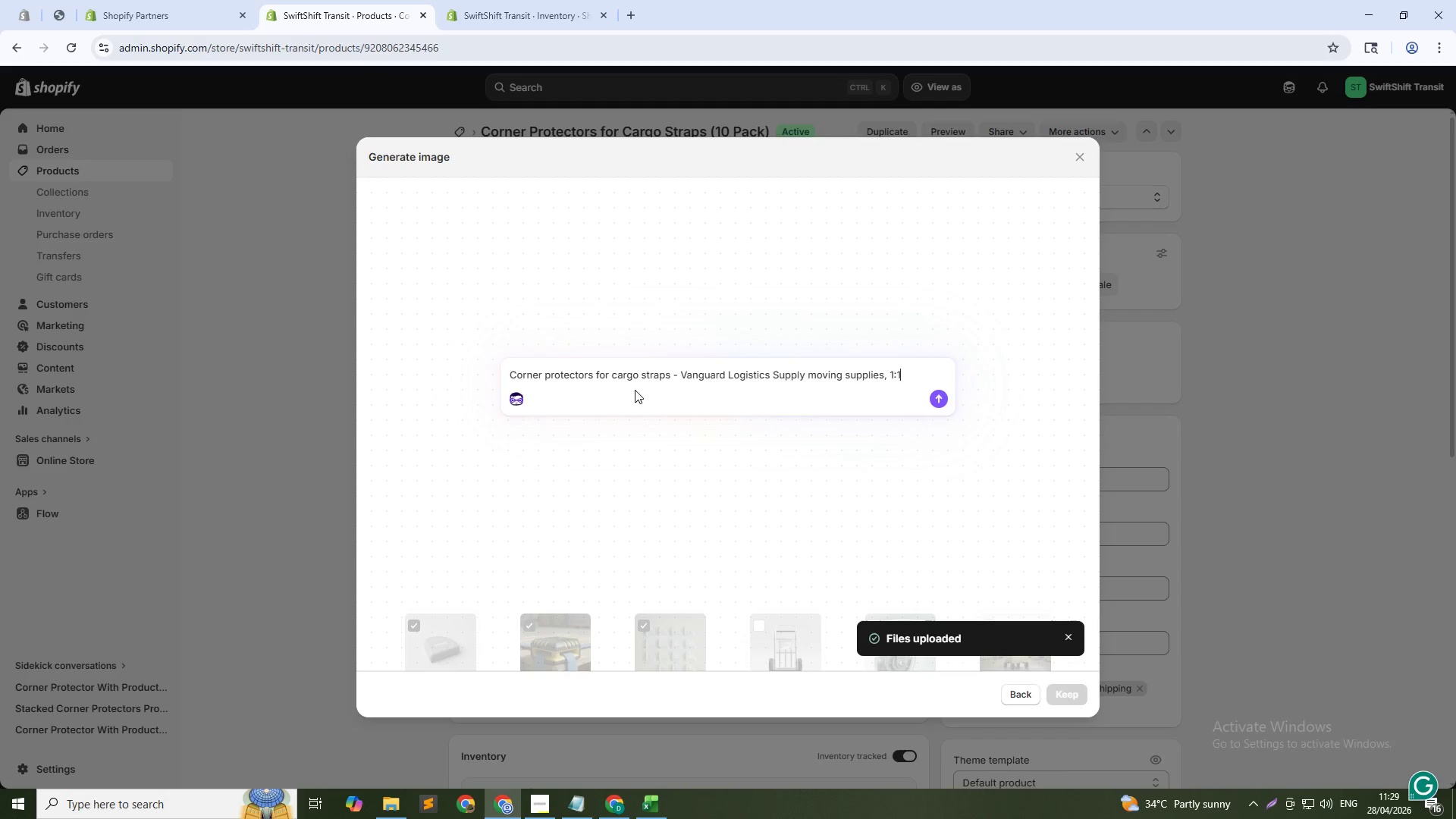 
key(Enter)
 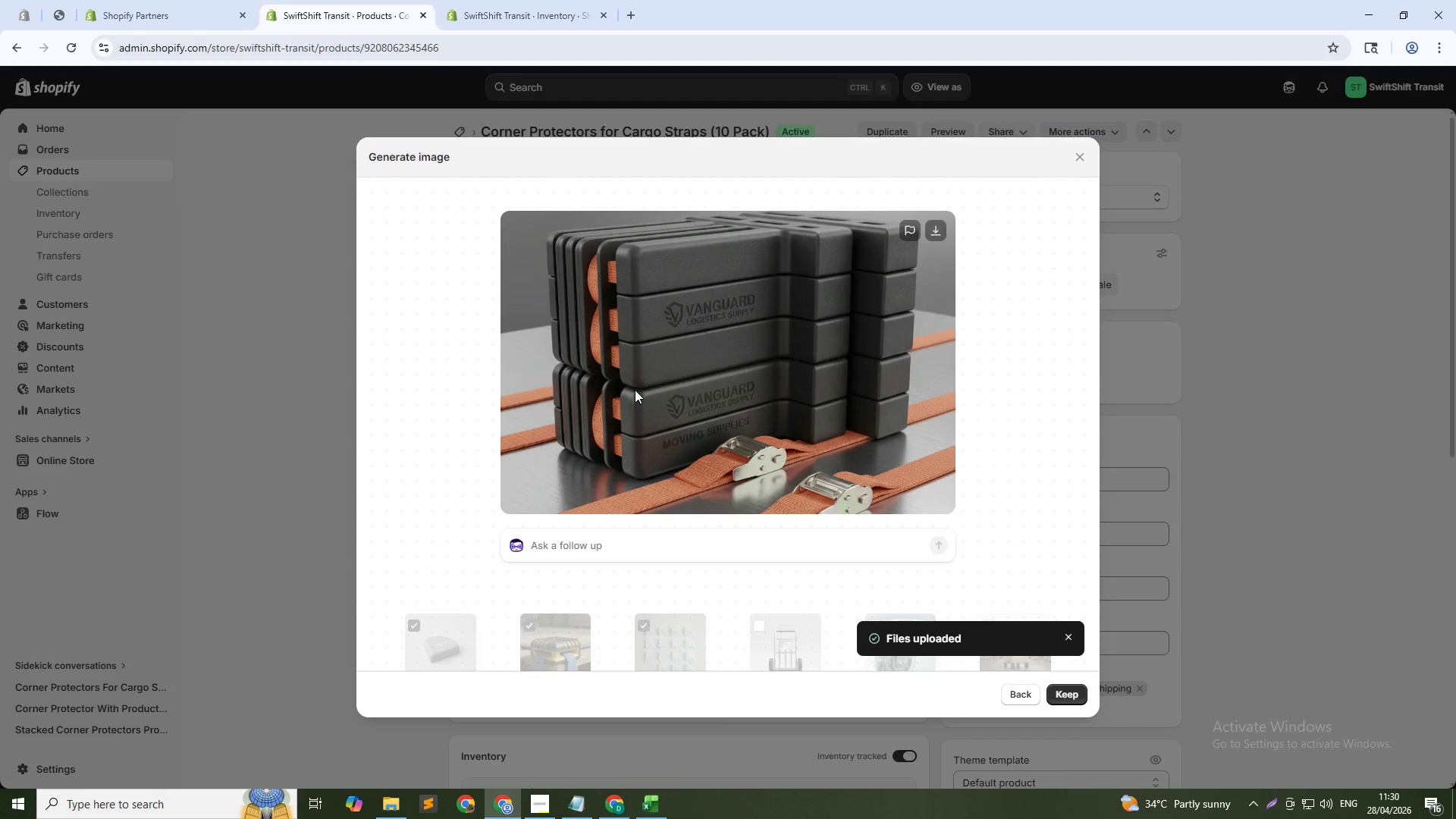 
wait(45.67)
 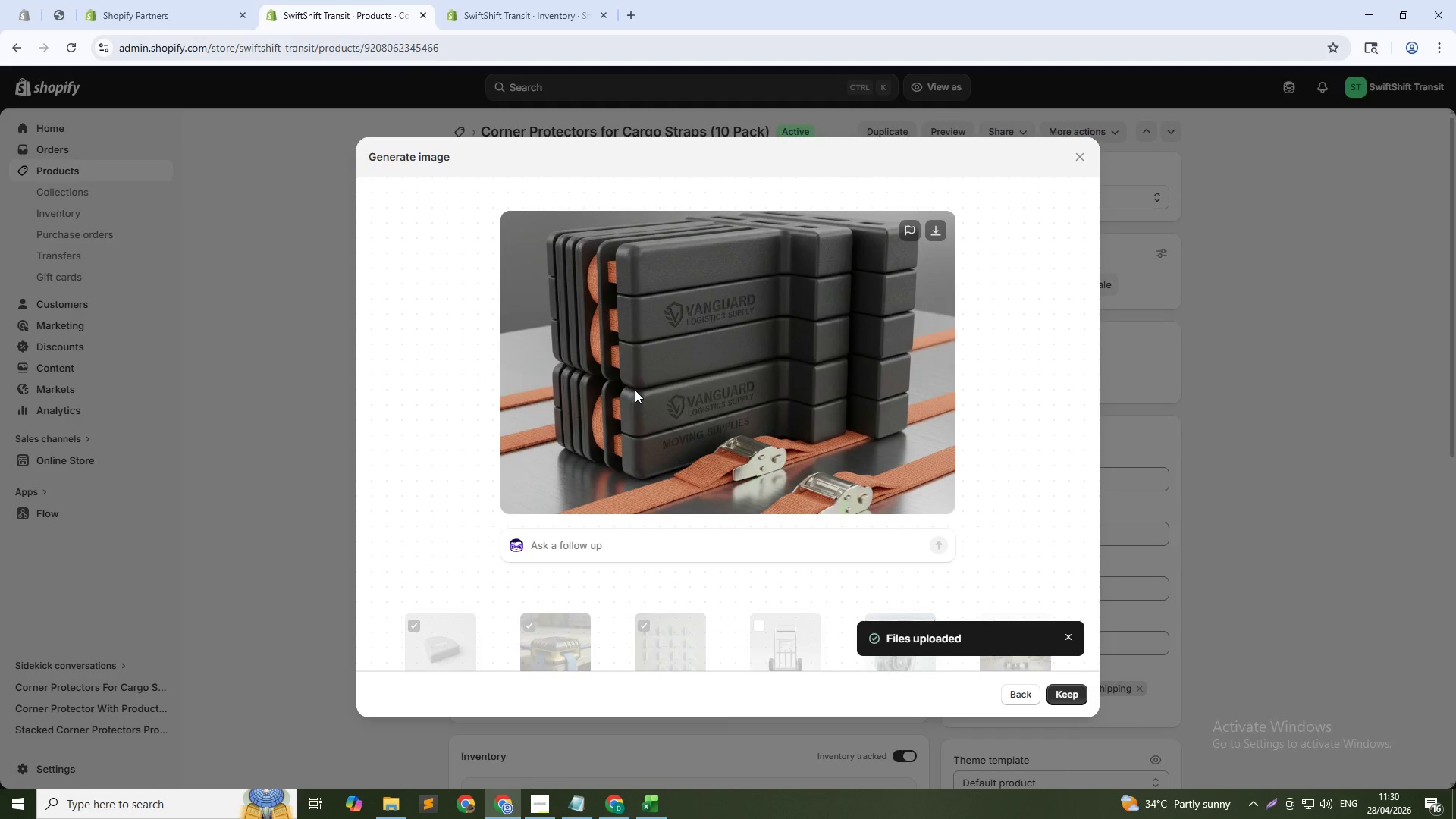 
left_click([1058, 696])
 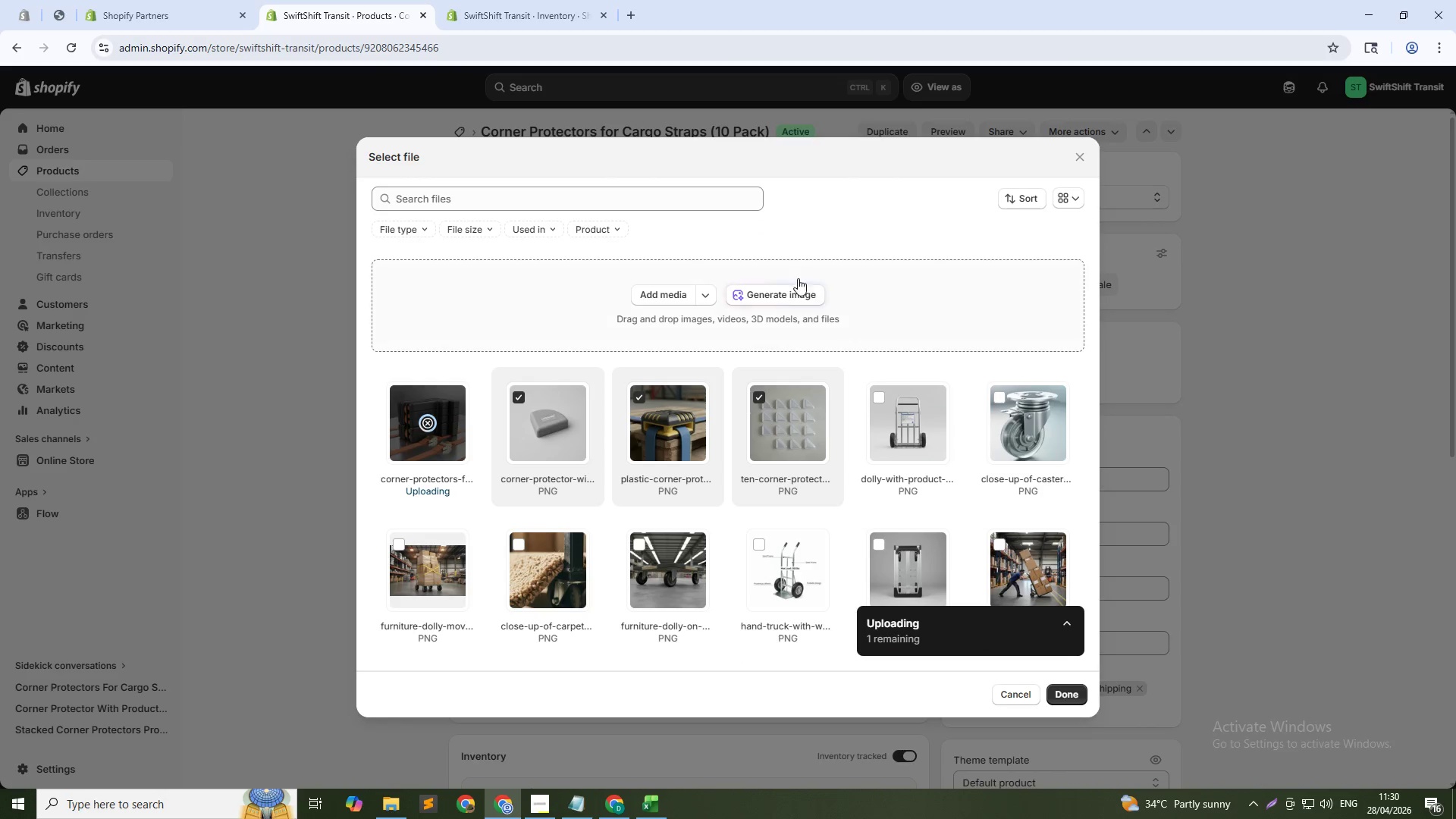 
left_click([766, 302])
 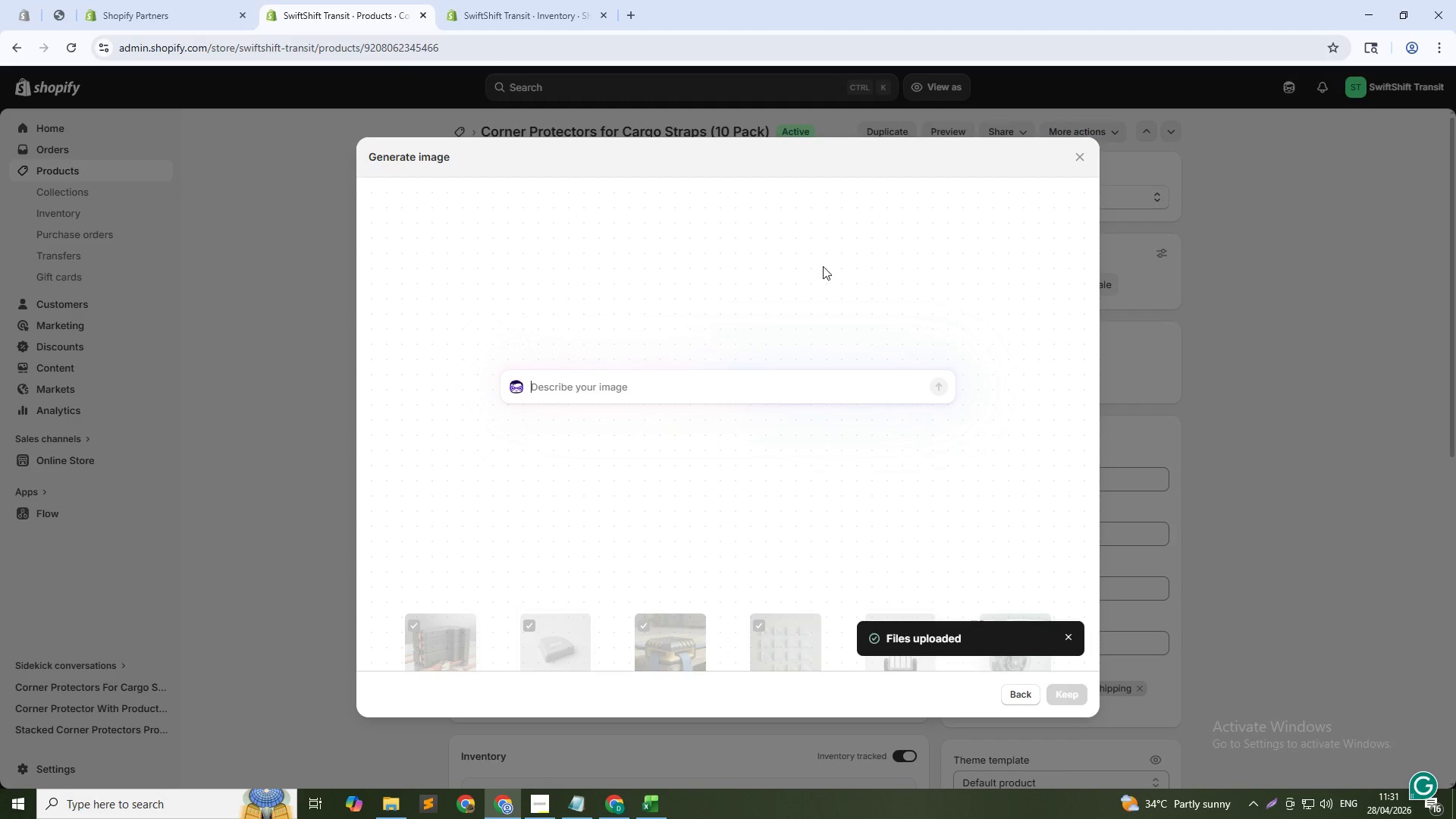 
wait(50.34)
 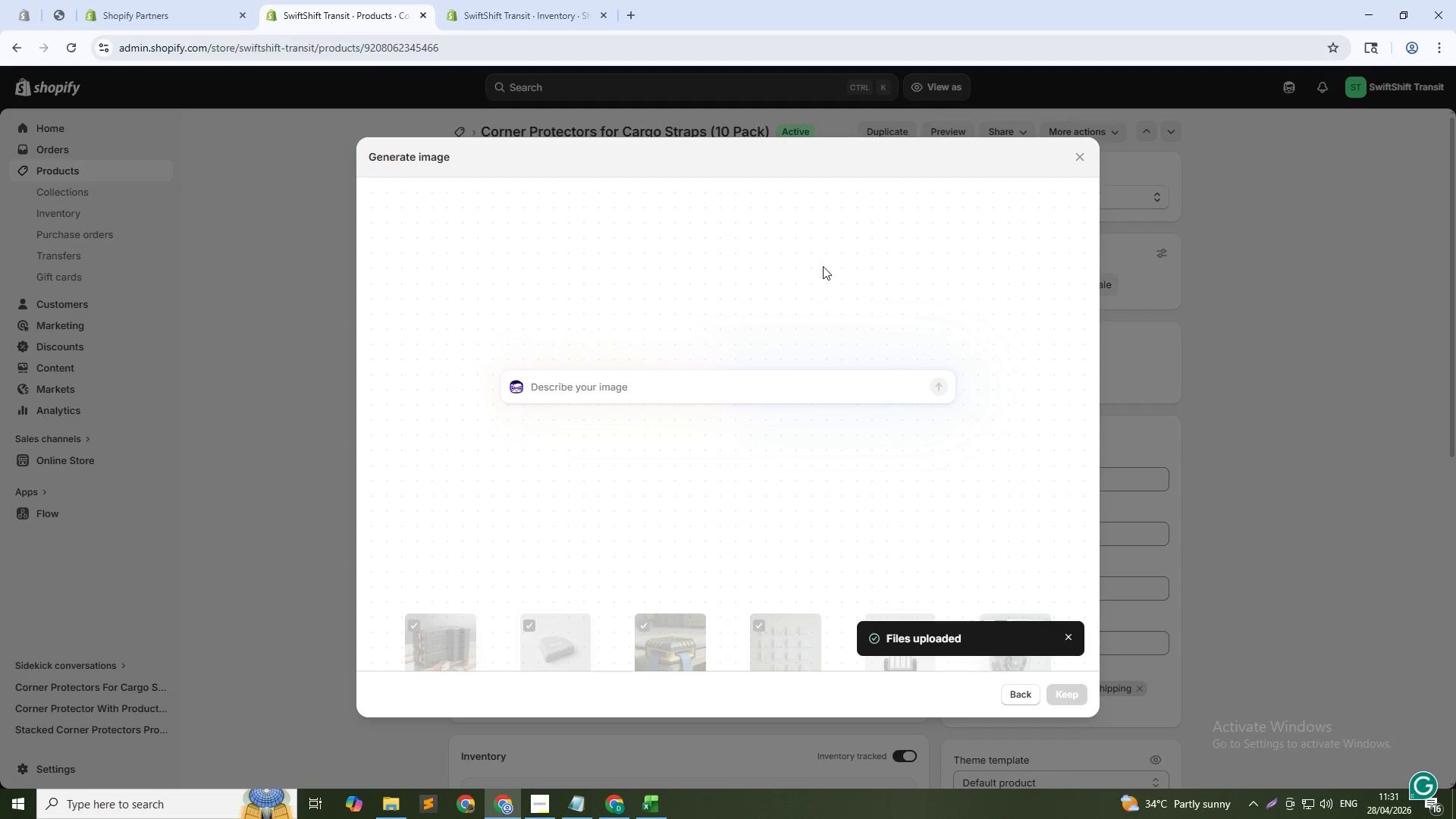 
type(Stacked corner protectores - protective gear for courier deliveries, 1:1)
 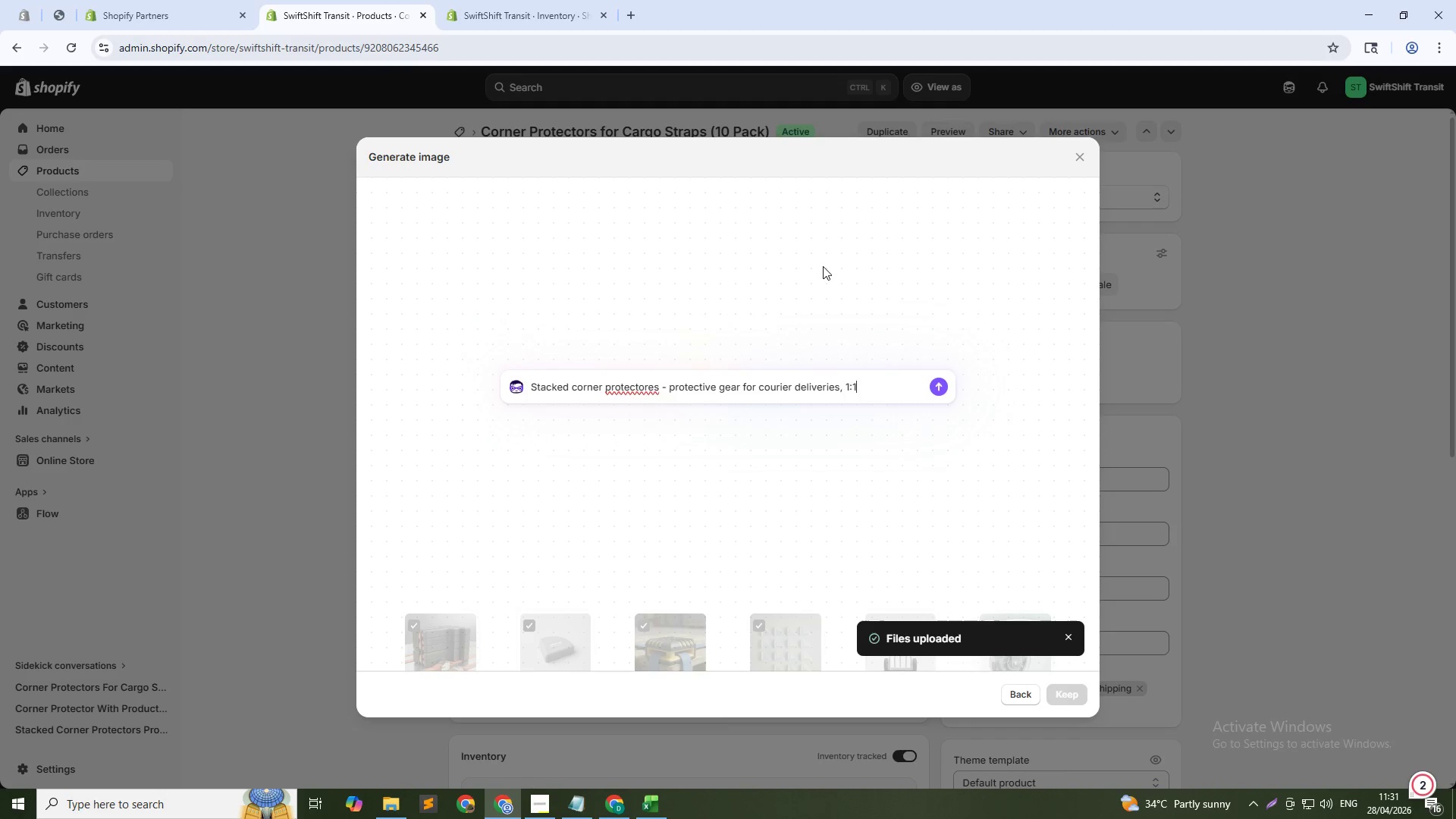 
key(Enter)
 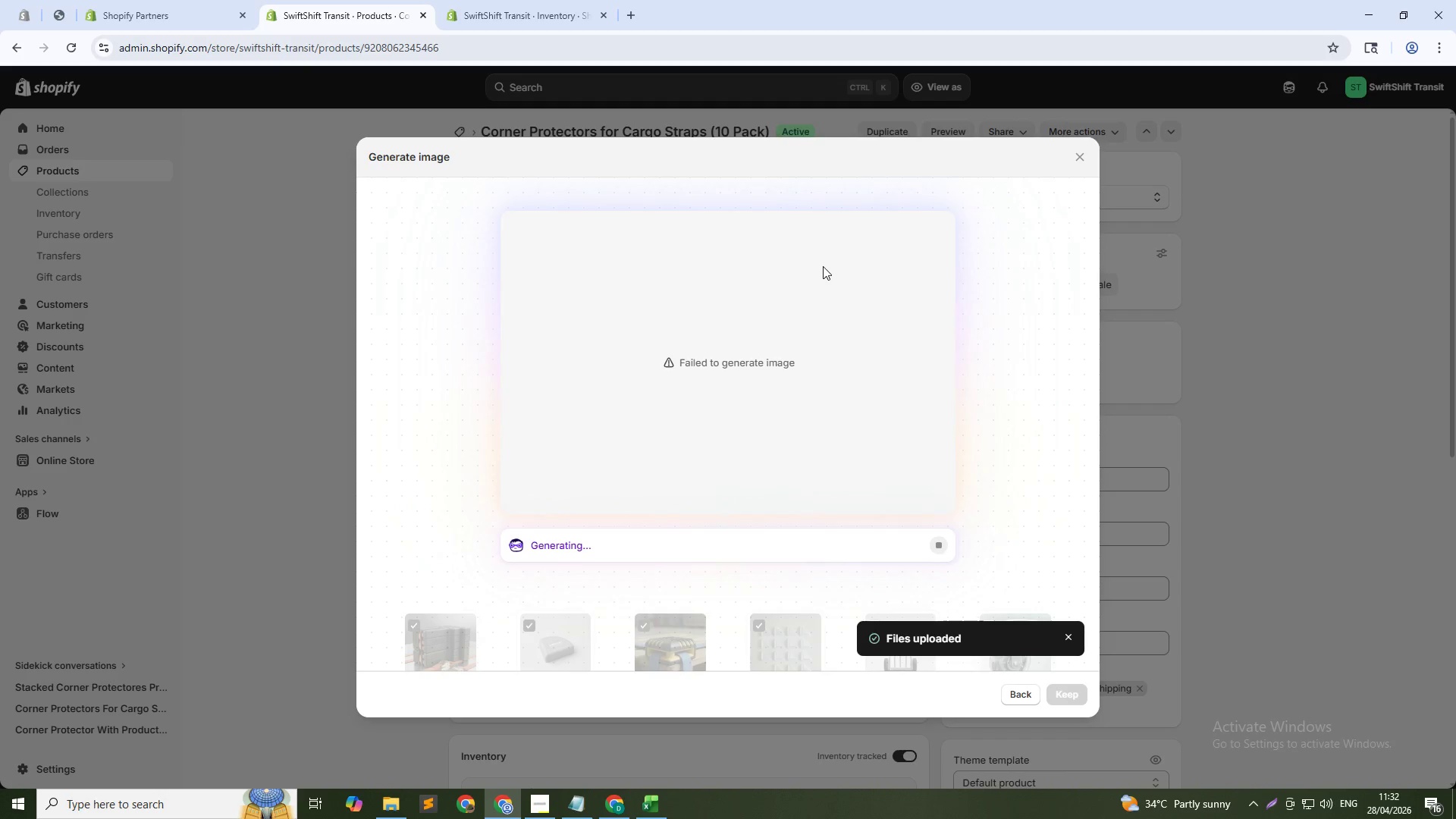 
wait(33.05)
 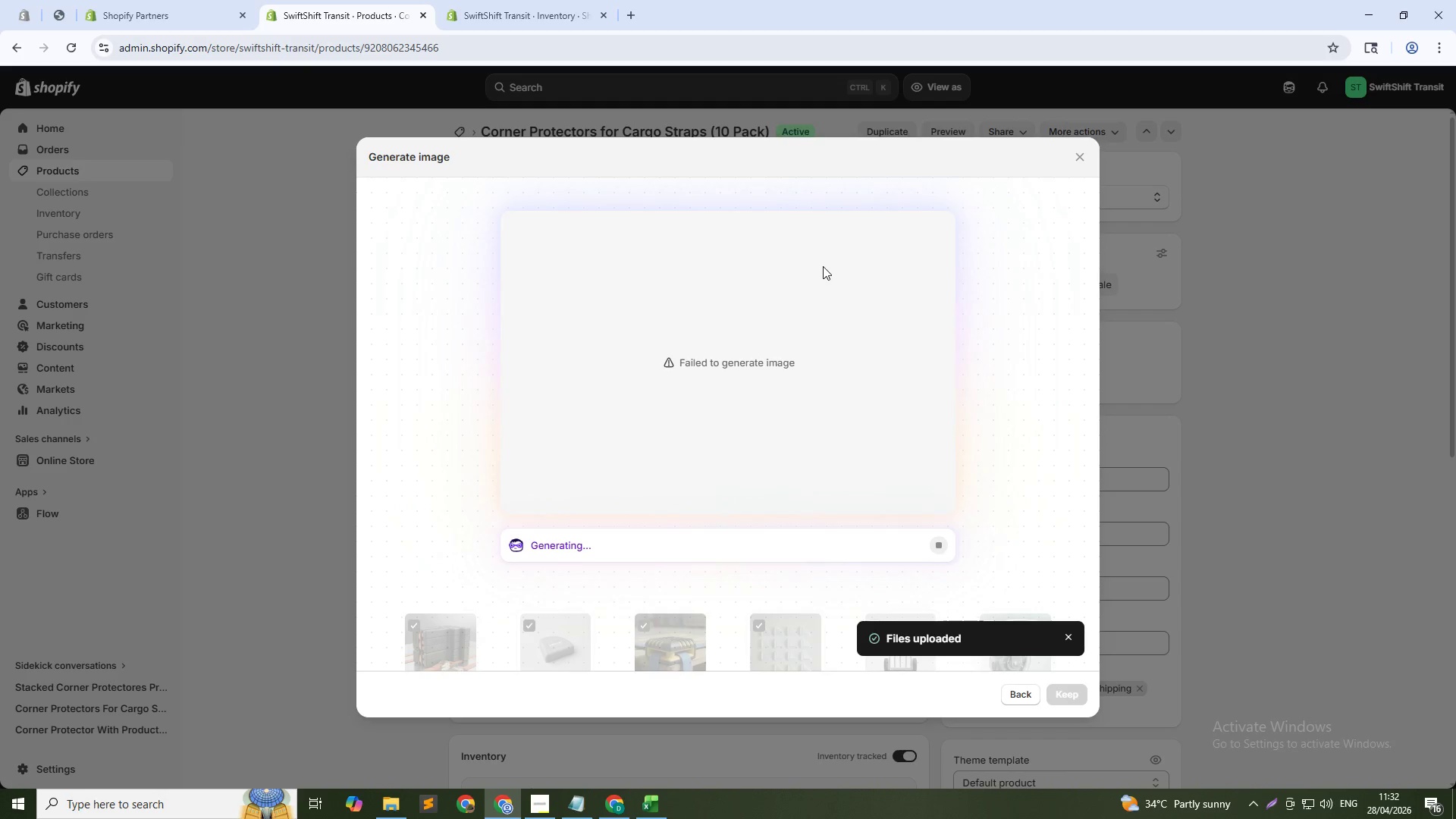 
left_click([1022, 697])
 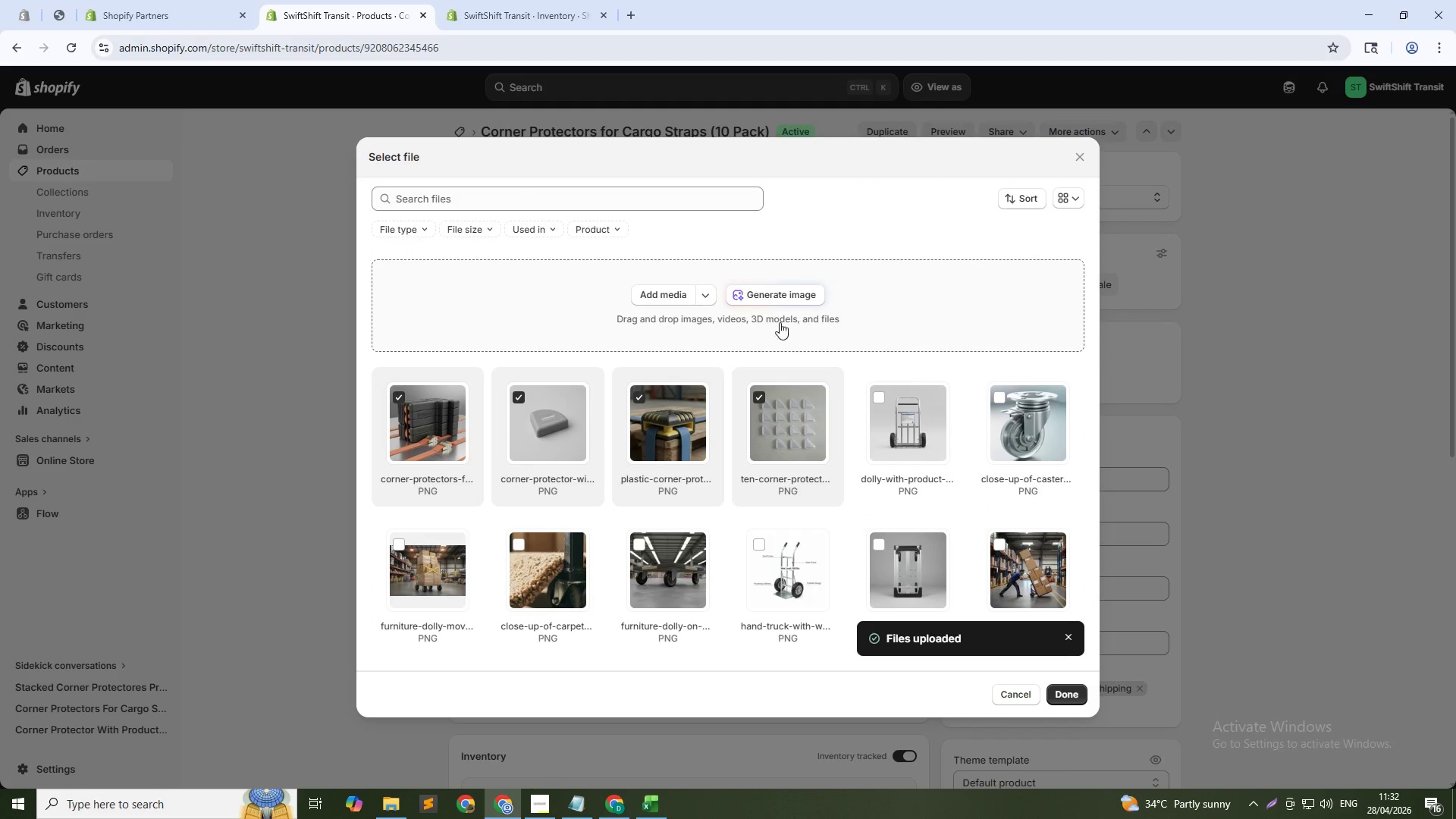 
left_click([783, 290])
 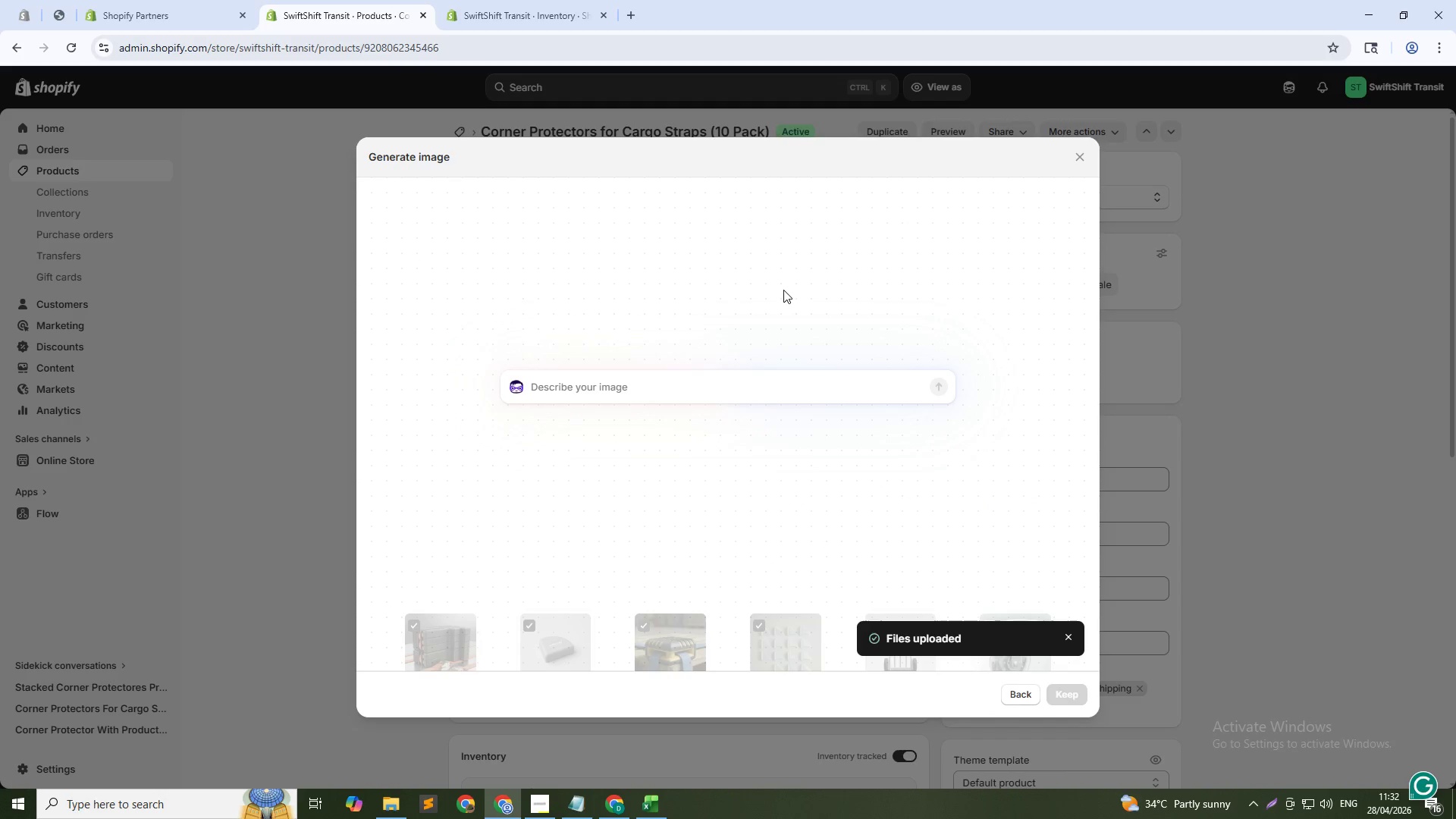 
wait(7.36)
 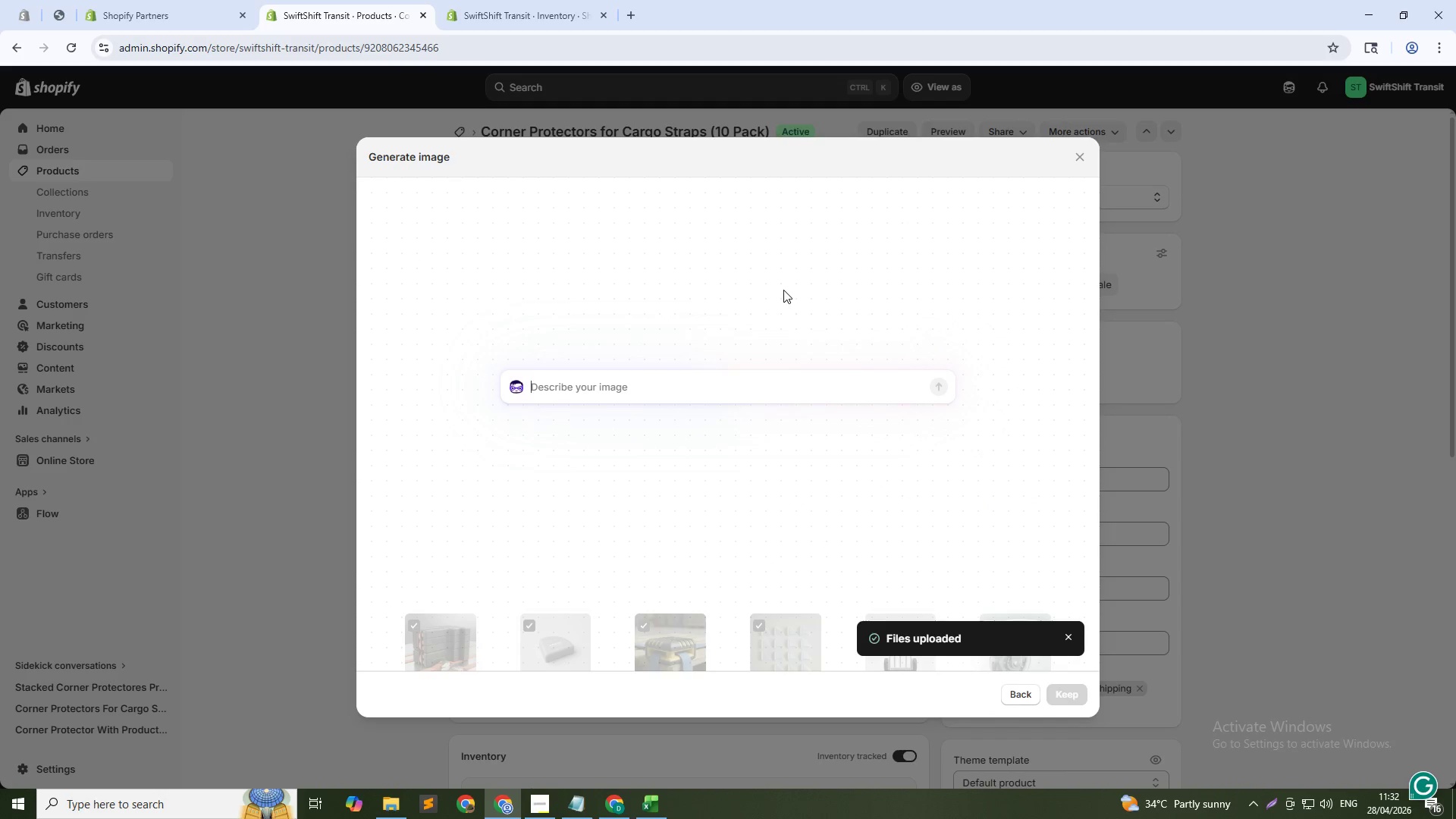 
type(Corner protectors for cargo)
 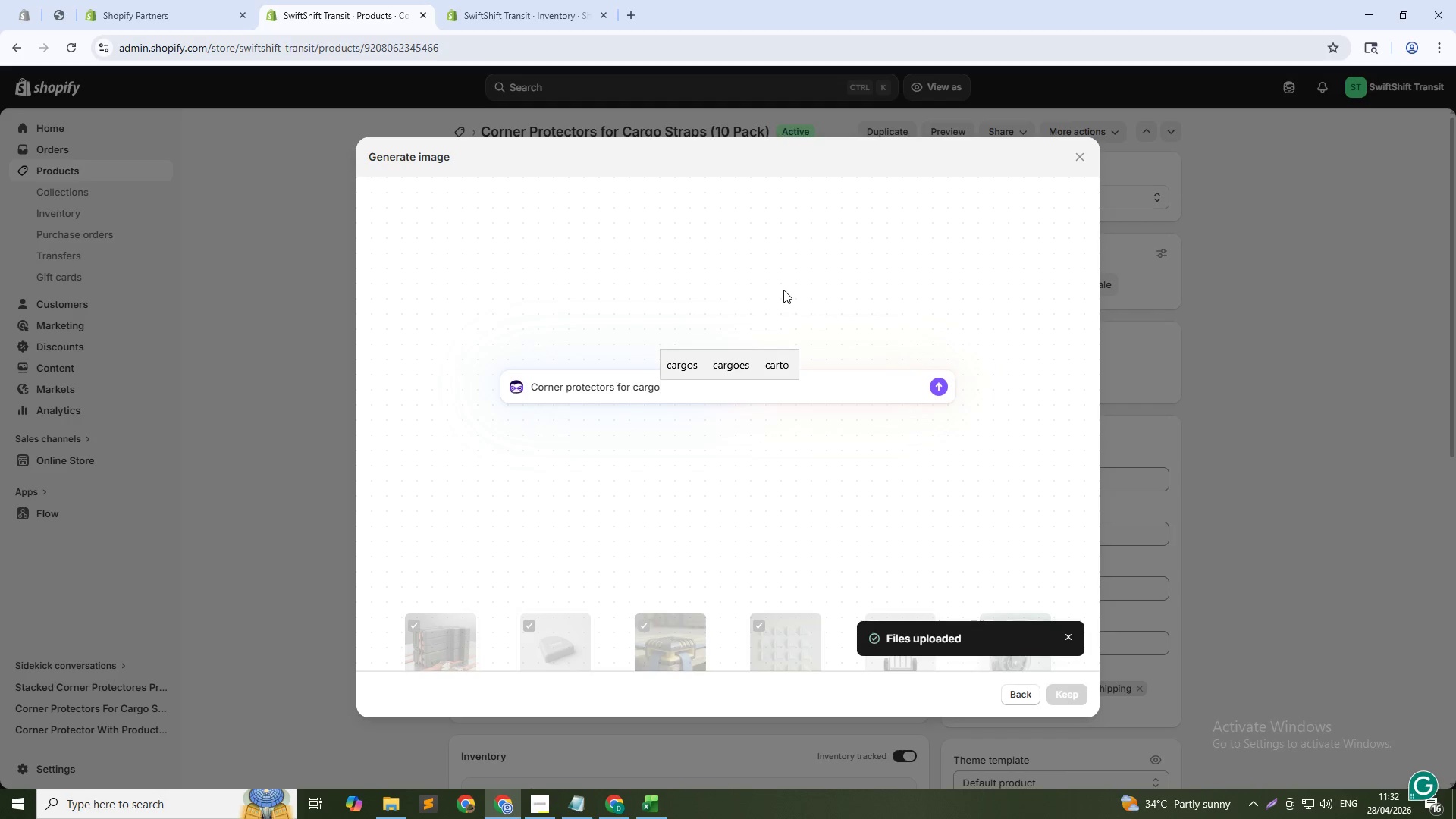 
wait(6.48)
 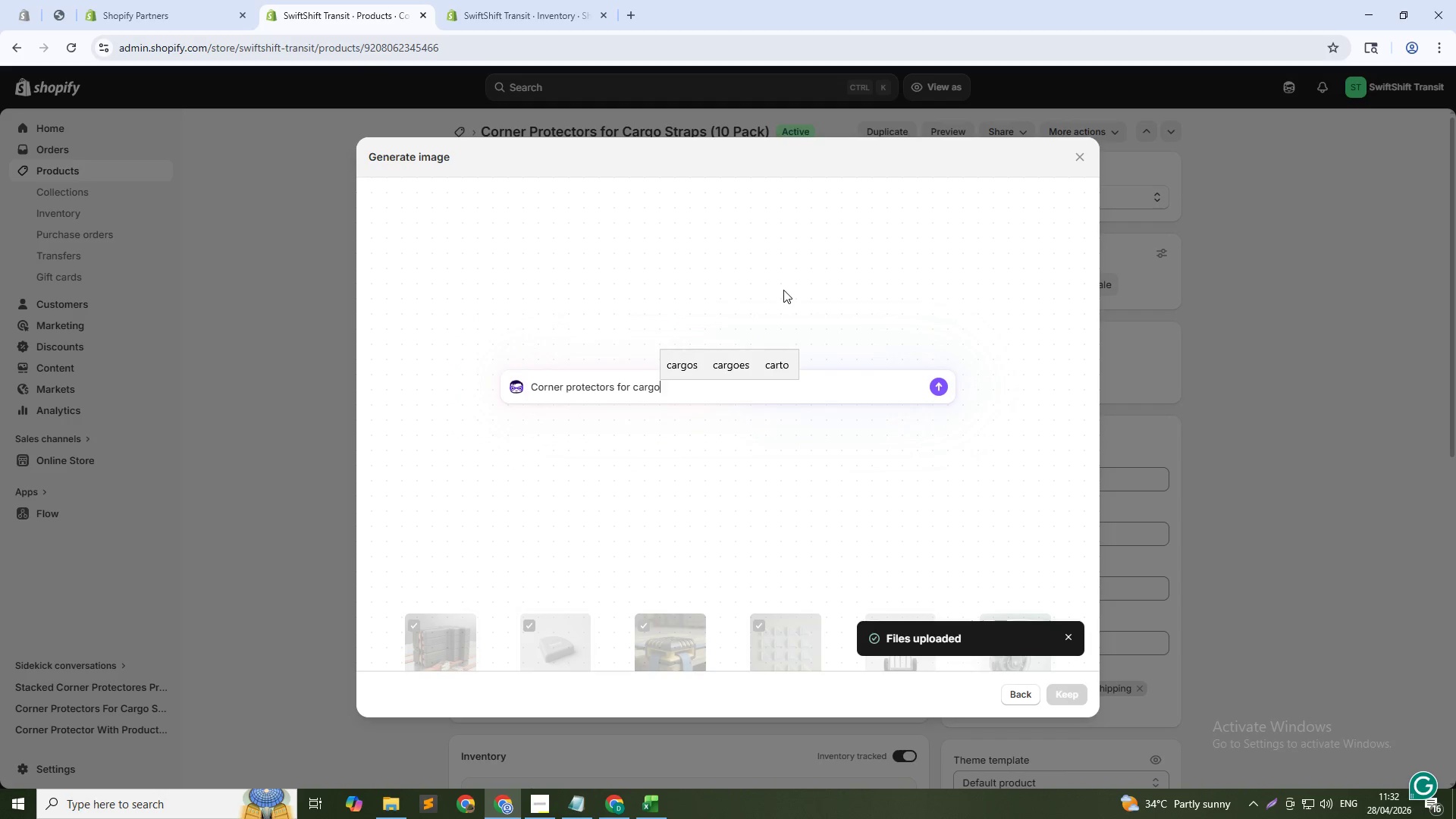 
type( strpas 10 pack - professional courier gear, 1:1)
 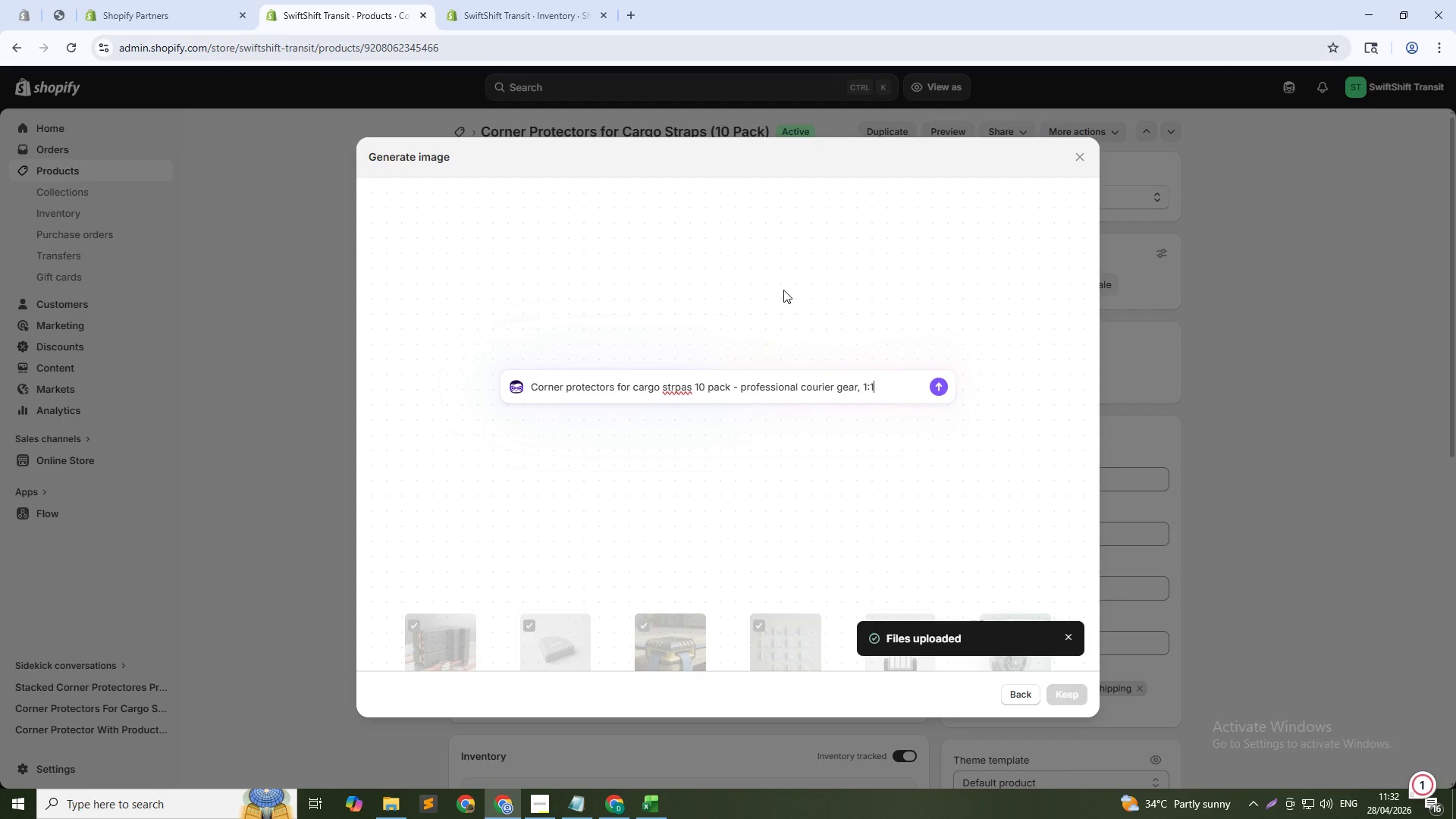 
hold_key(key=ArrowLeft, duration=1.5)
 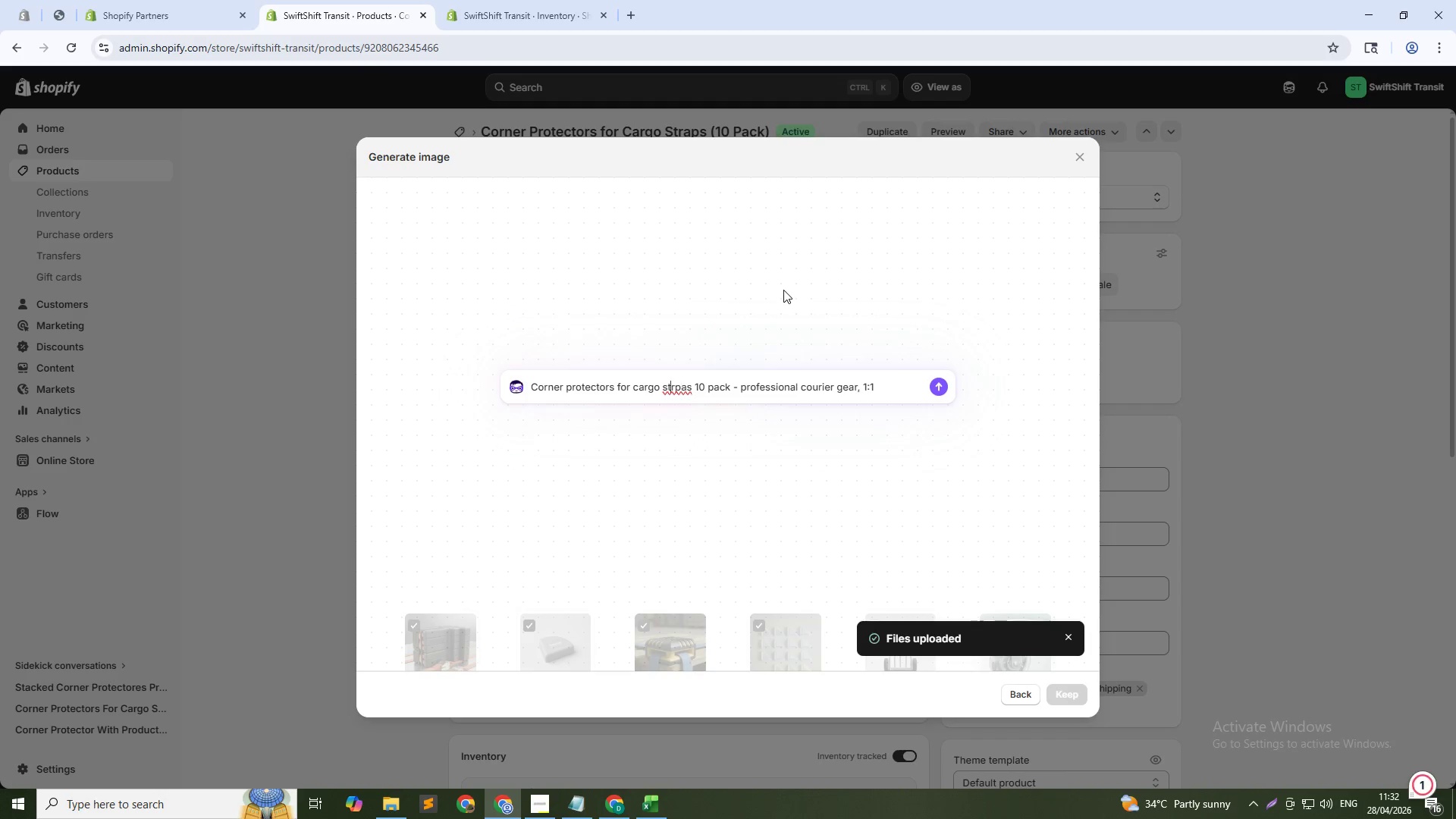 
hold_key(key=ArrowLeft, duration=0.44)
 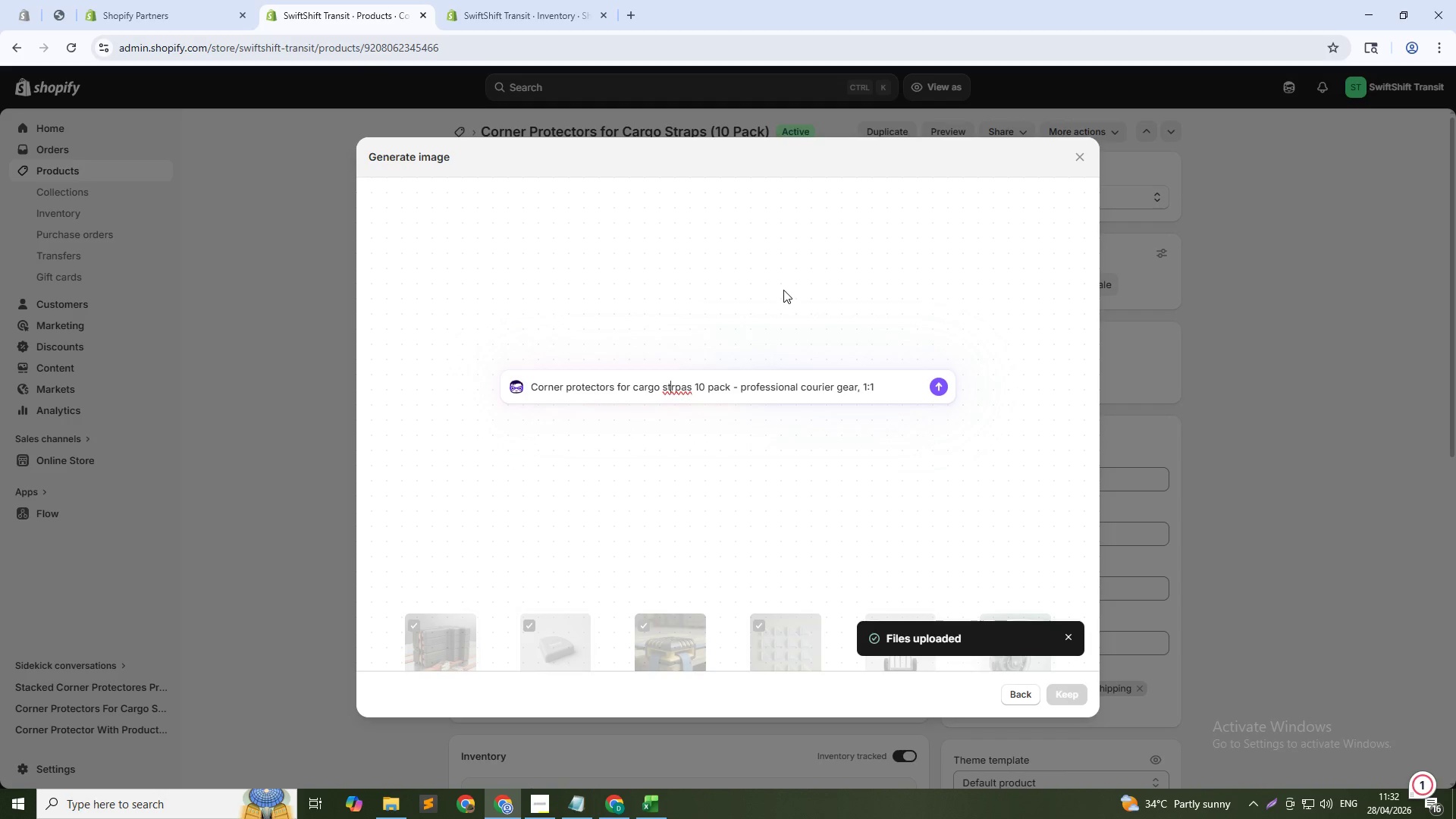 
key(ArrowRight)
 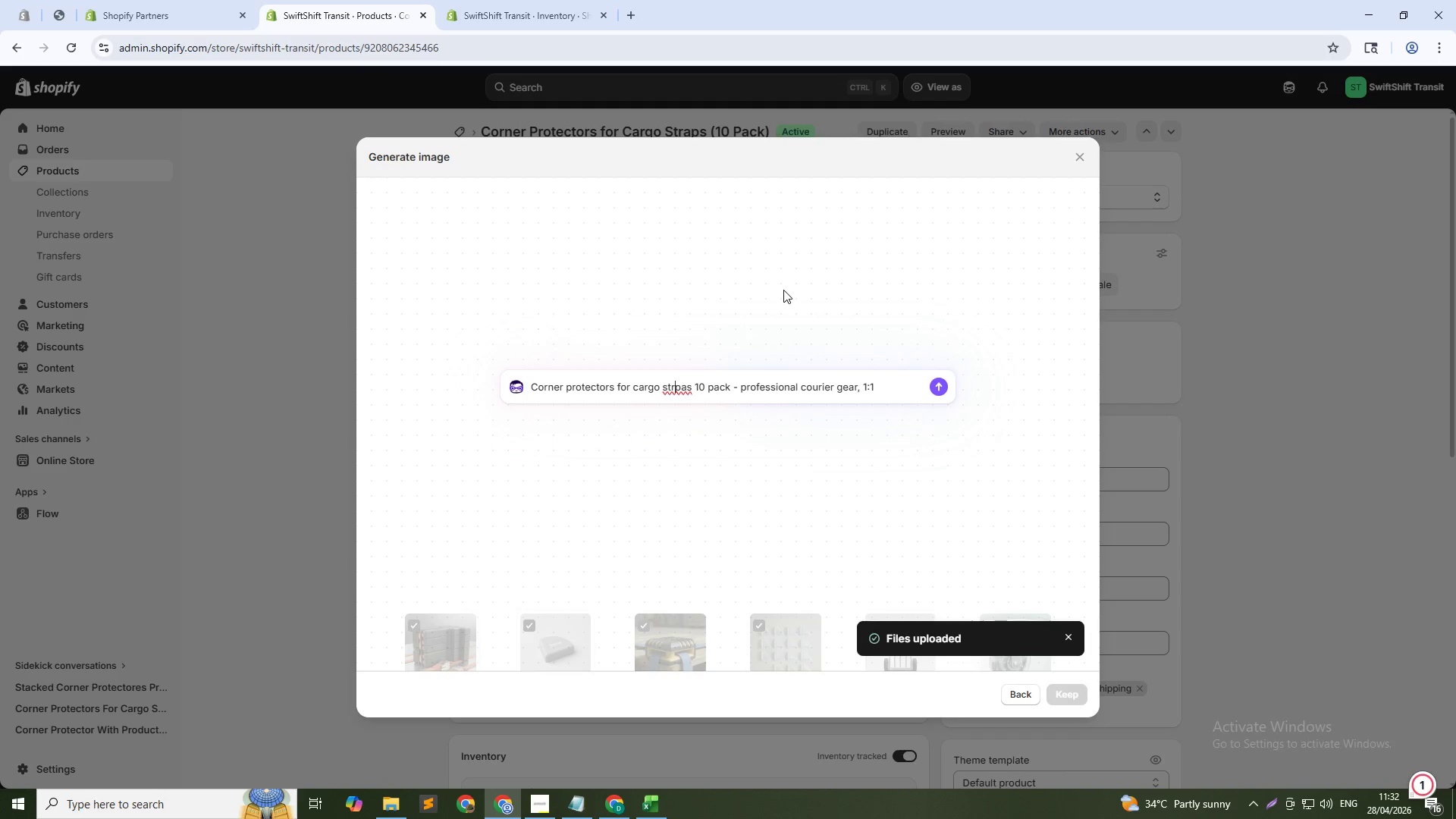 
key(ArrowRight)
 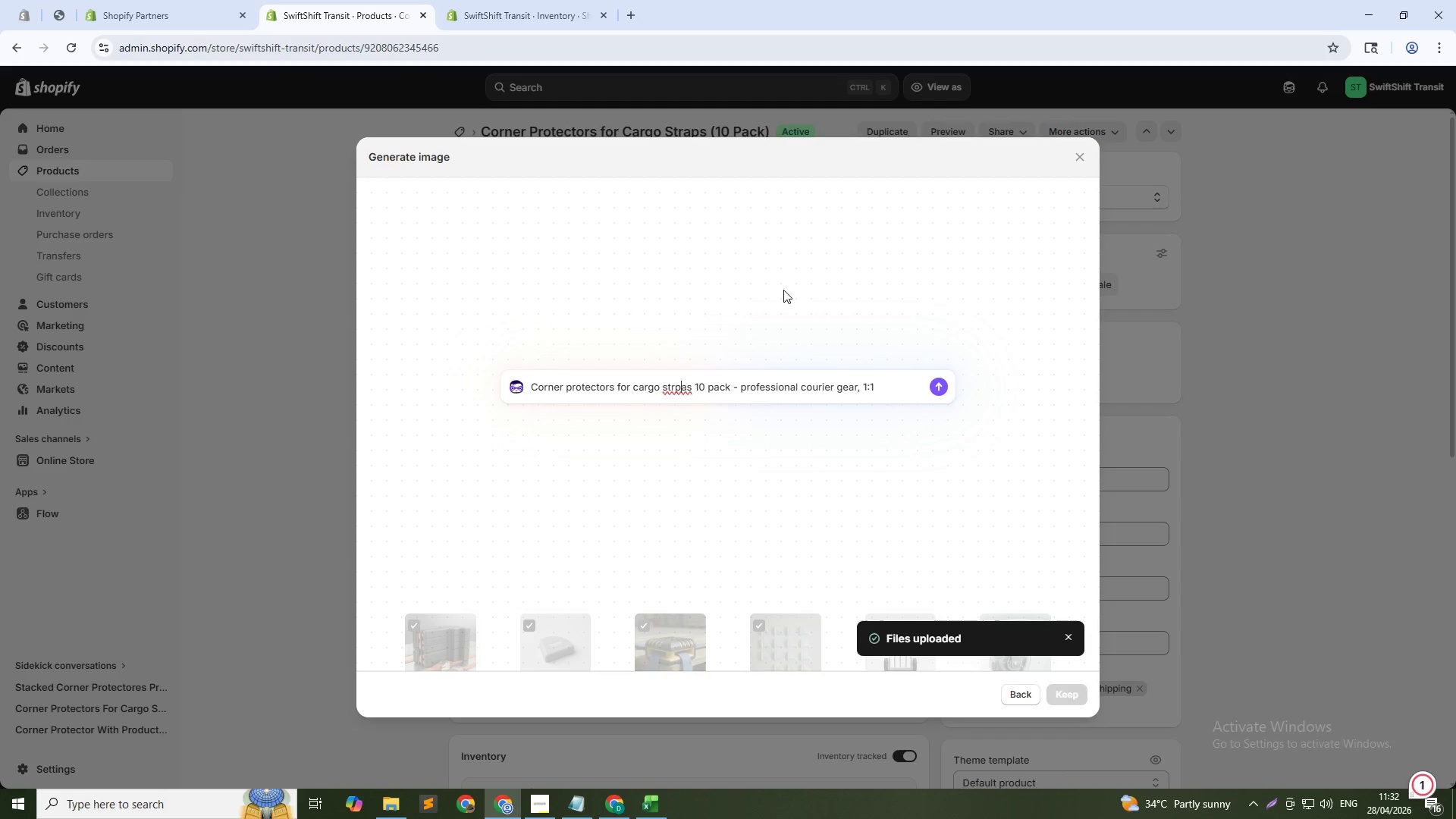 
key(Backspace)
 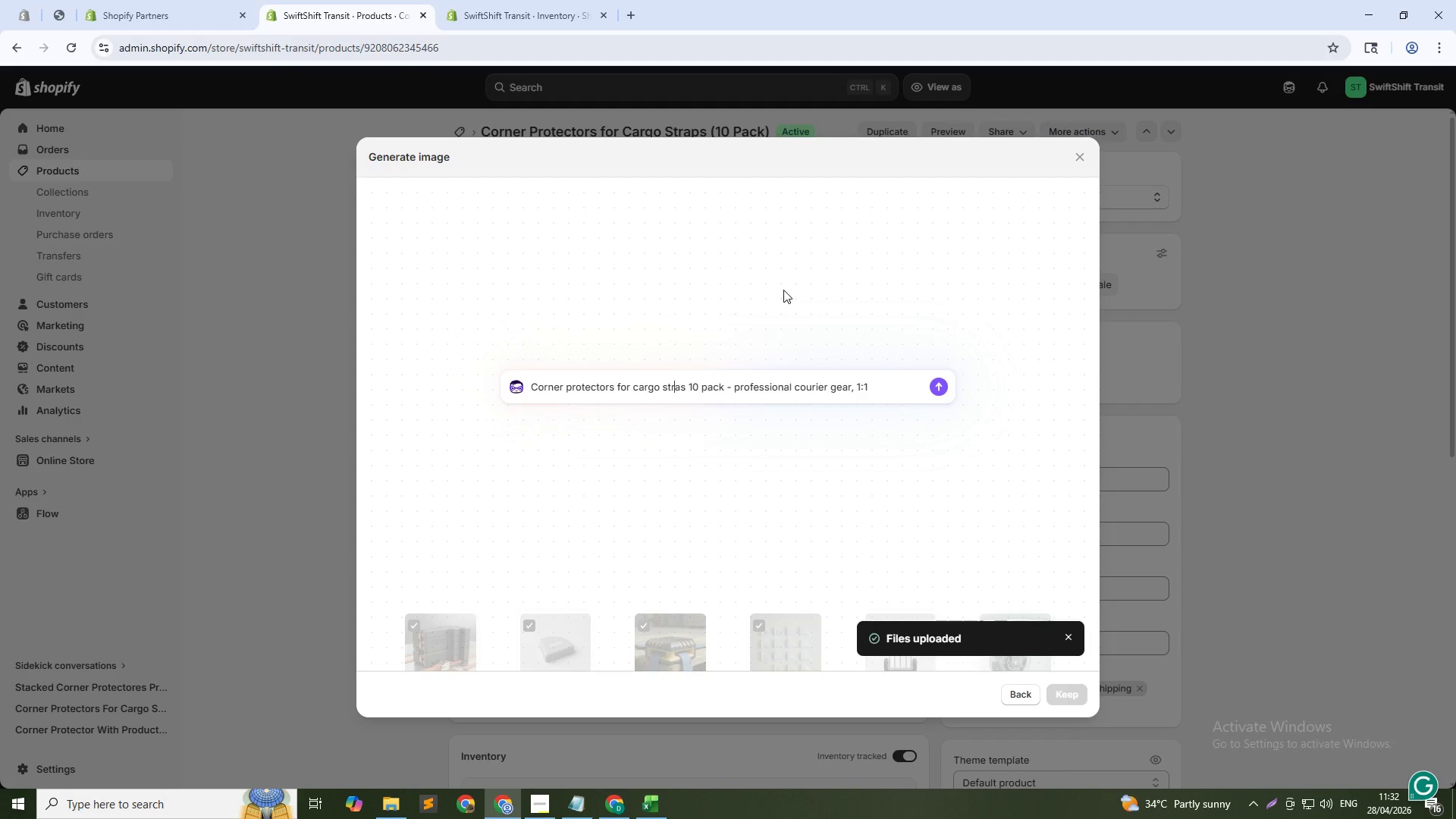 
key(ArrowRight)
 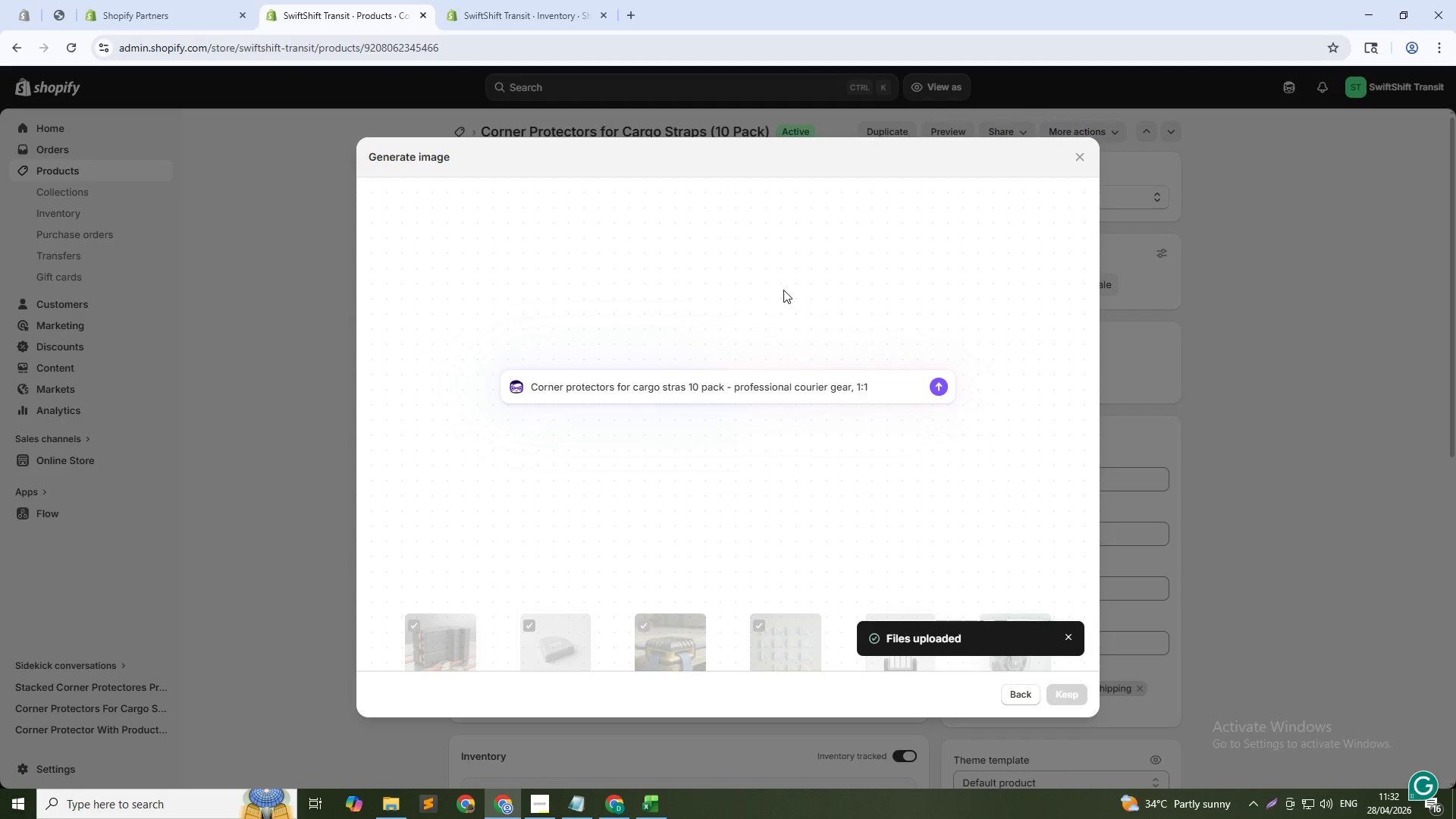 
key(P)
 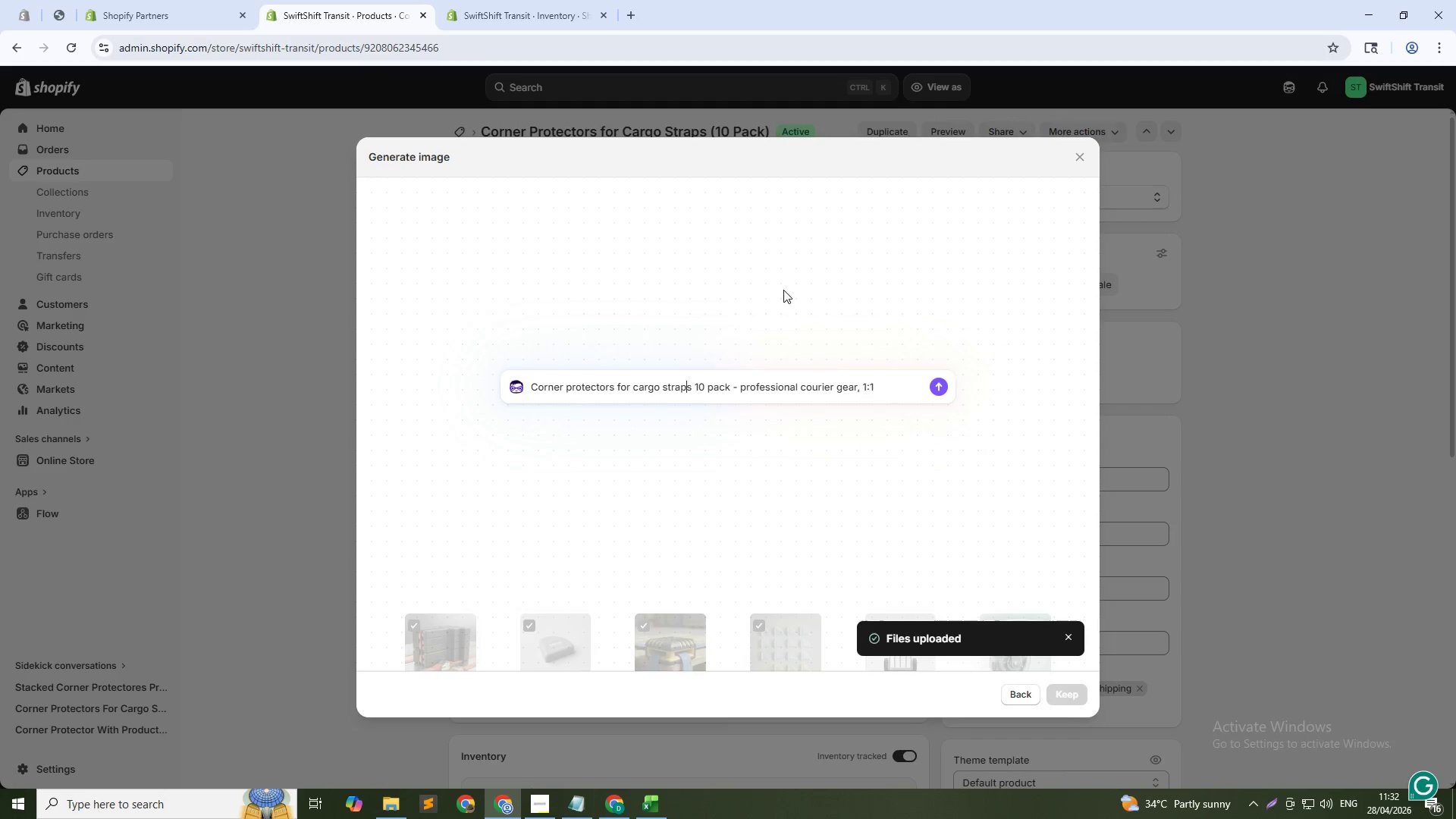 
key(ArrowDown)
 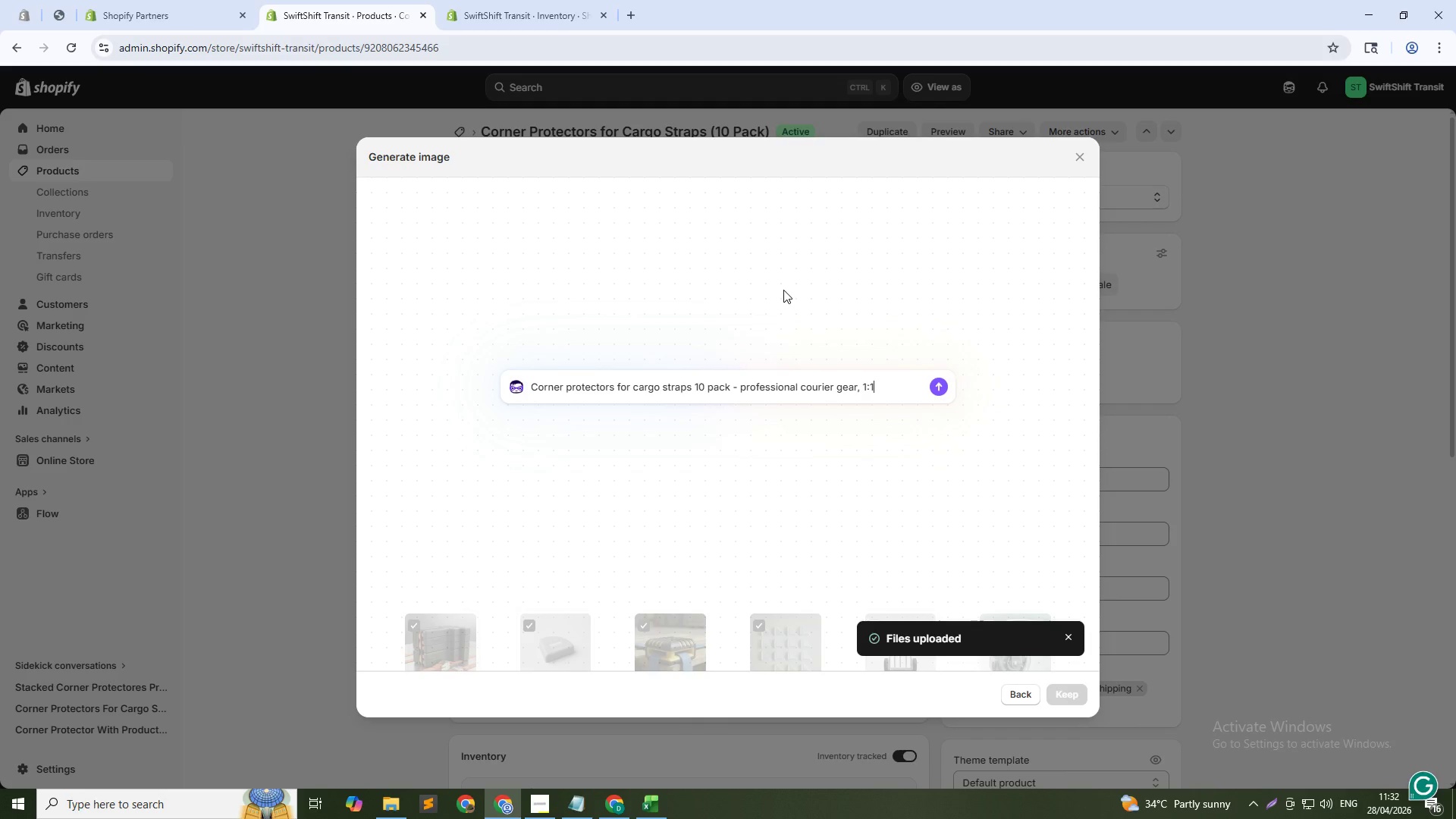 
key(Enter)
 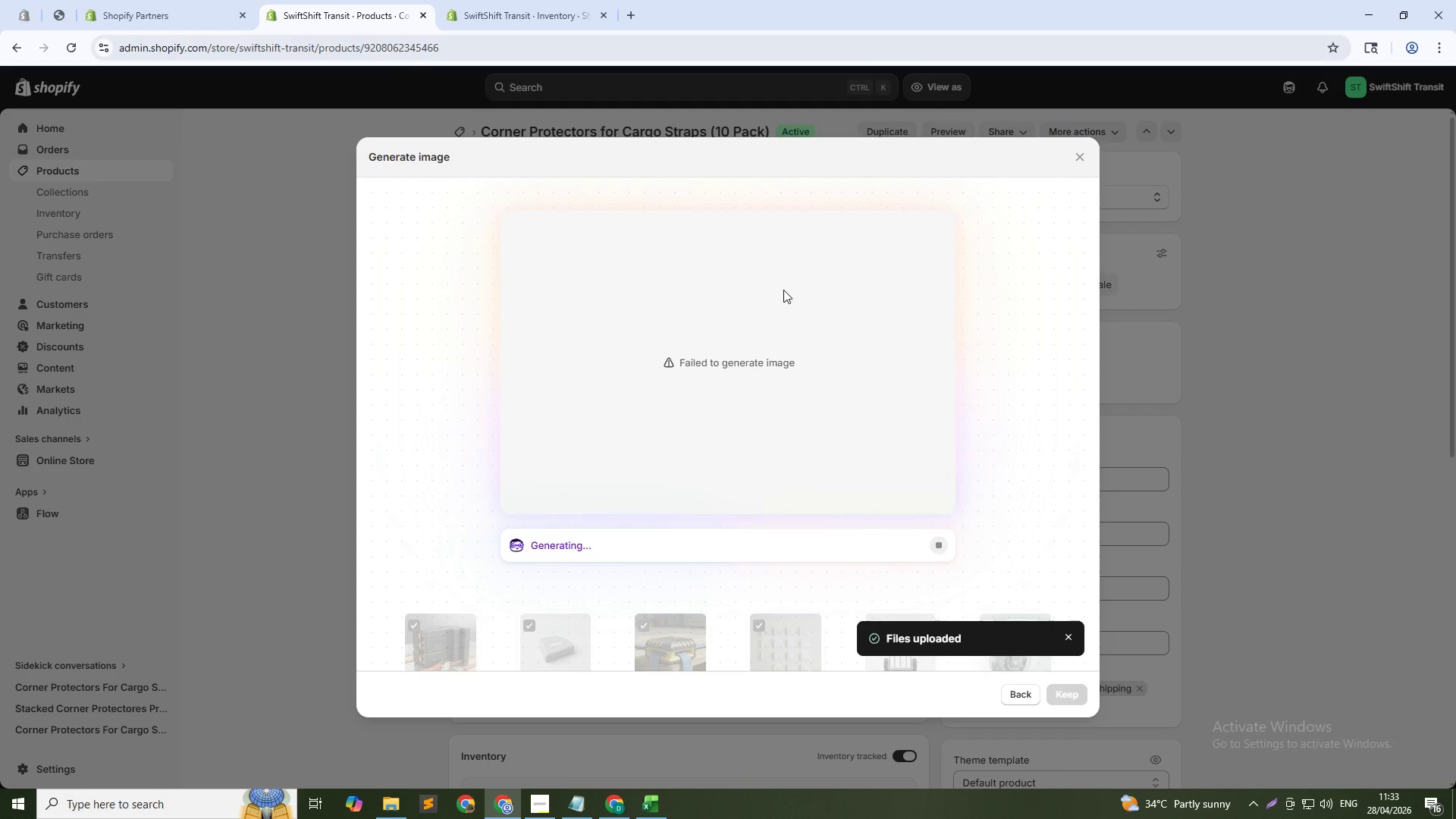 
wait(34.64)
 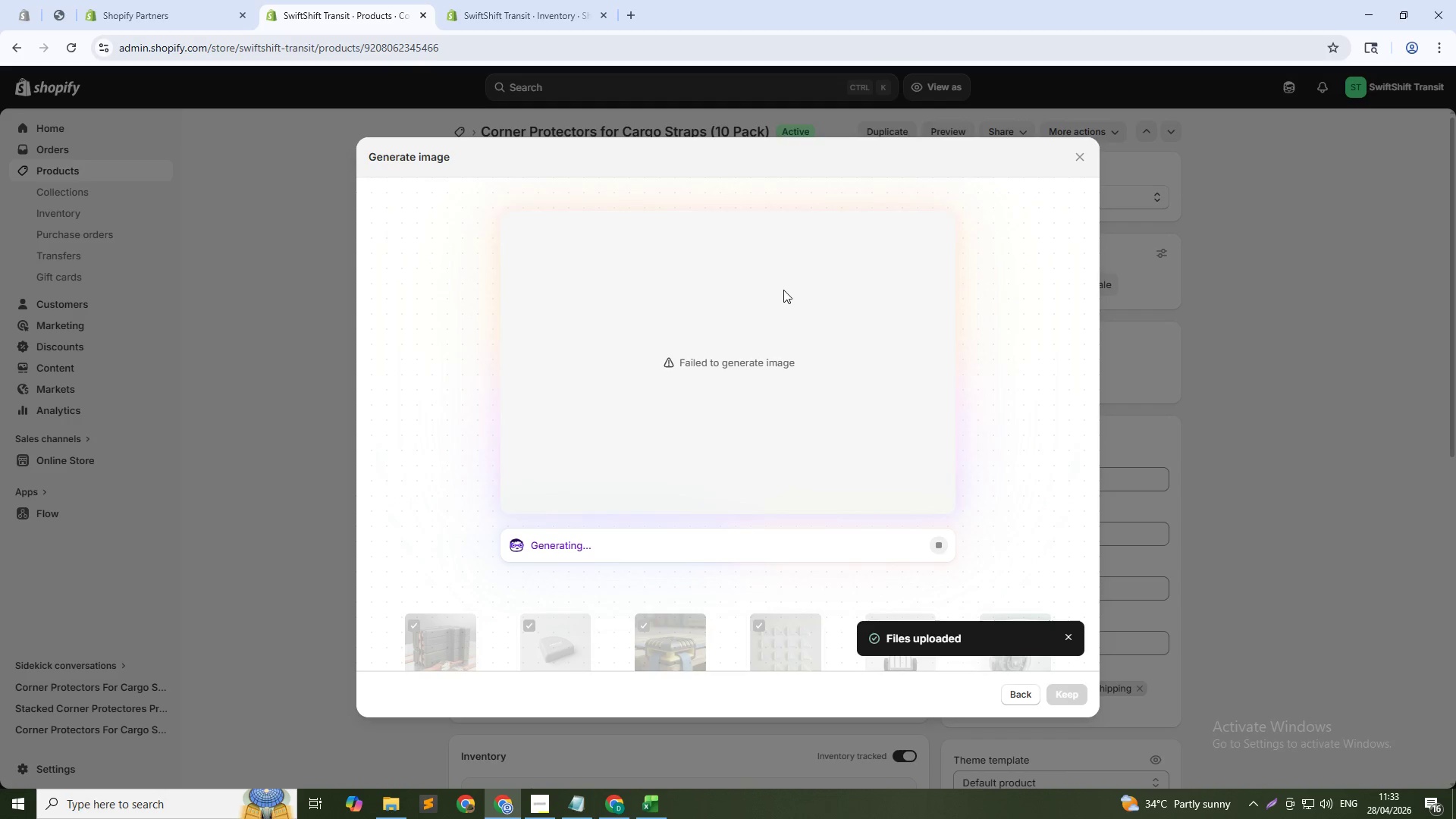 
left_click([1024, 689])
 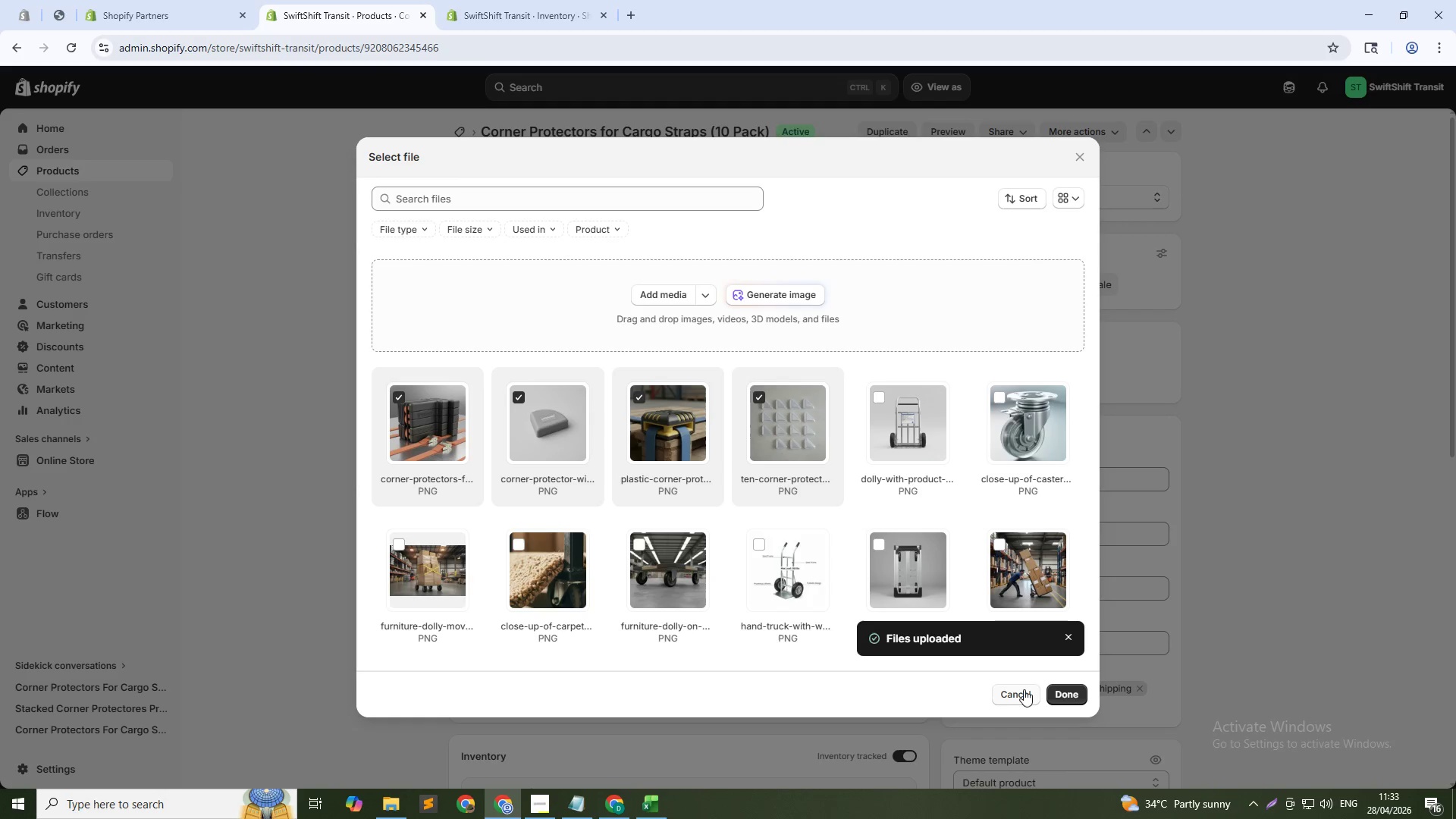 
wait(11.73)
 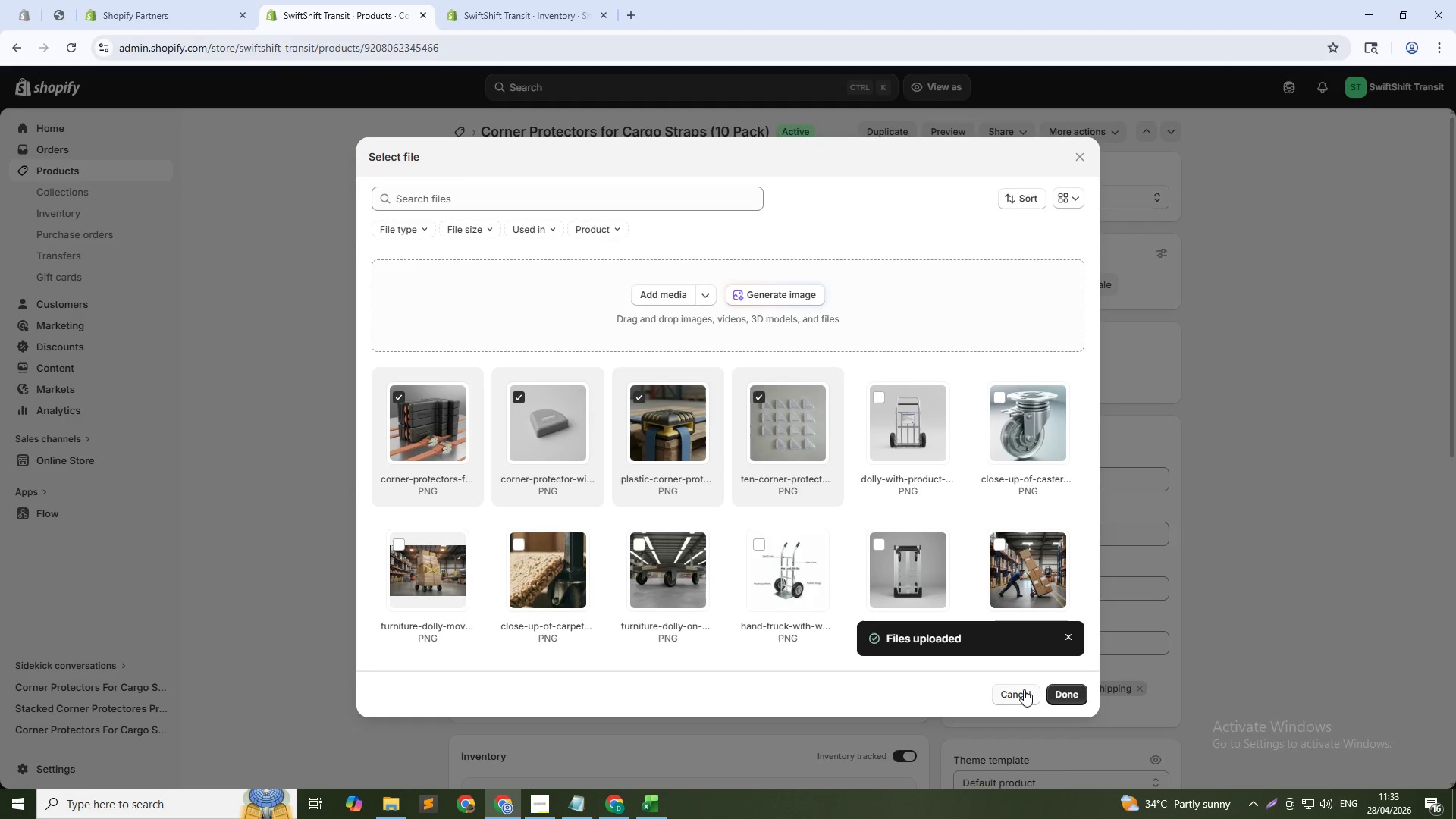 
left_click([789, 287])
 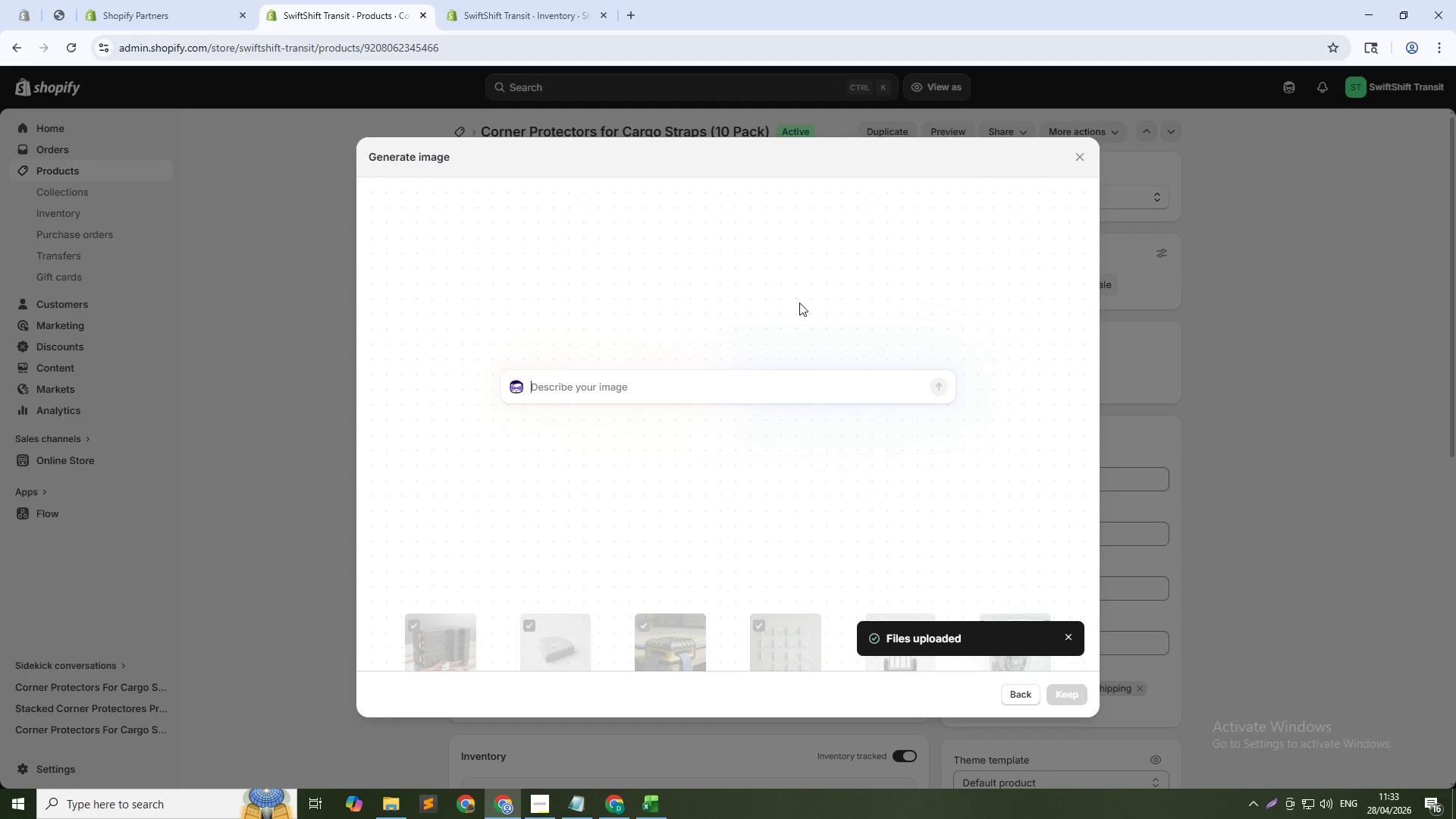 
type(PLas)
key(Backspace)
key(Backspace)
key(Backspace)
type(lastic corner protector close-up - strap abrasion preventatio)
key(Backspace)
key(Backspace)
key(Backspace)
key(Backspace)
type(ion for cargo, !)
key(Backspace)
type(1:1)
 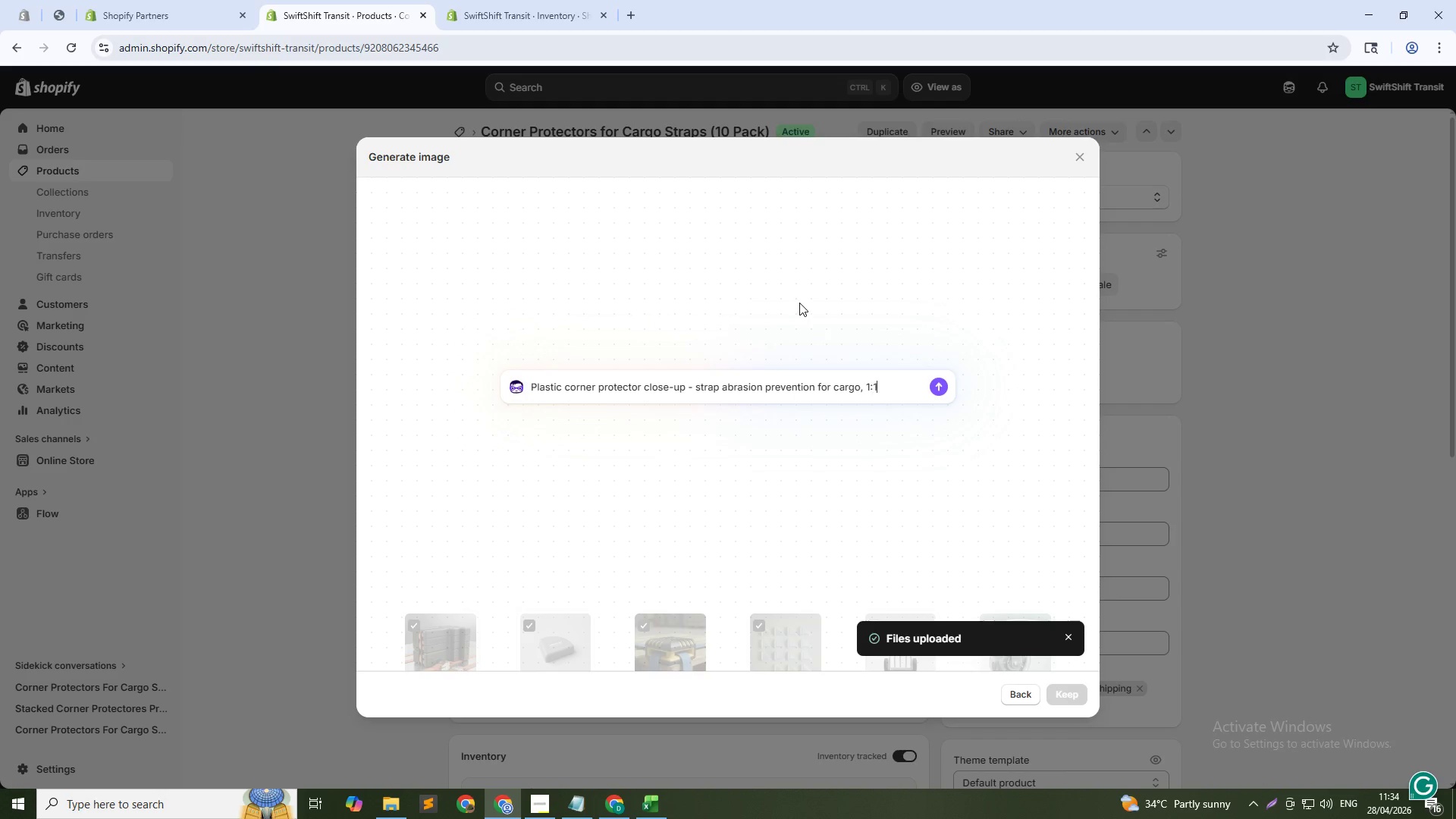 
key(Enter)
 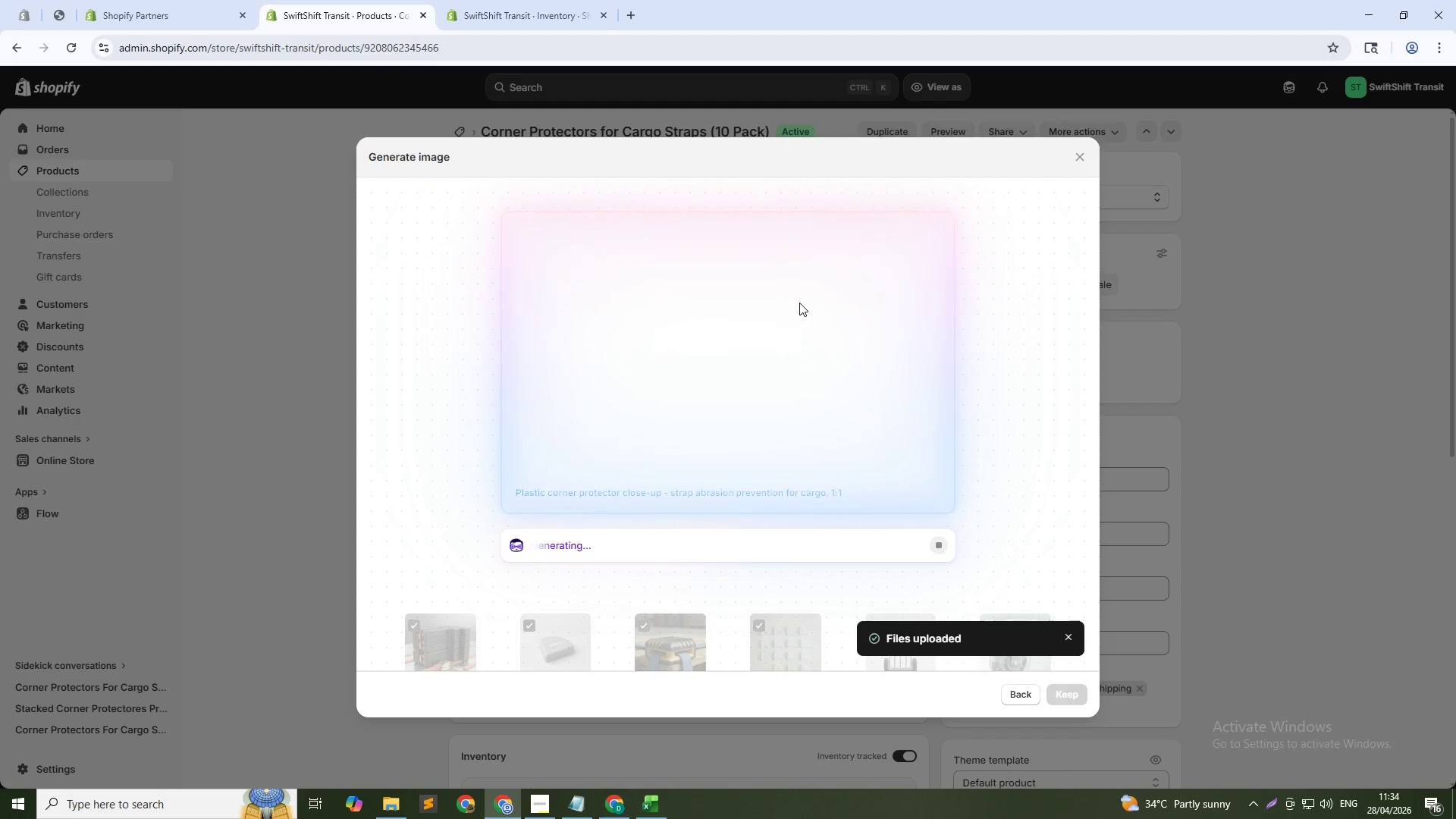 
wait(15.56)
 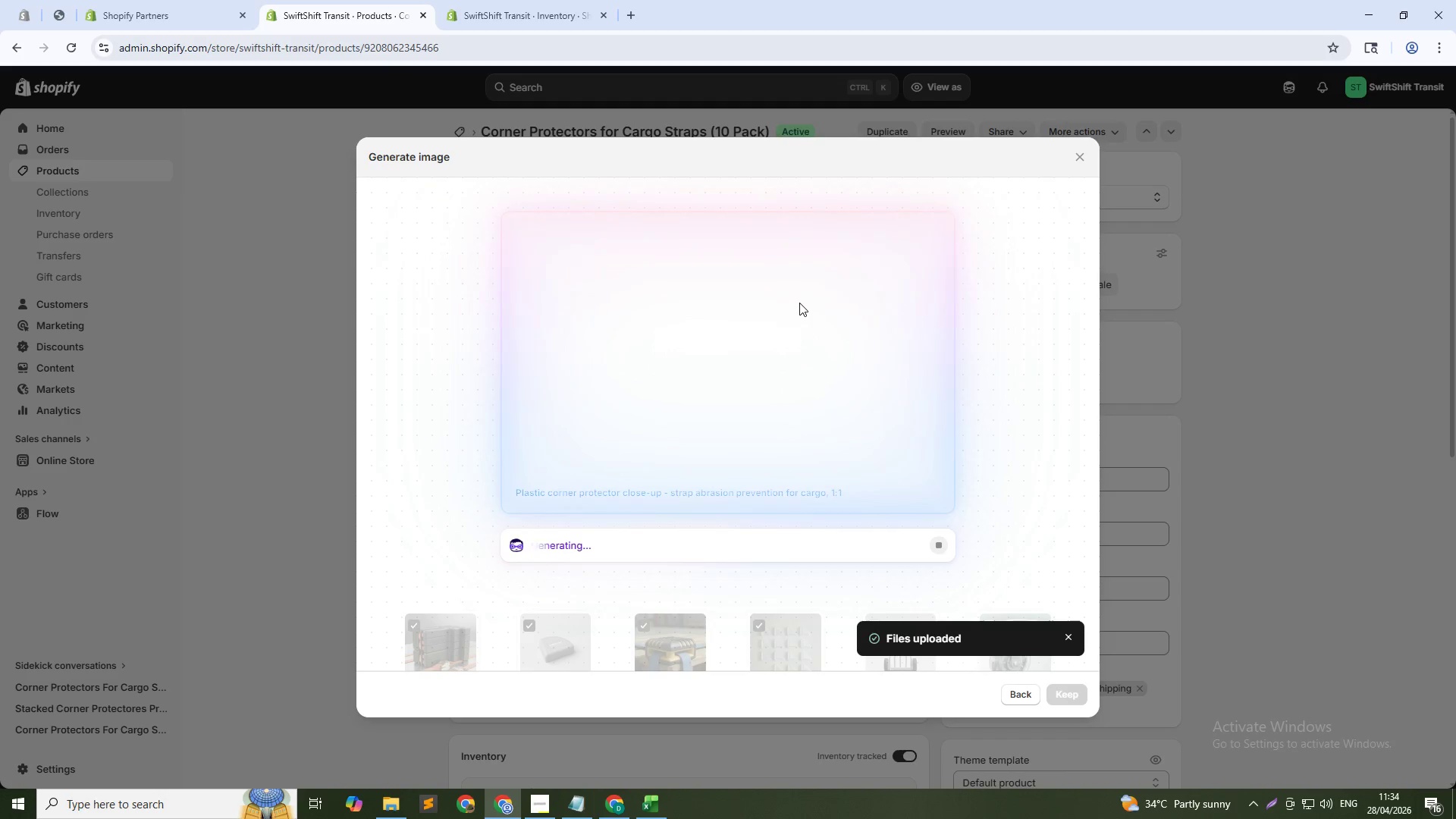 
key(Alt+Tab)
 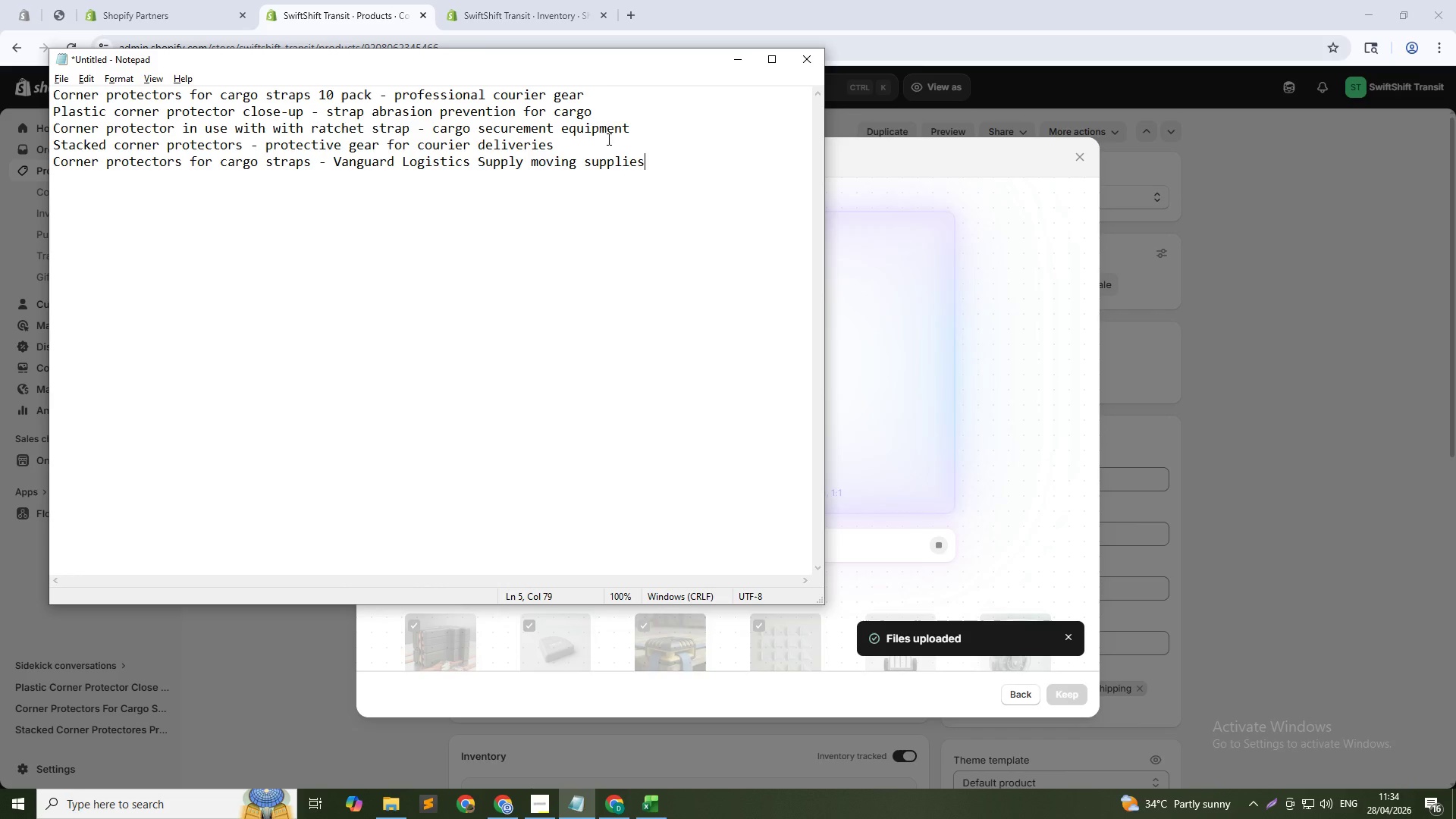 
left_click_drag(start_coordinate=[586, 95], to_coordinate=[46, 82])
 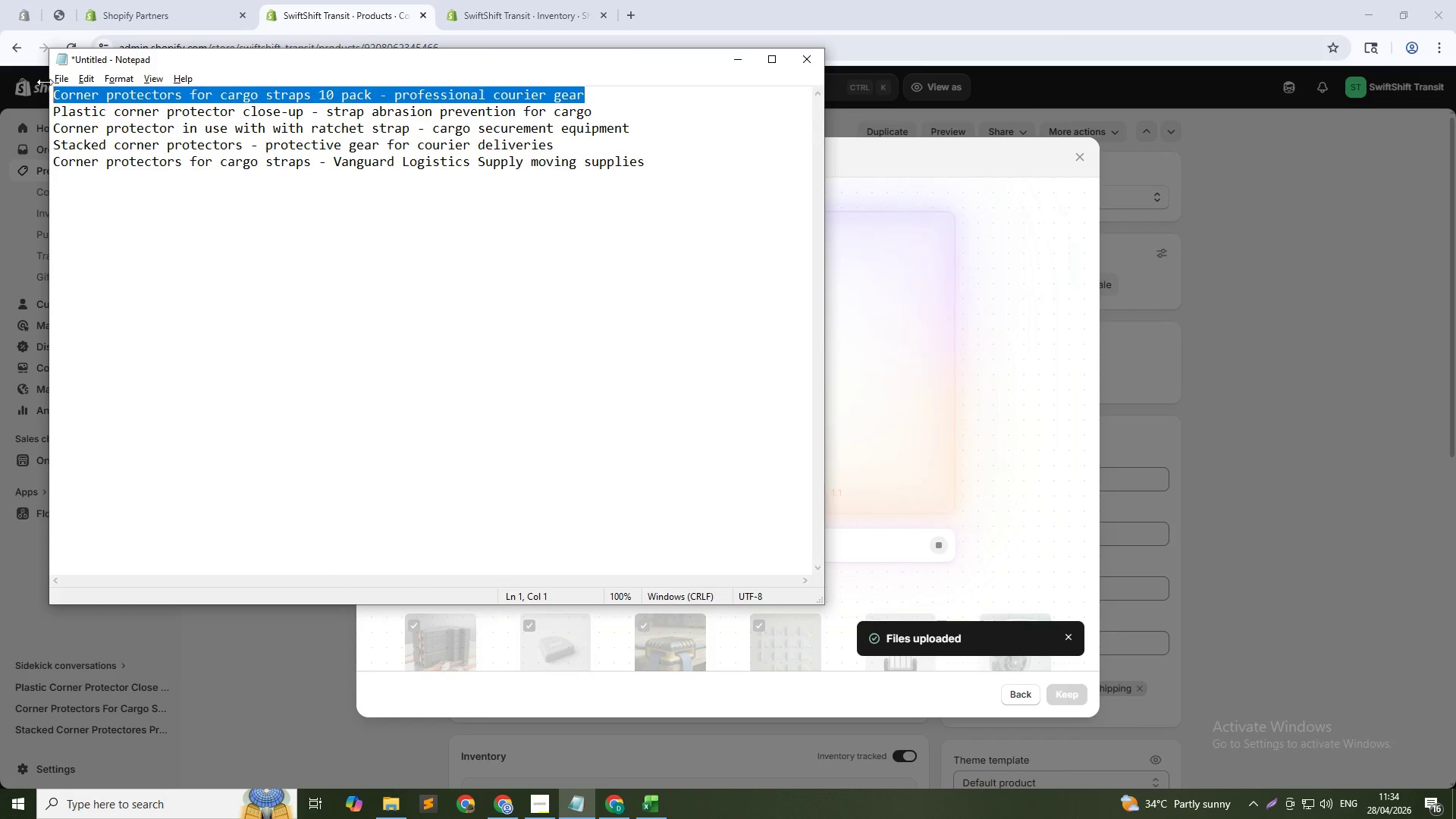 
key(Control+X)
 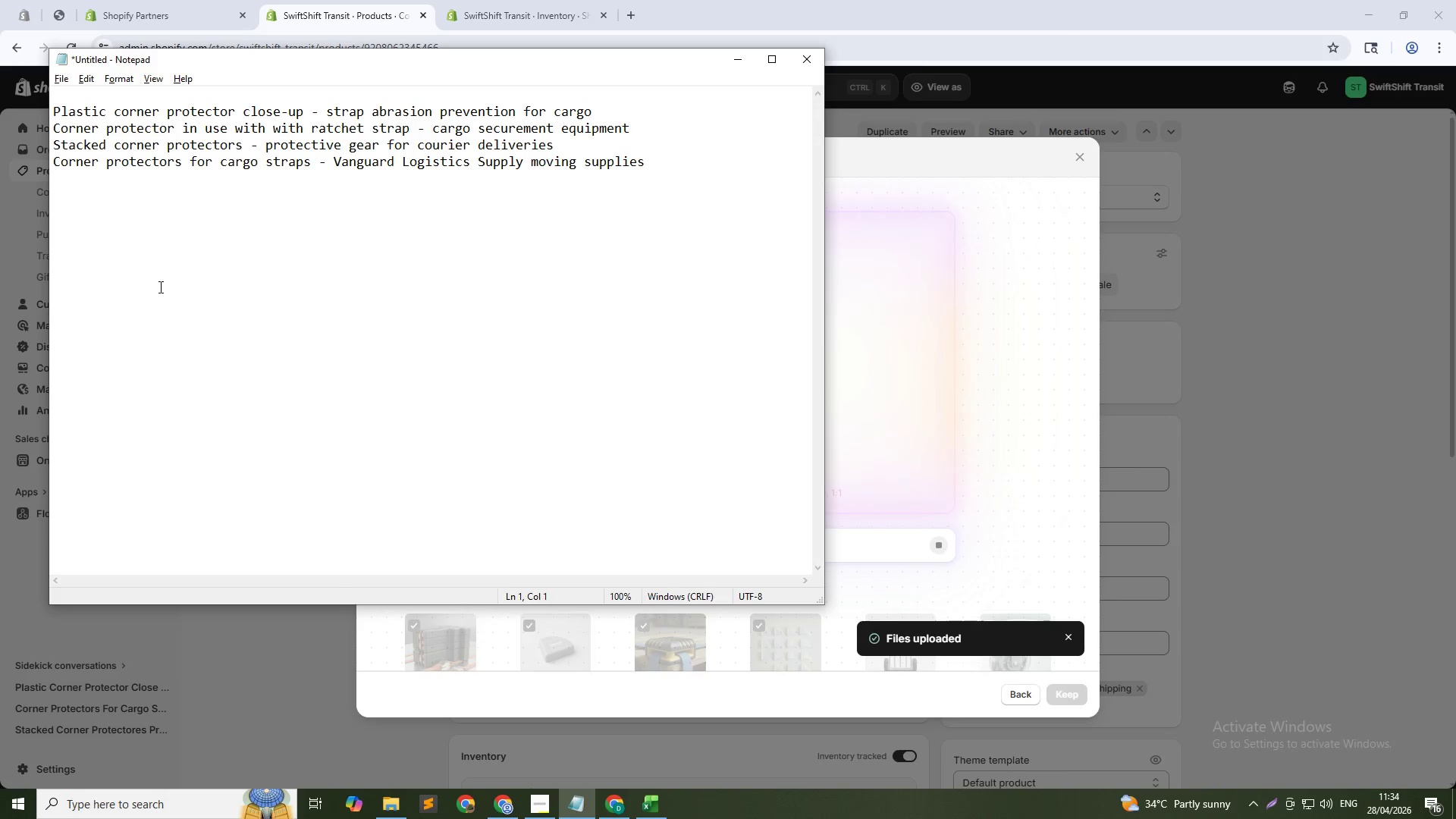 
key(Alt+AltLeft)
 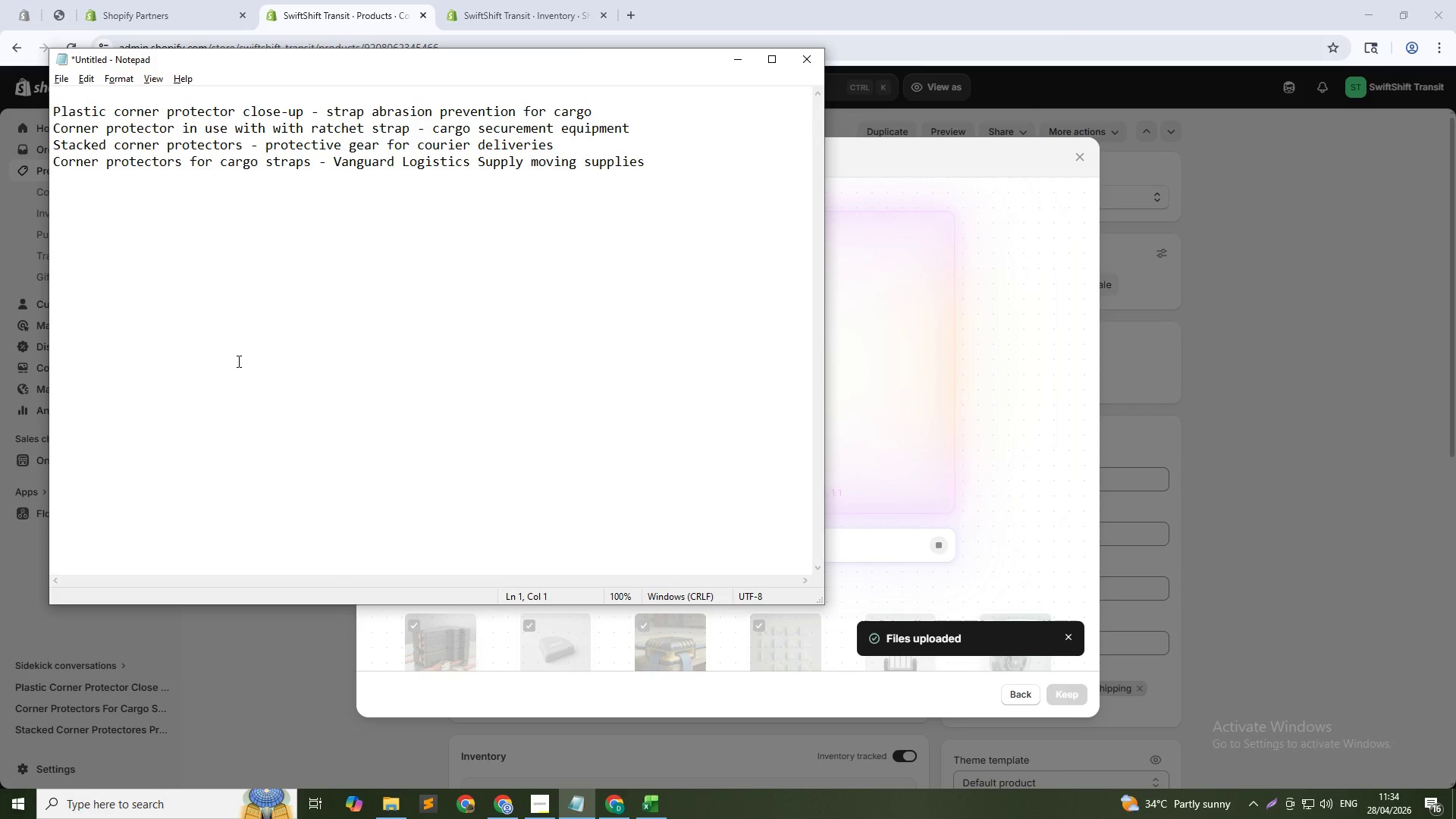 
key(Alt+Tab)
 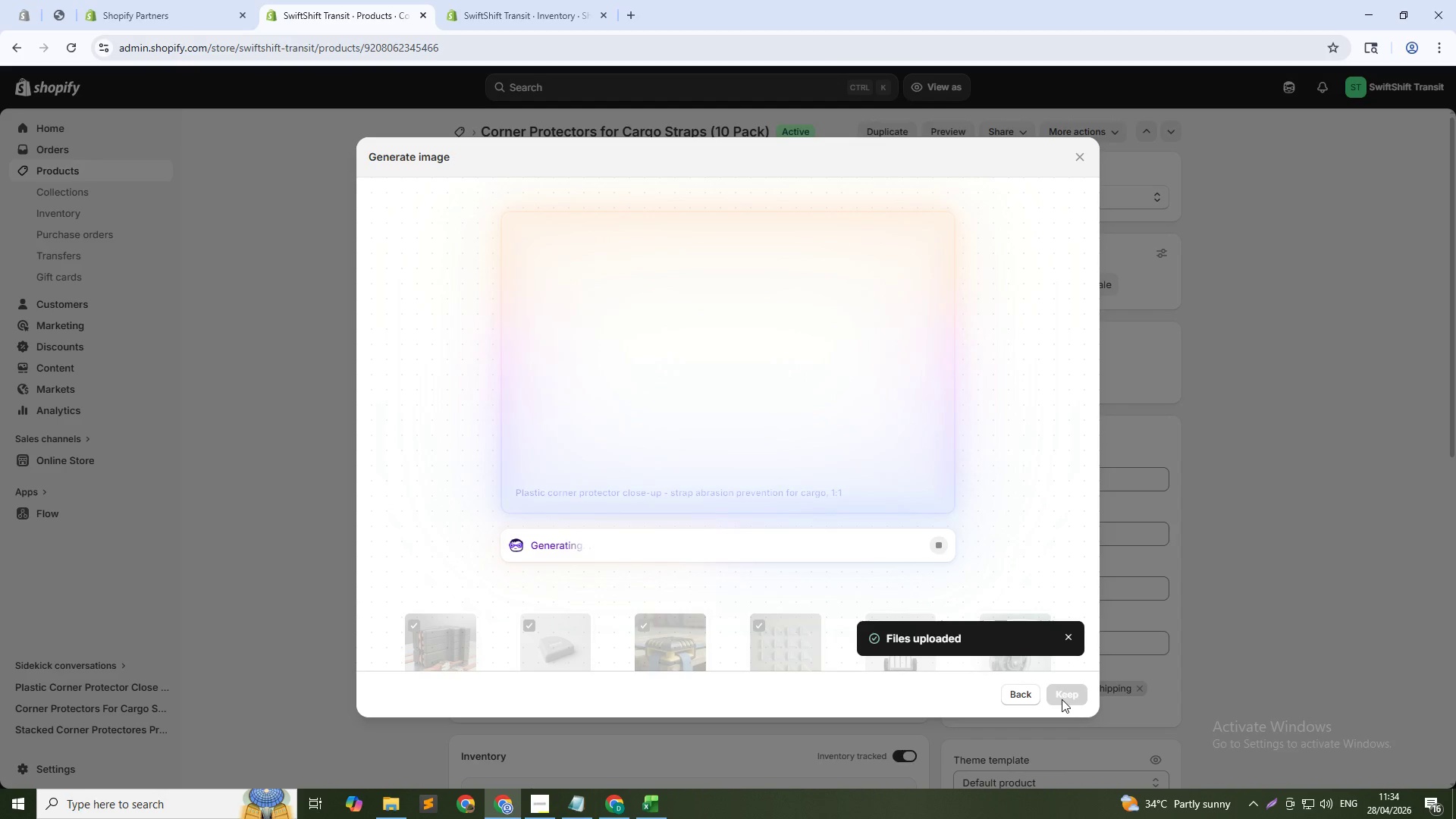 
wait(10.91)
 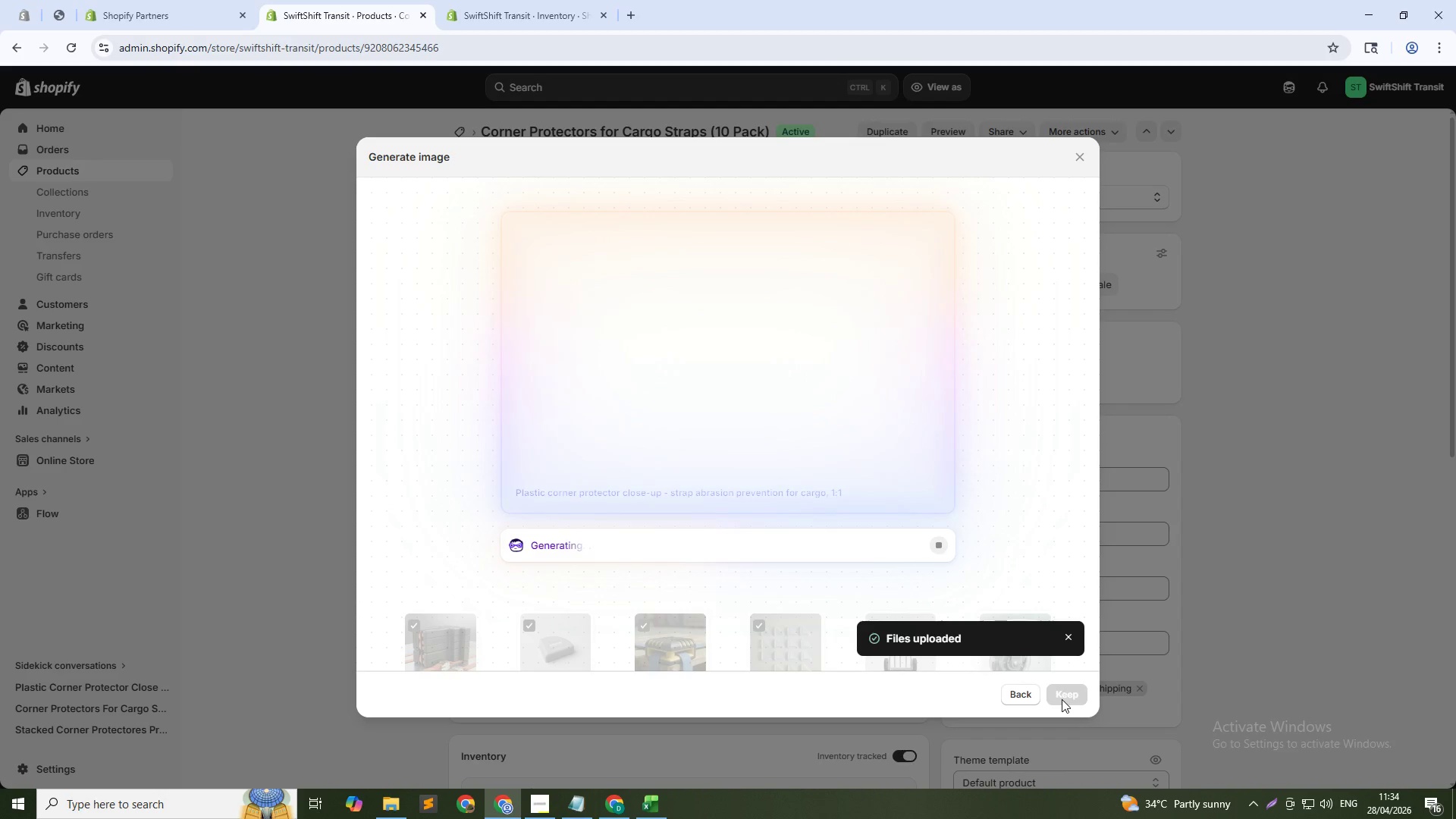 
left_click([1063, 698])
 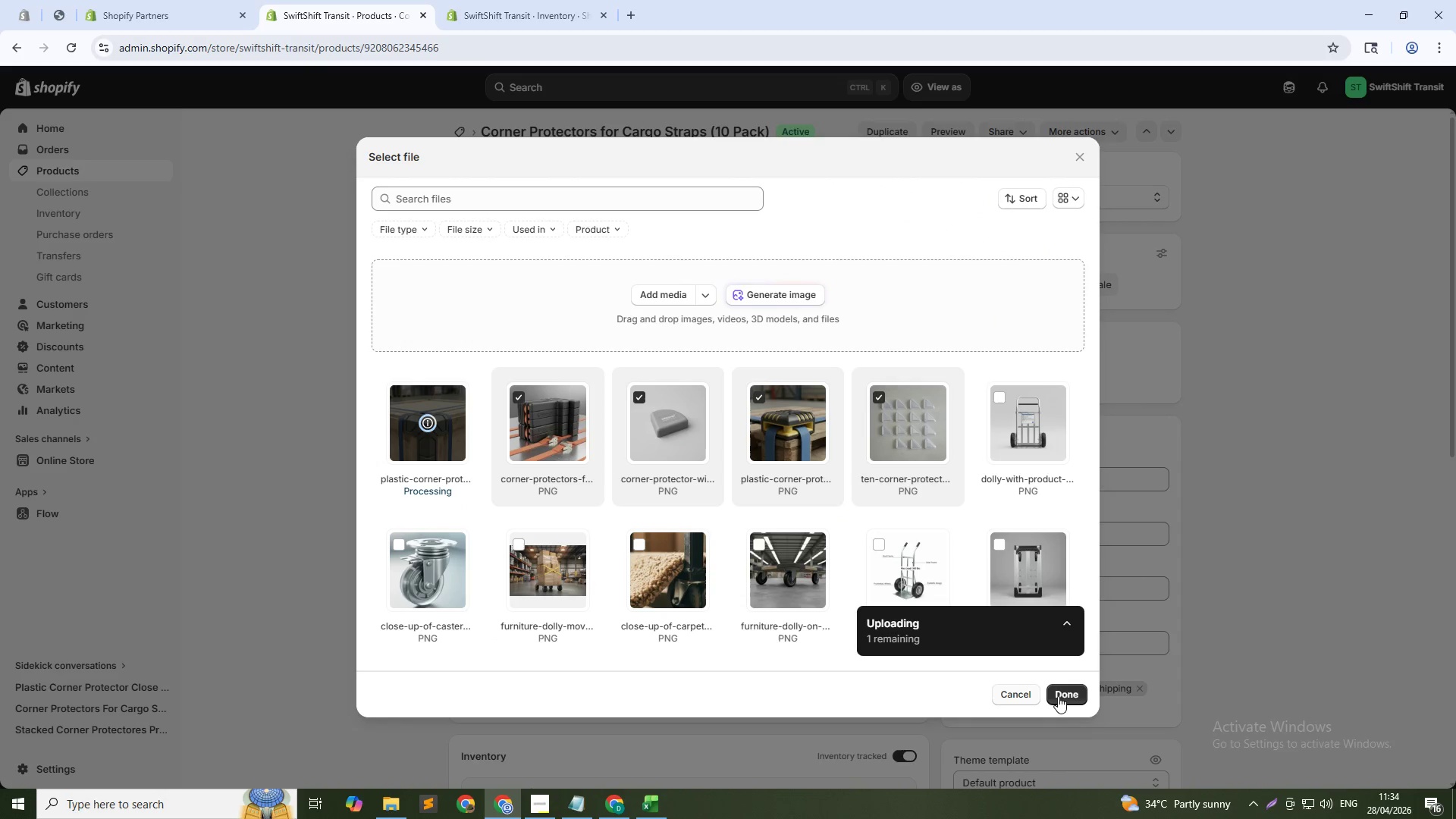 
left_click([1059, 696])
 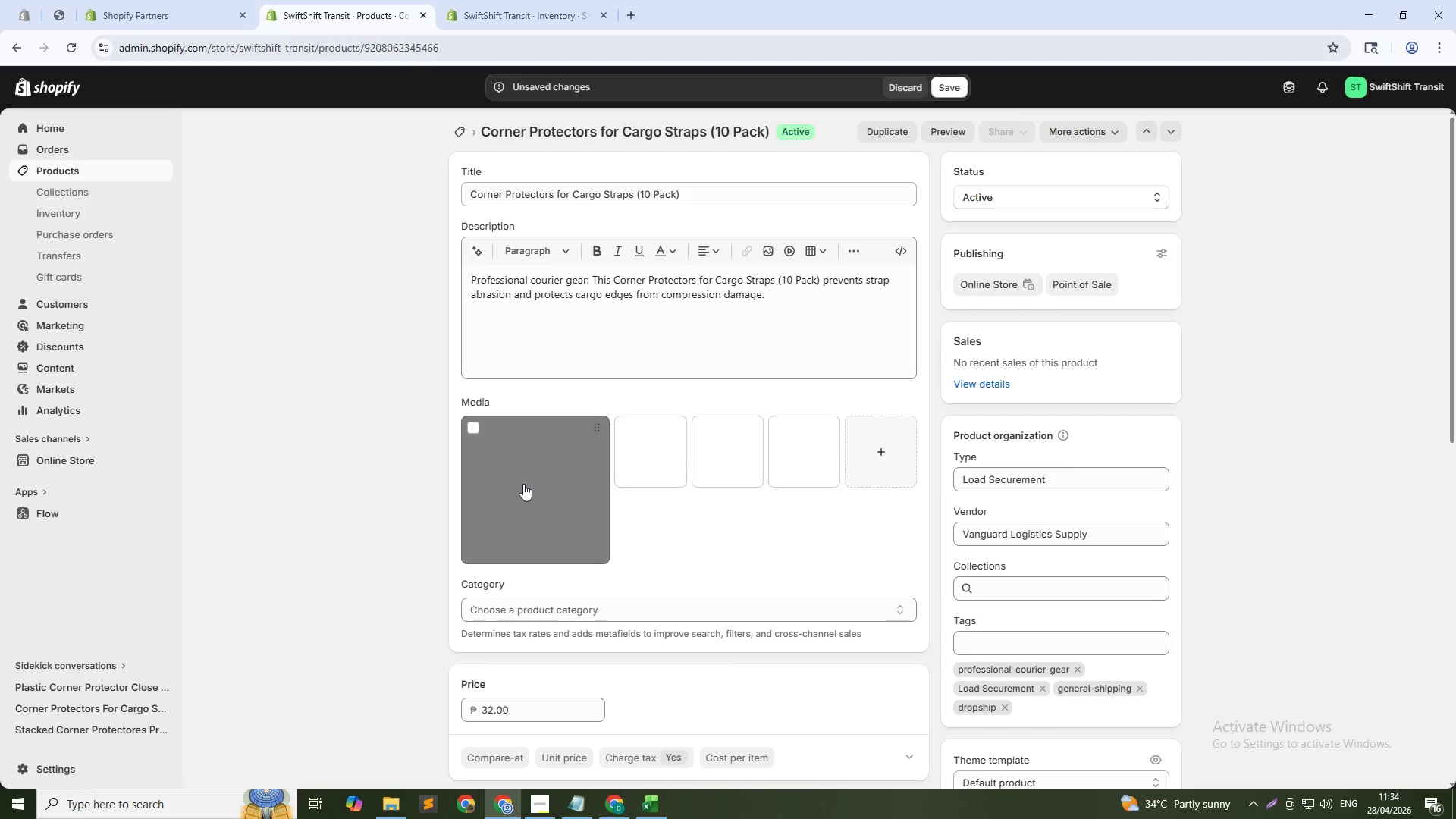 
left_click([523, 486])
 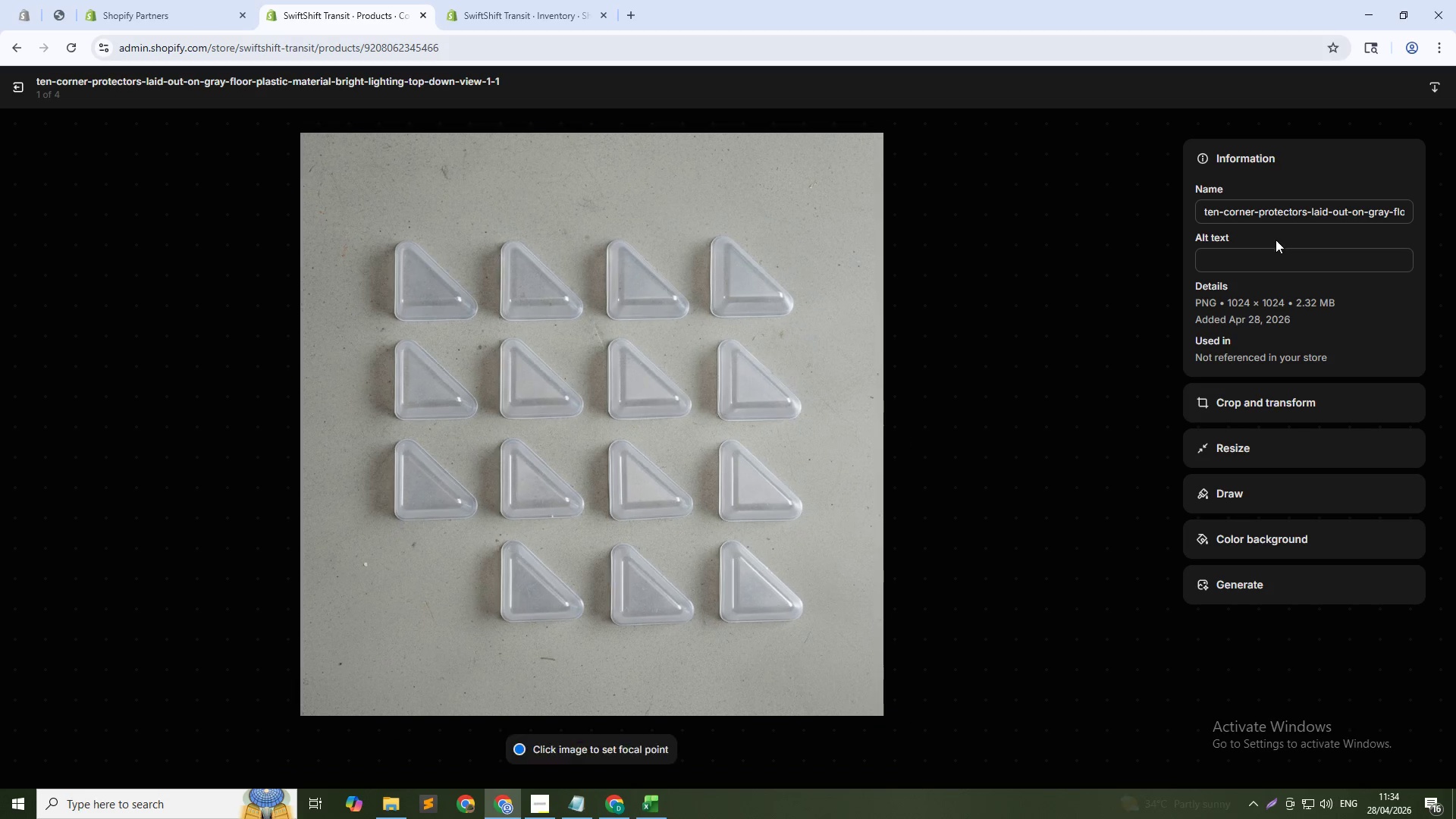 
left_click([1269, 256])
 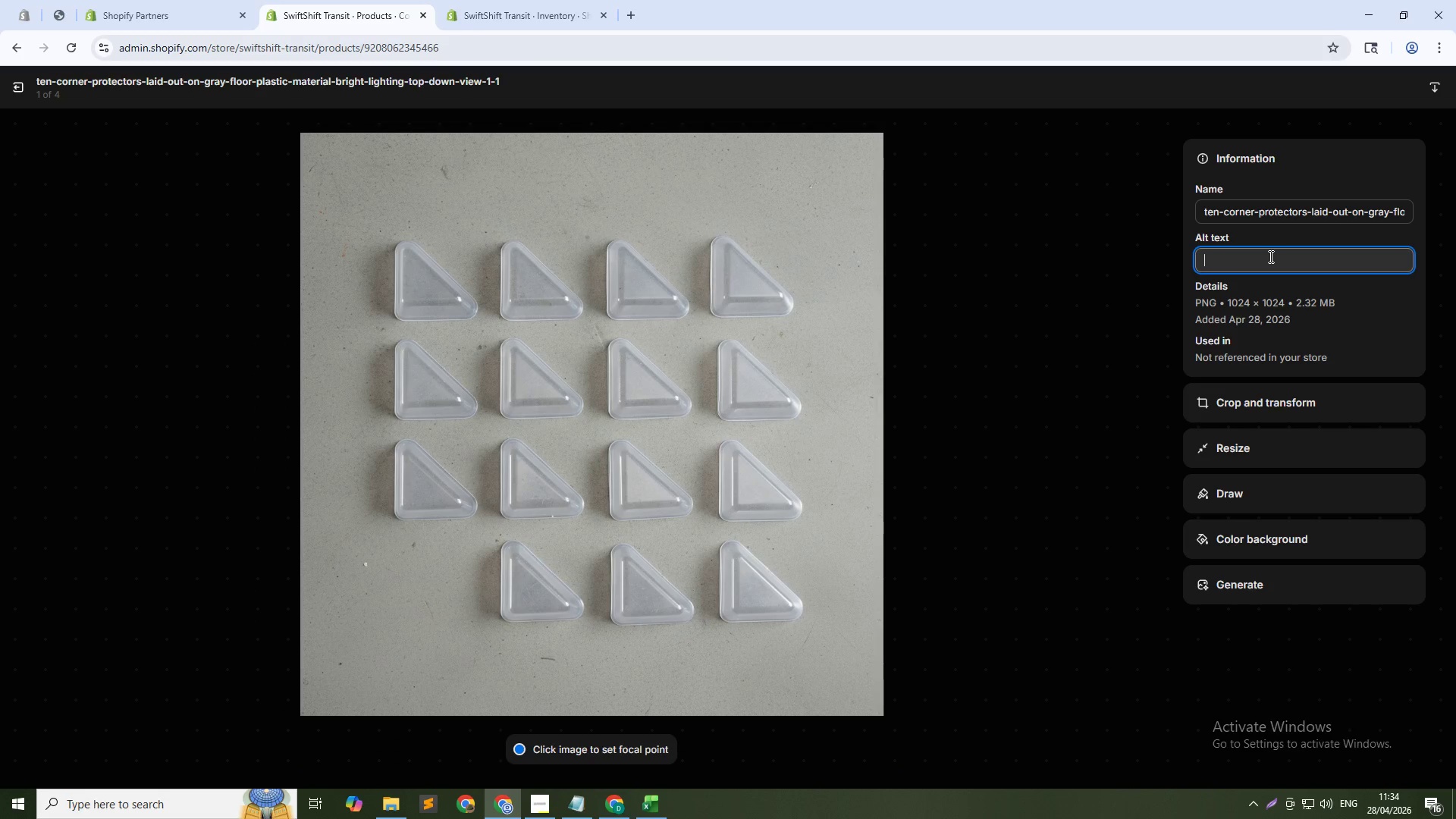 
key(Control+V)
 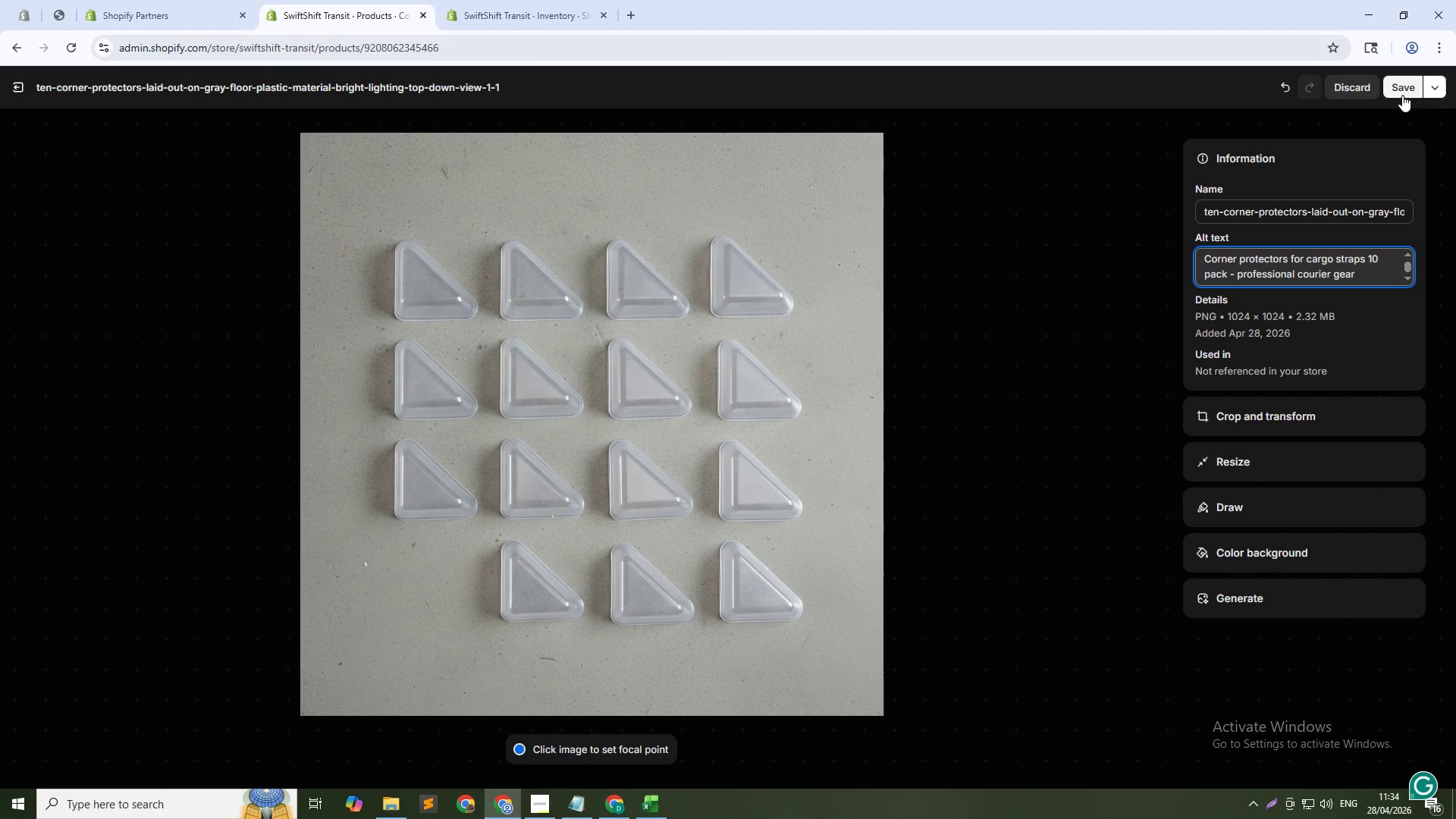 
left_click([1404, 88])
 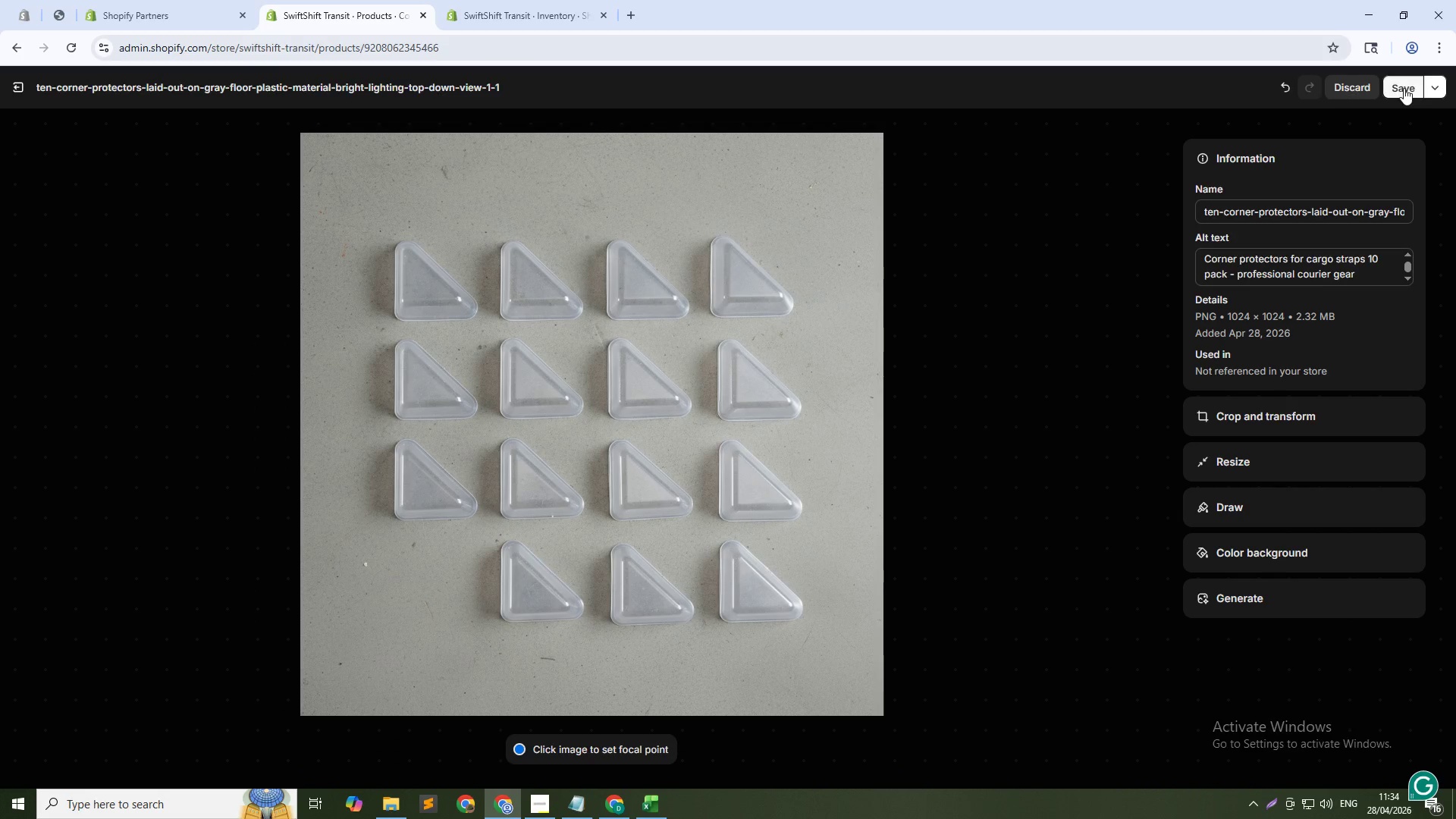 
key(Alt+AltLeft)
 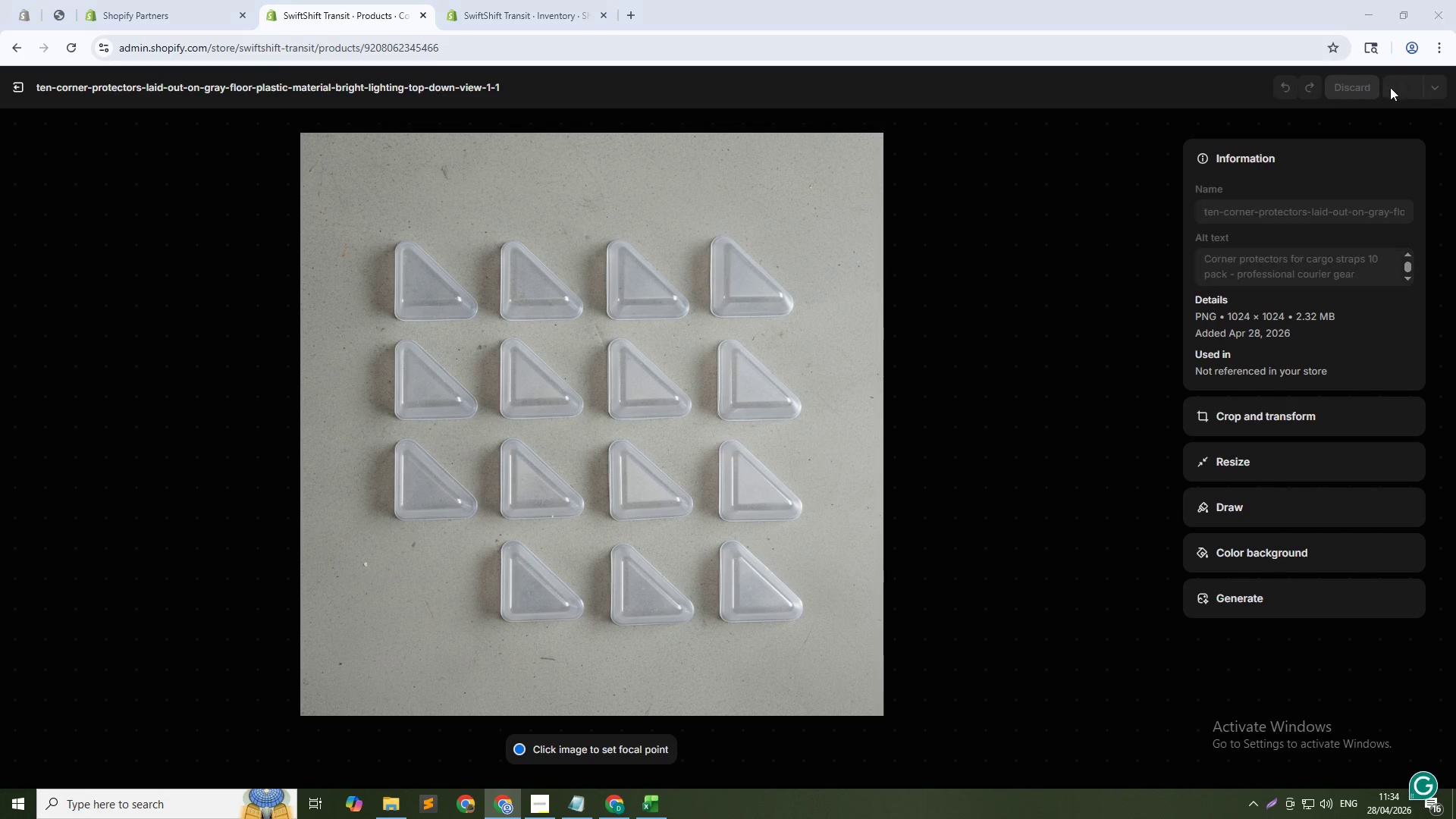 
key(Alt+Tab)
 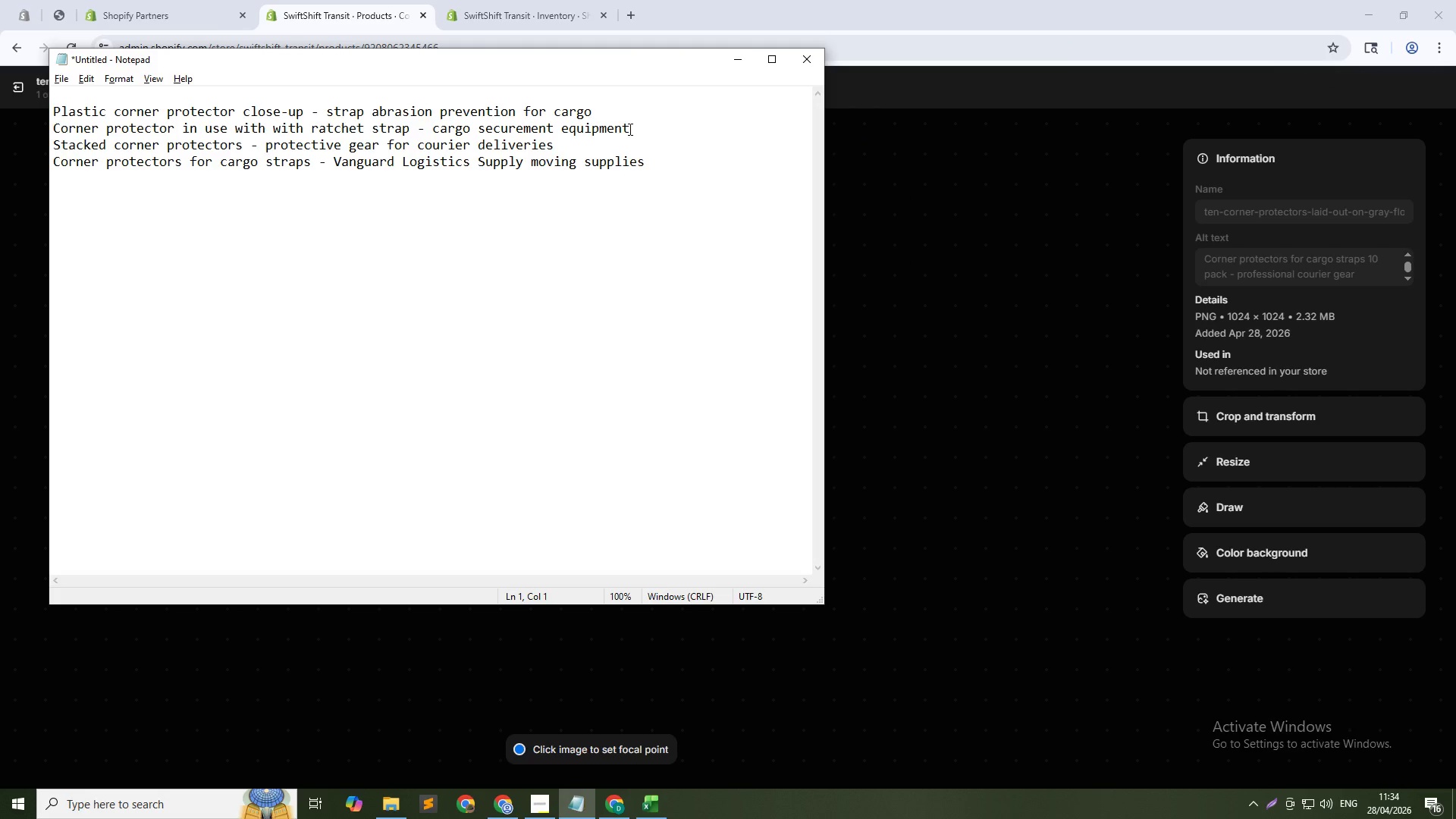 
left_click_drag(start_coordinate=[623, 115], to_coordinate=[51, 110])
 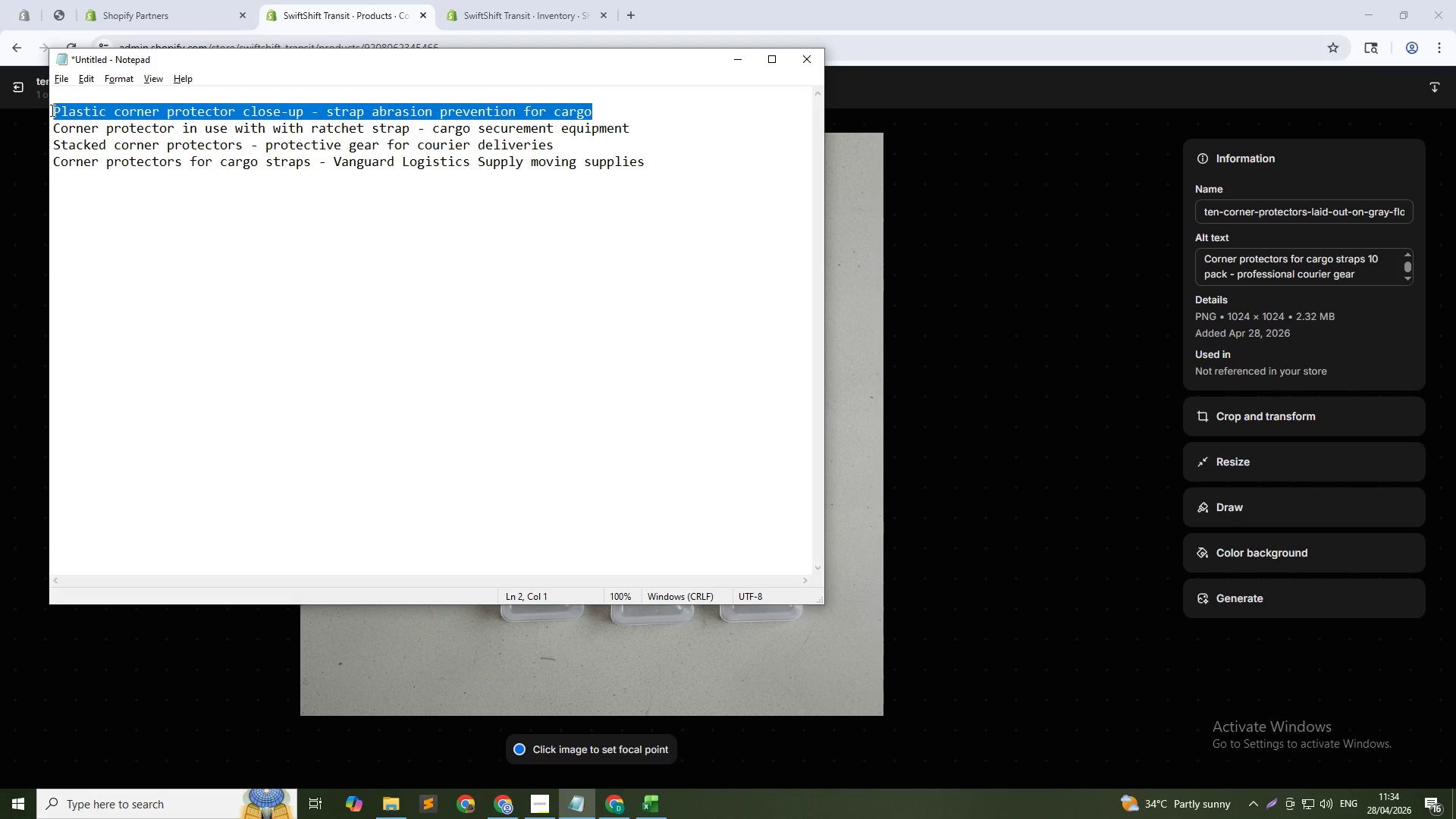 
key(Control+X)
 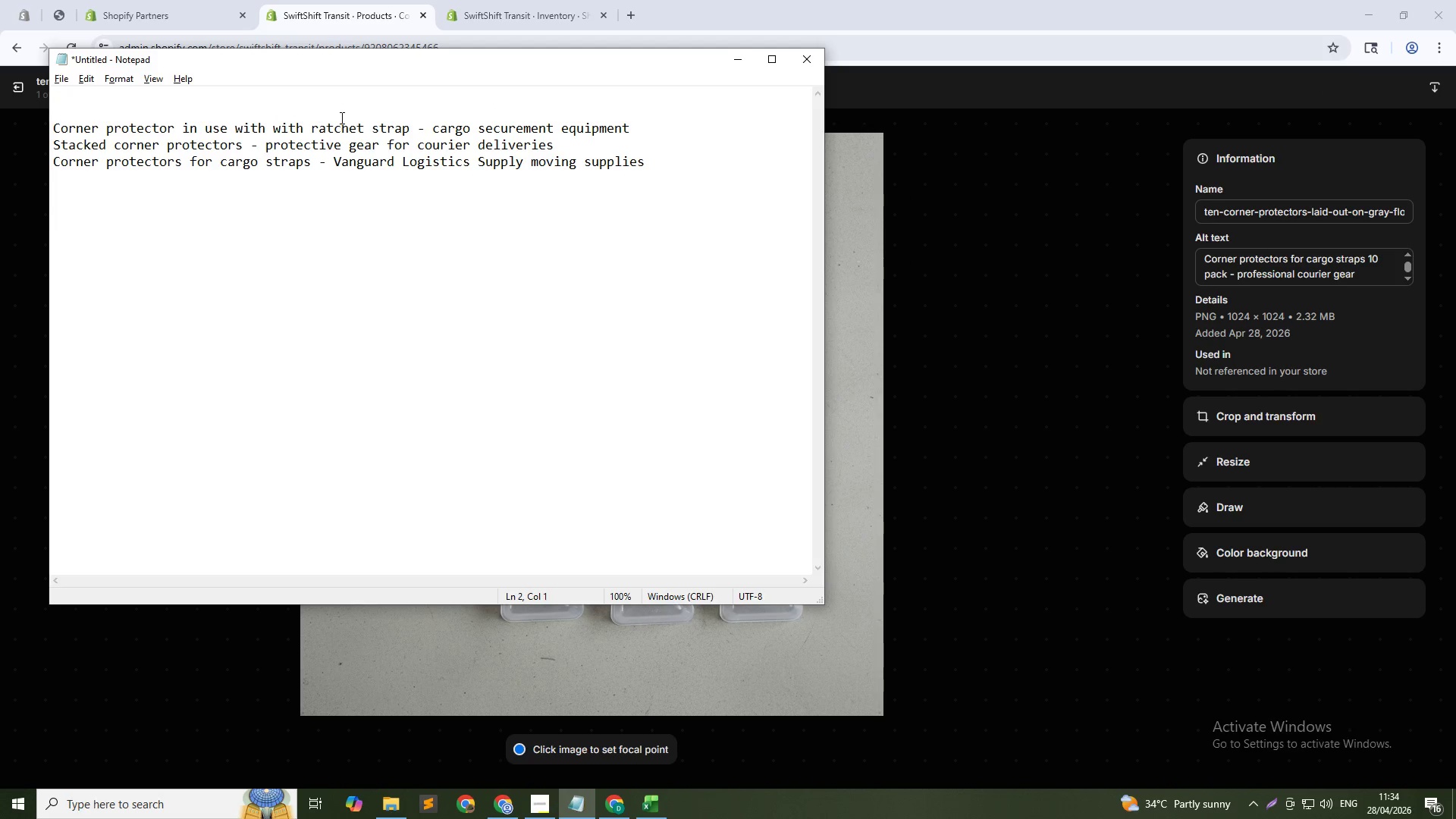 
key(Alt+AltLeft)
 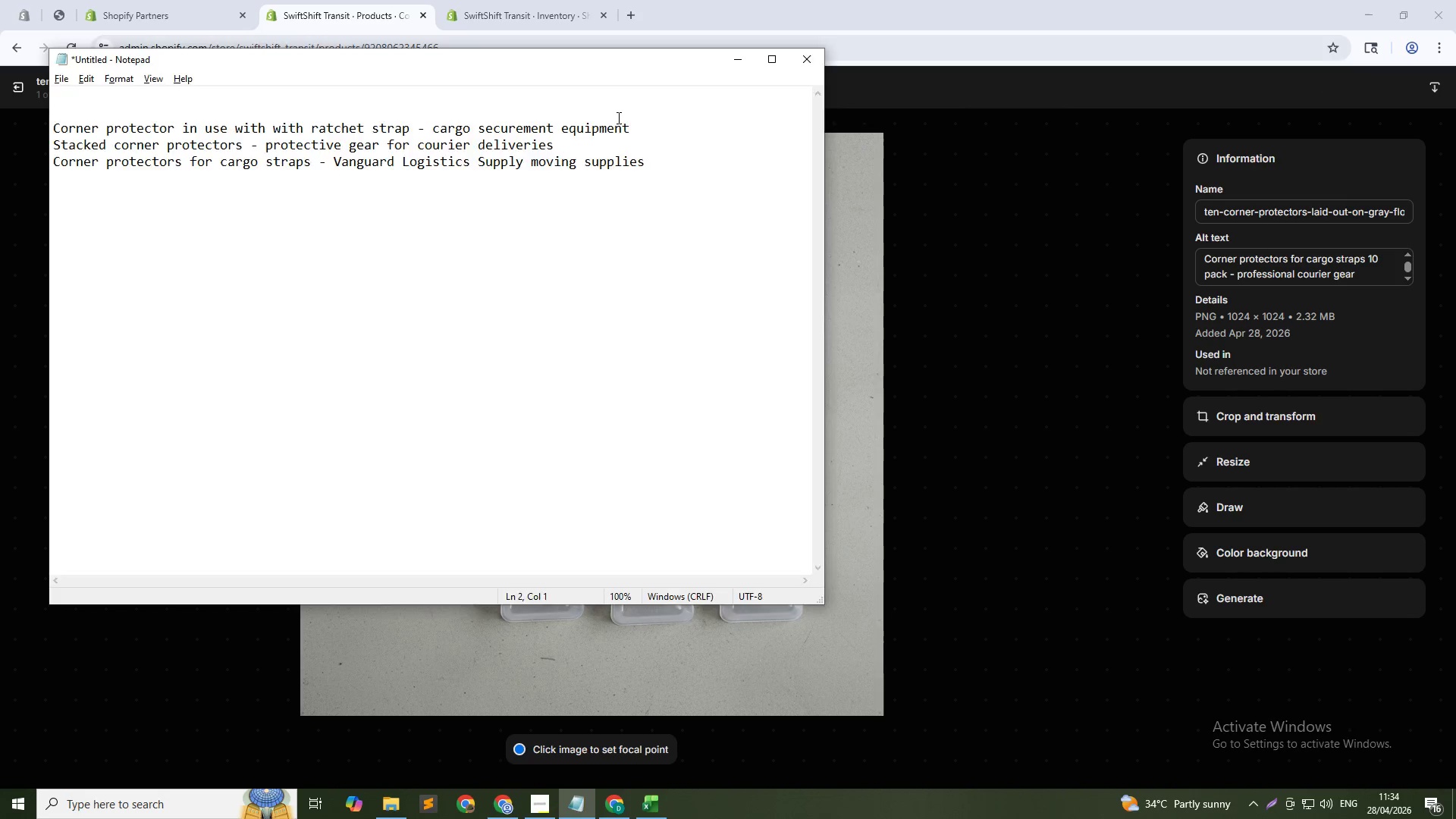 
key(Alt+Tab)
 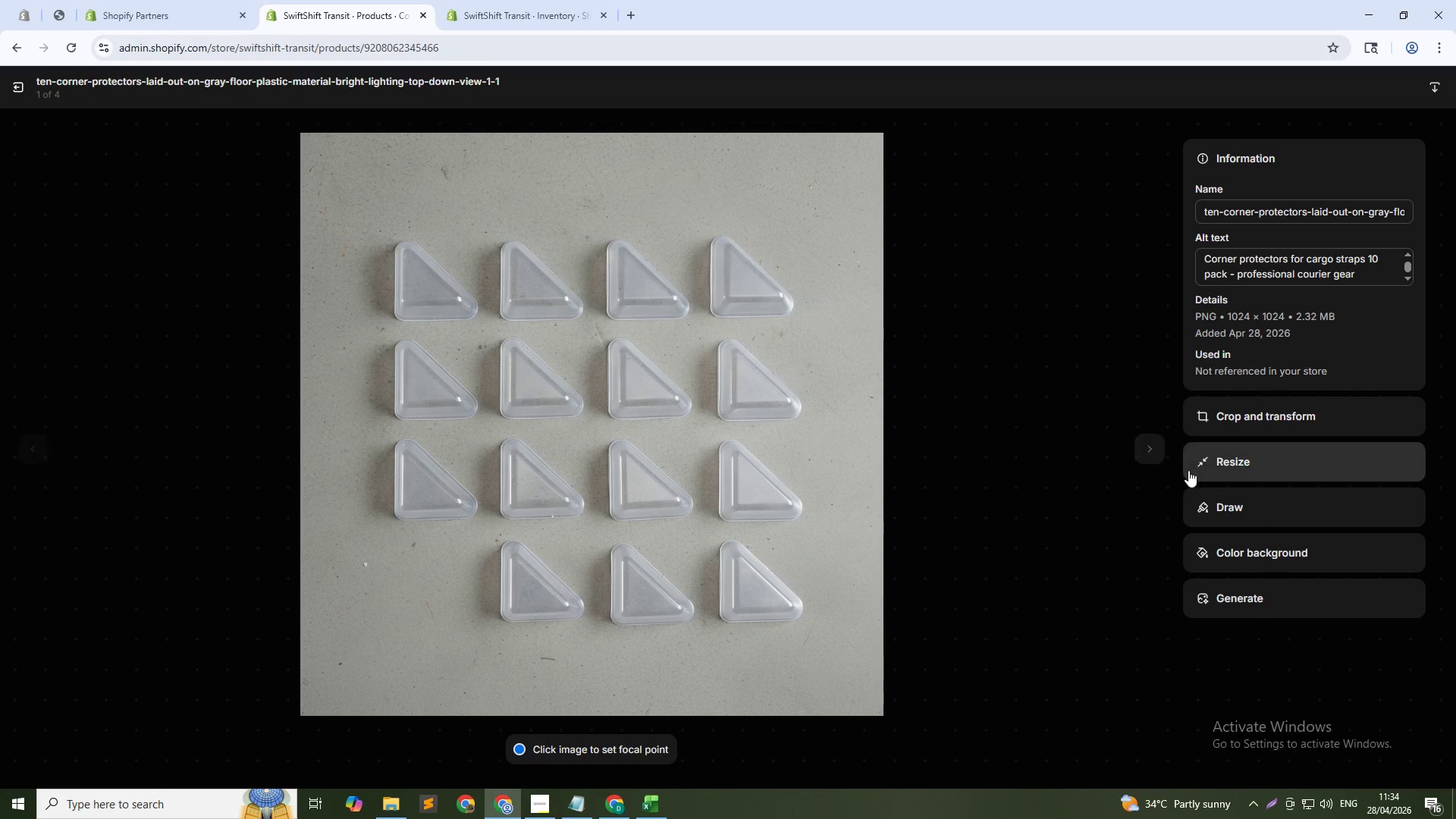 
left_click([1145, 447])
 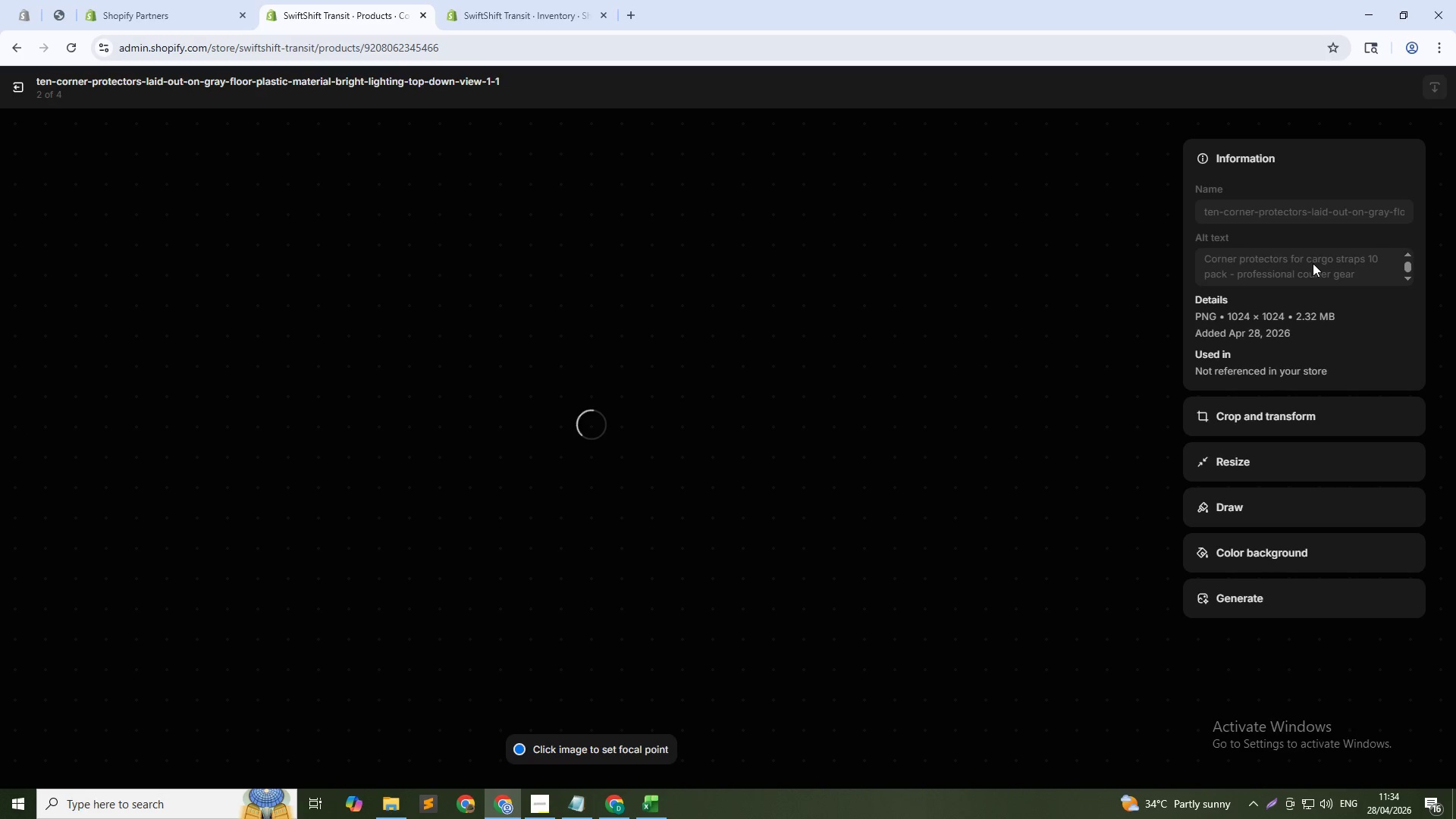 
left_click([1321, 262])
 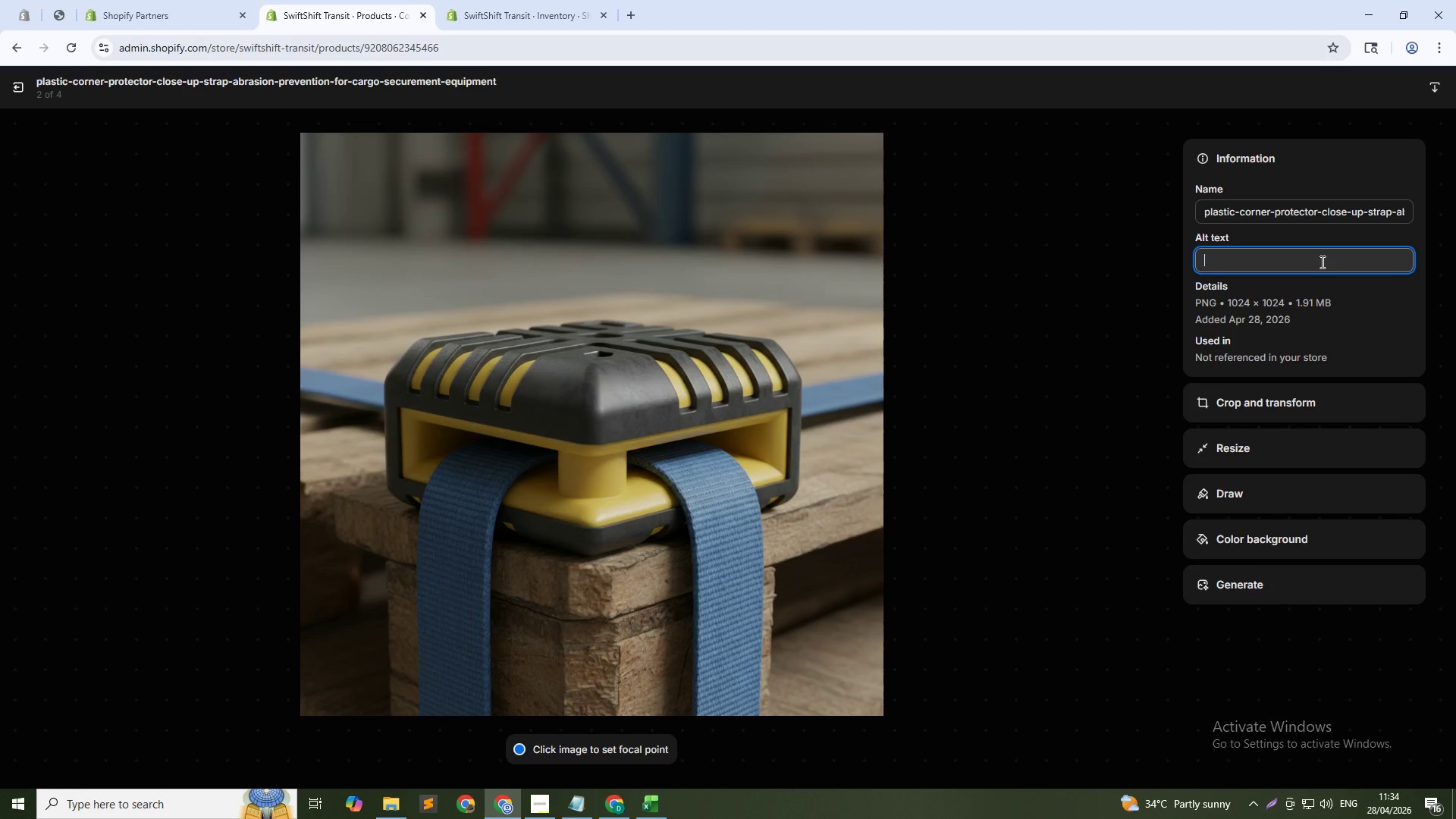 
key(Control+V)
 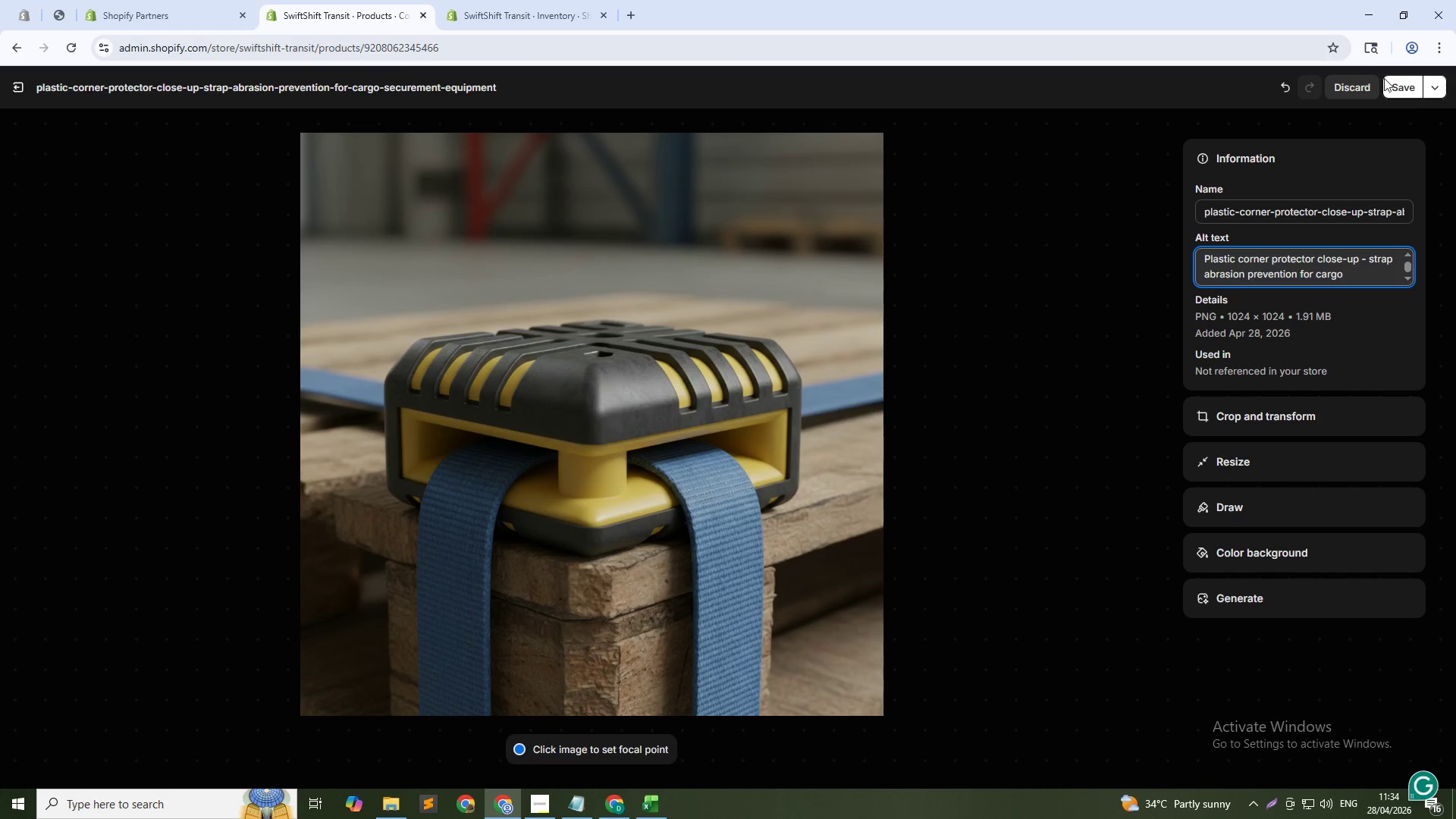 
left_click([1407, 83])
 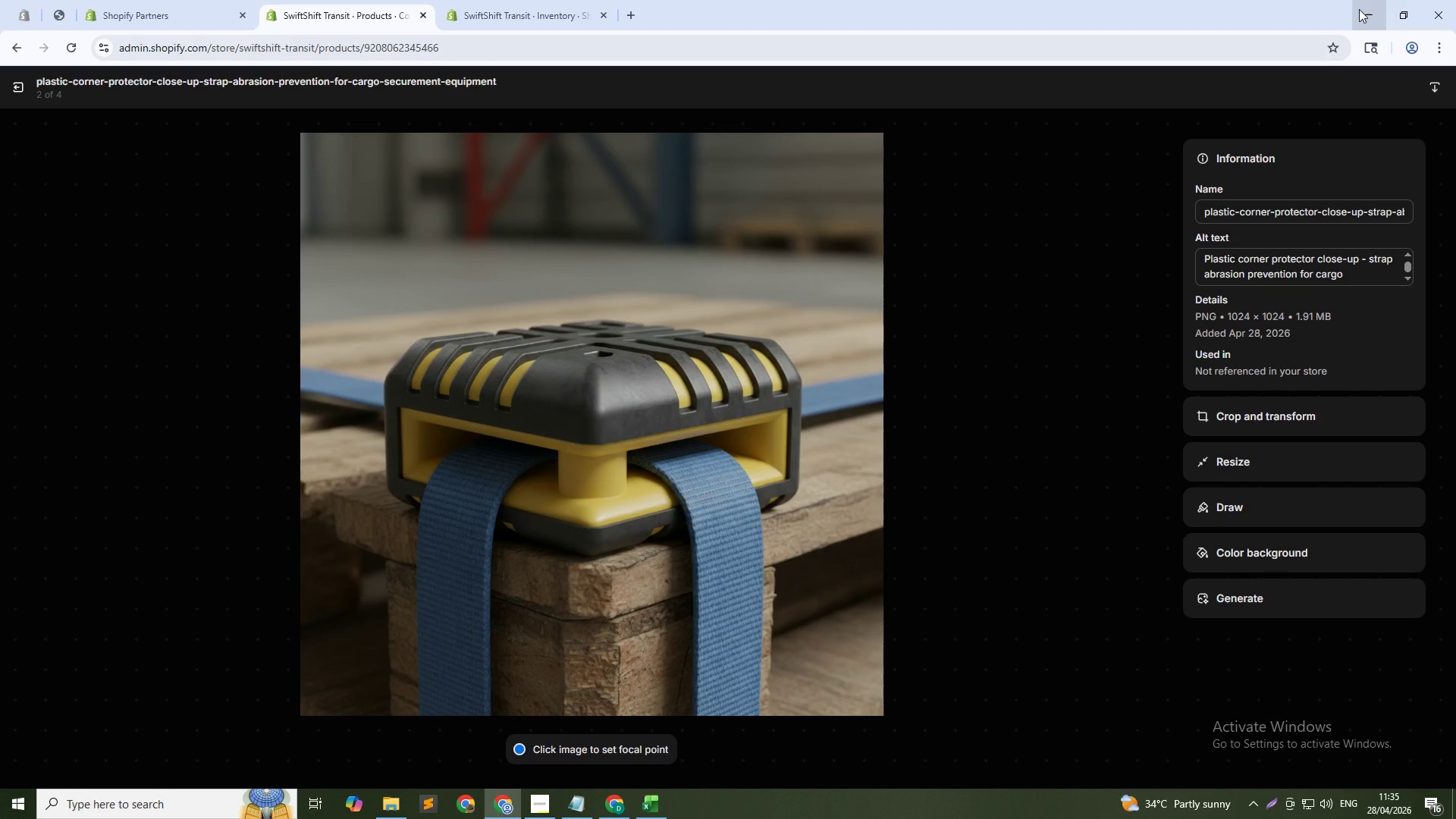 
wait(22.95)
 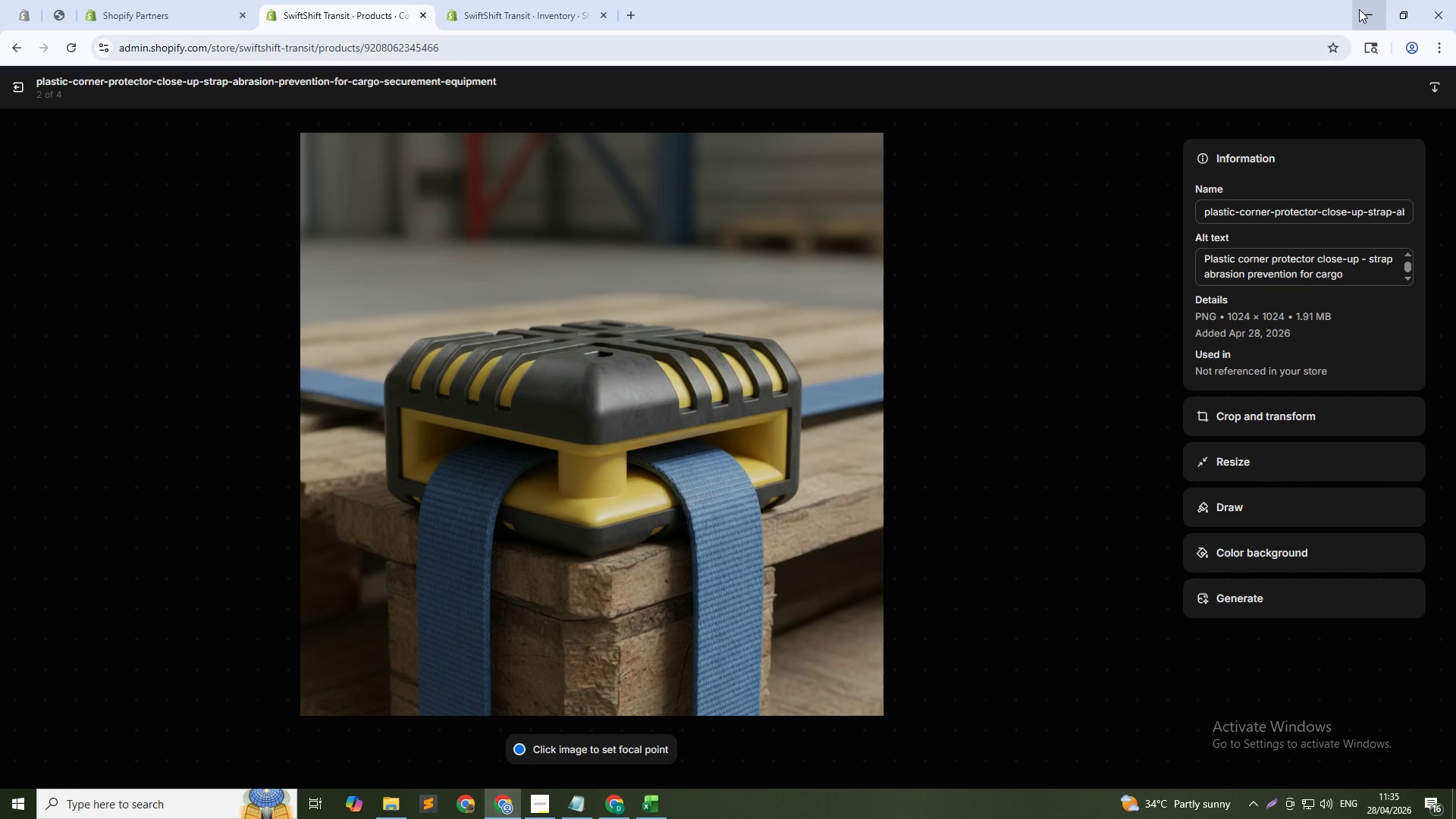 
left_click([1155, 448])
 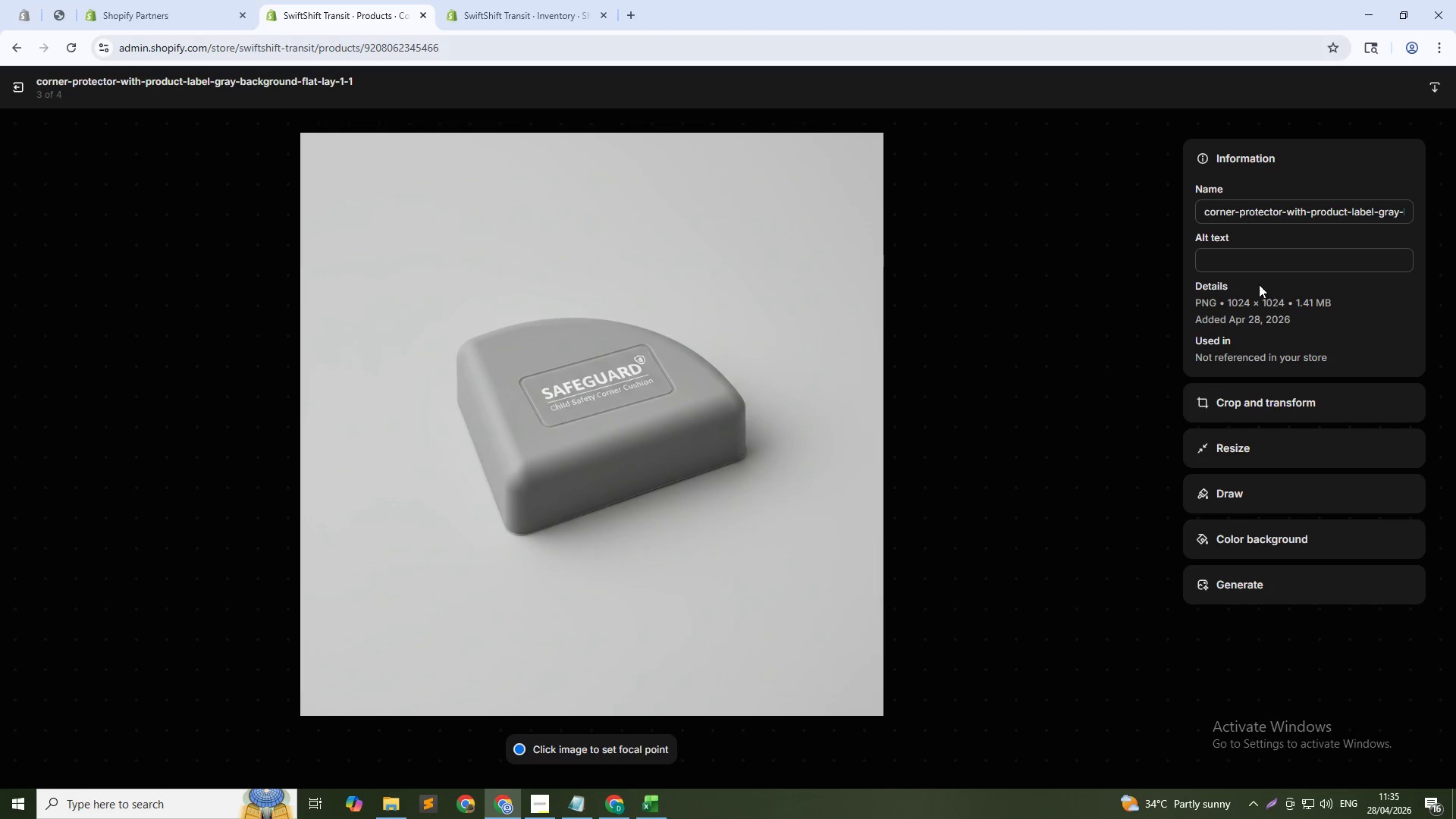 
left_click([1268, 264])
 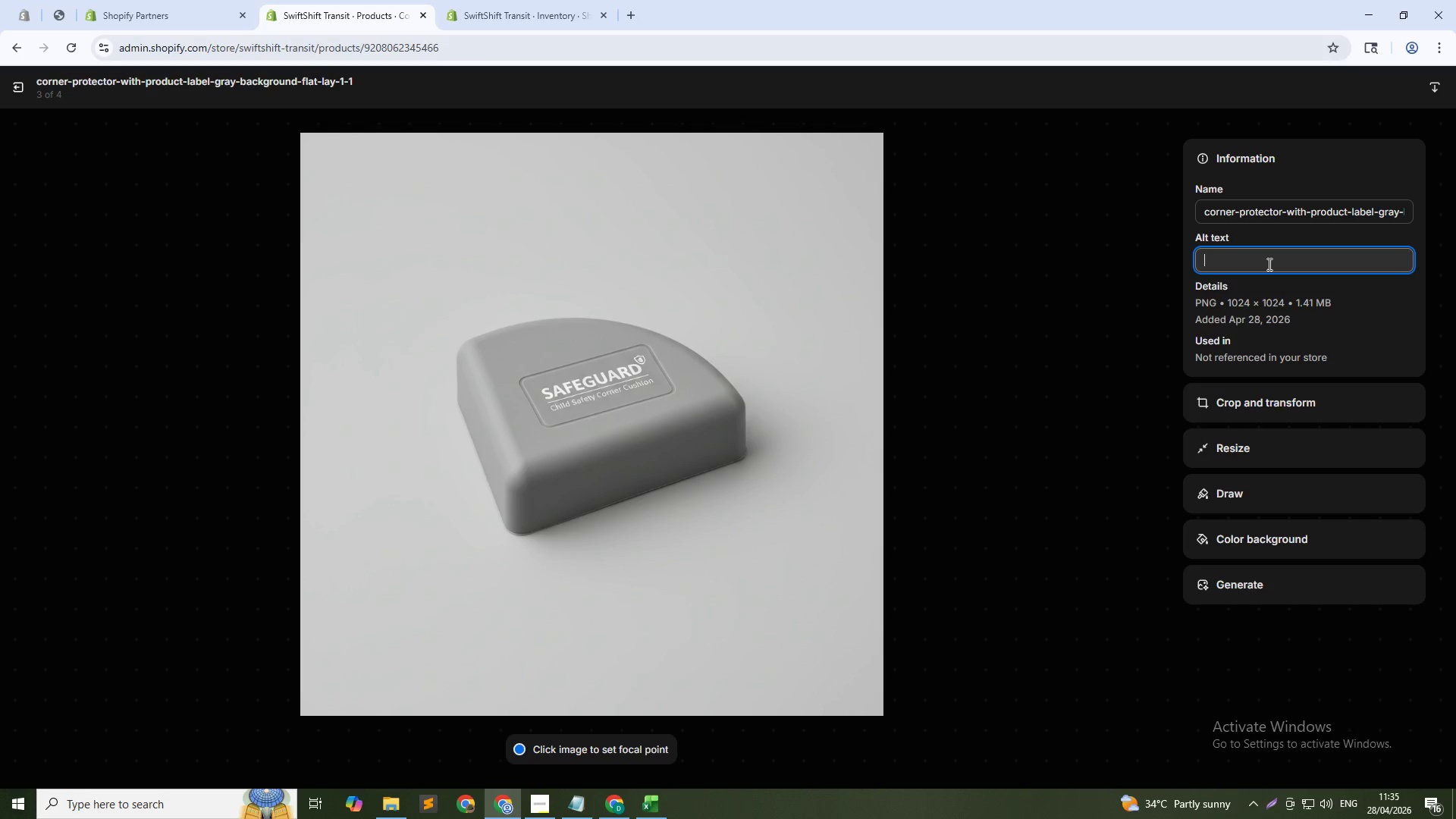 
key(Control+ControlLeft)
 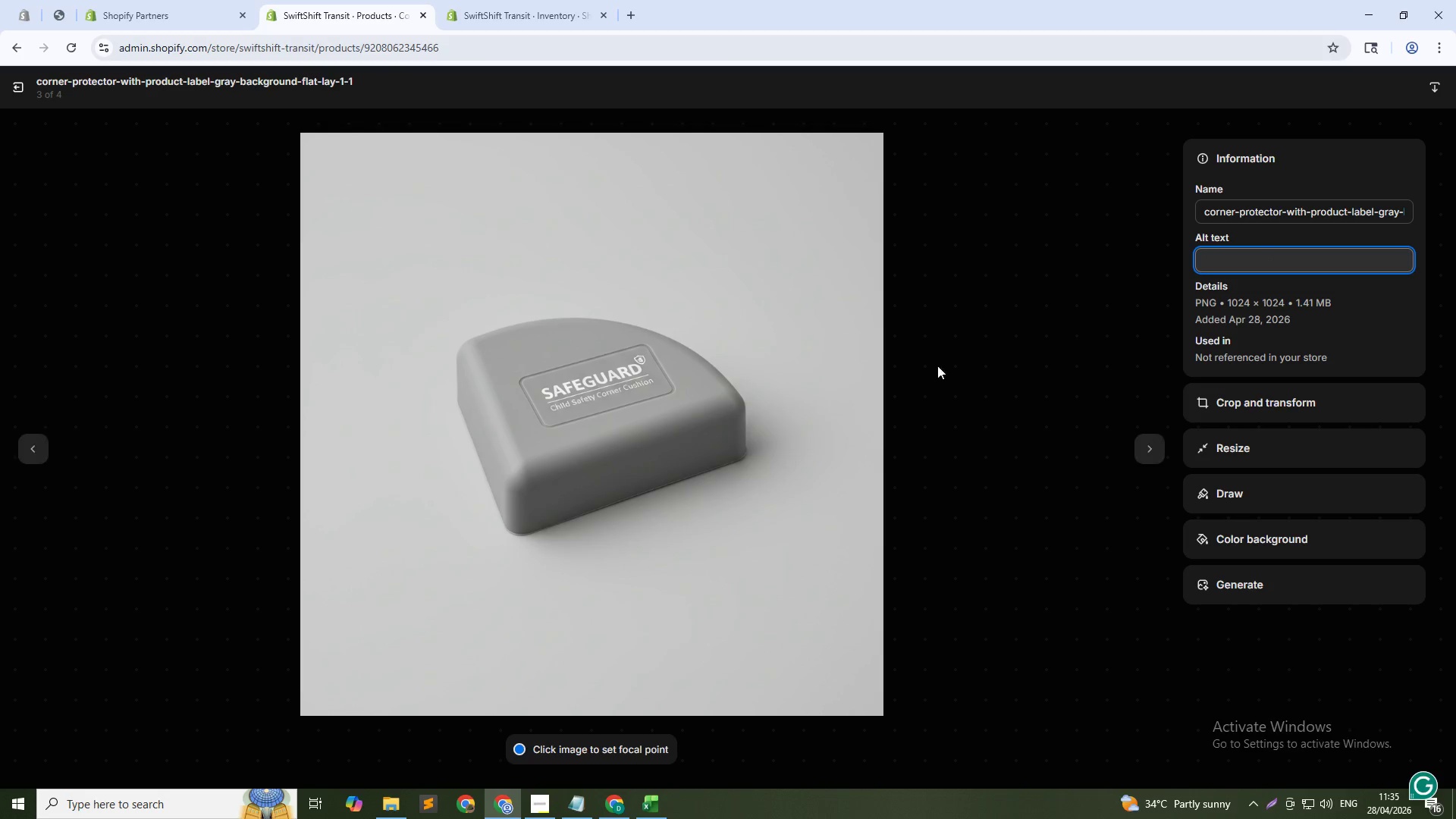 
key(Alt+AltLeft)
 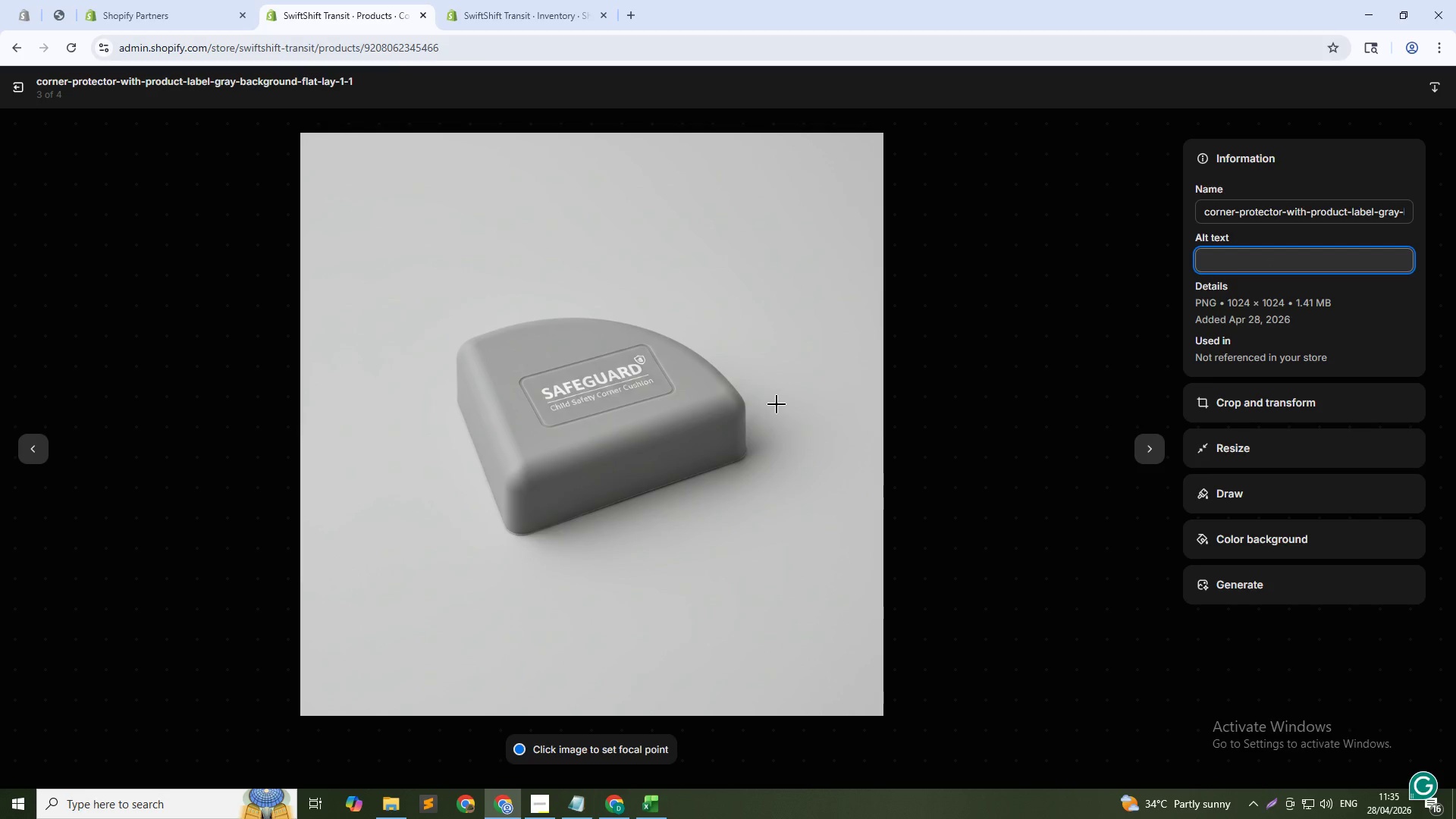 
key(Alt+Tab)
 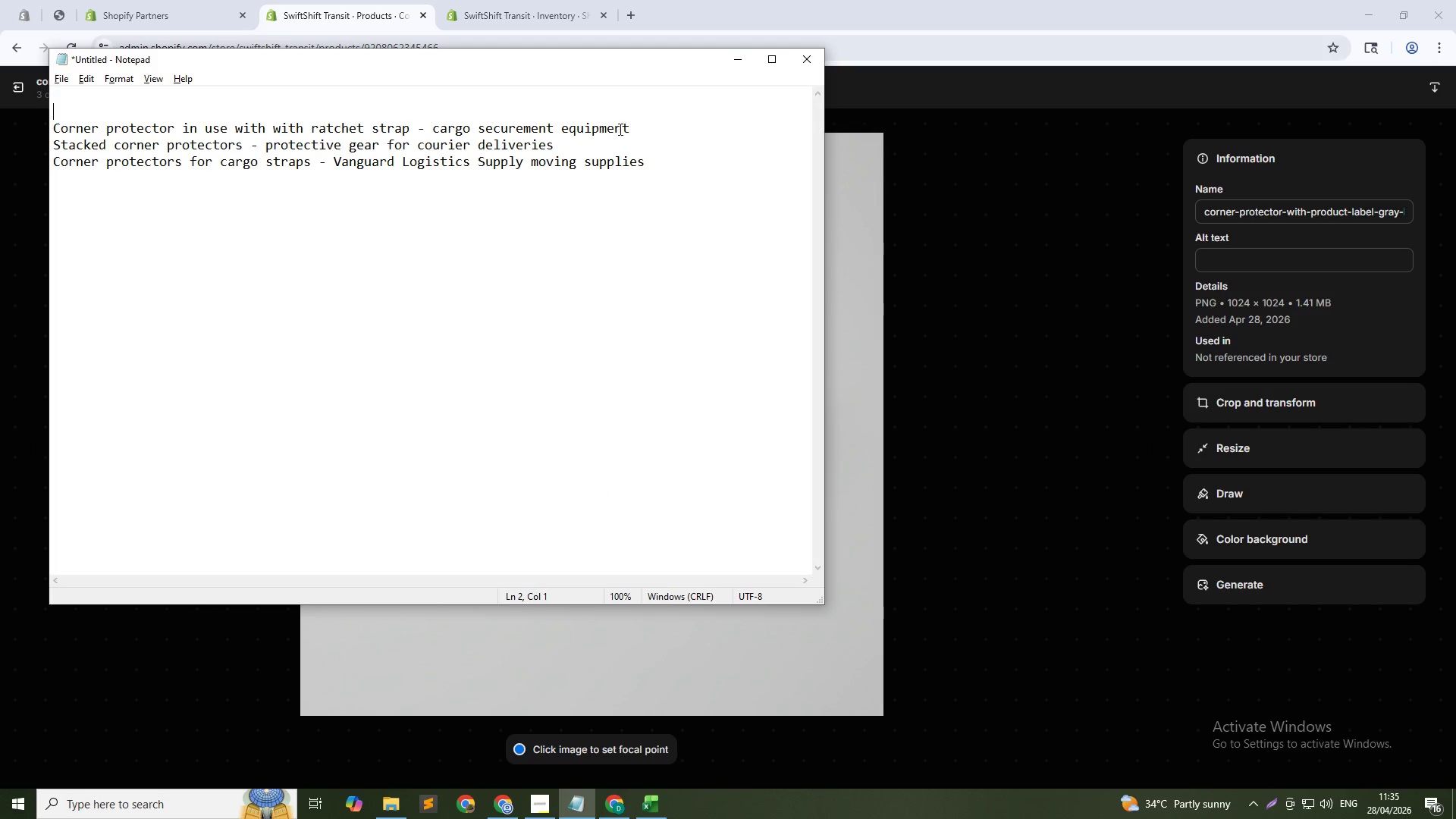 
left_click_drag(start_coordinate=[653, 125], to_coordinate=[0, 121])
 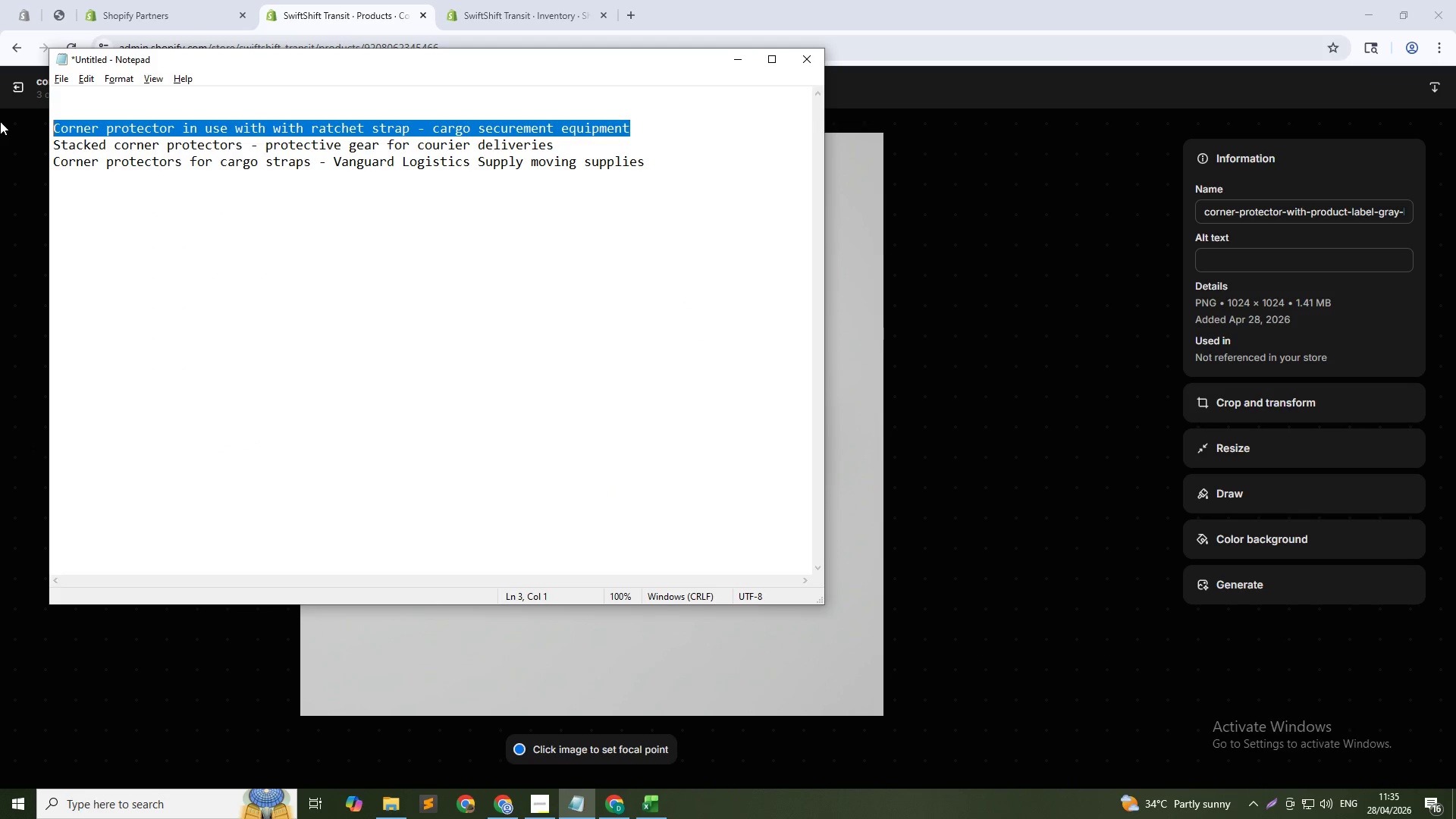 
key(Control+X)
 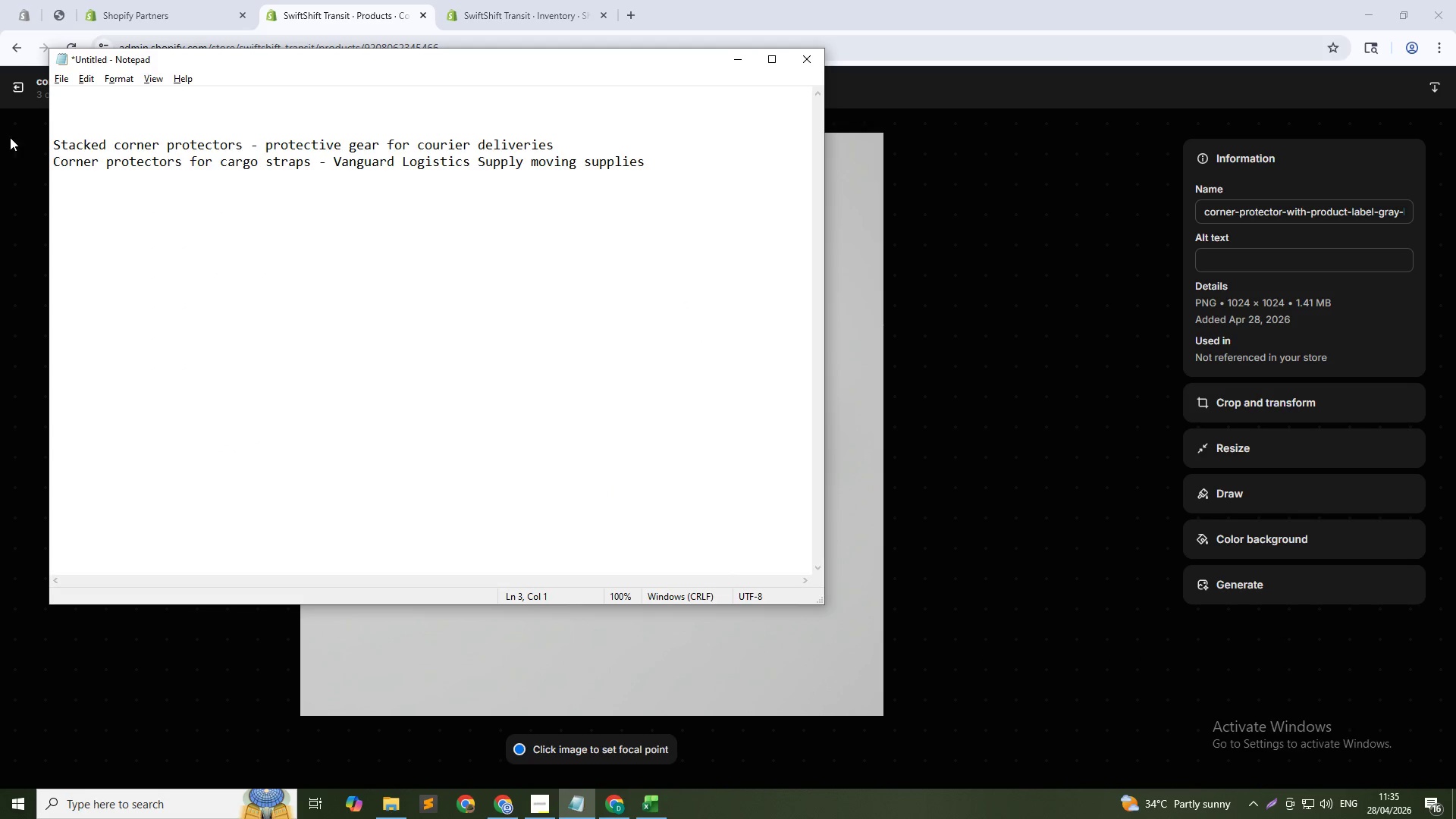 
key(Alt+AltLeft)
 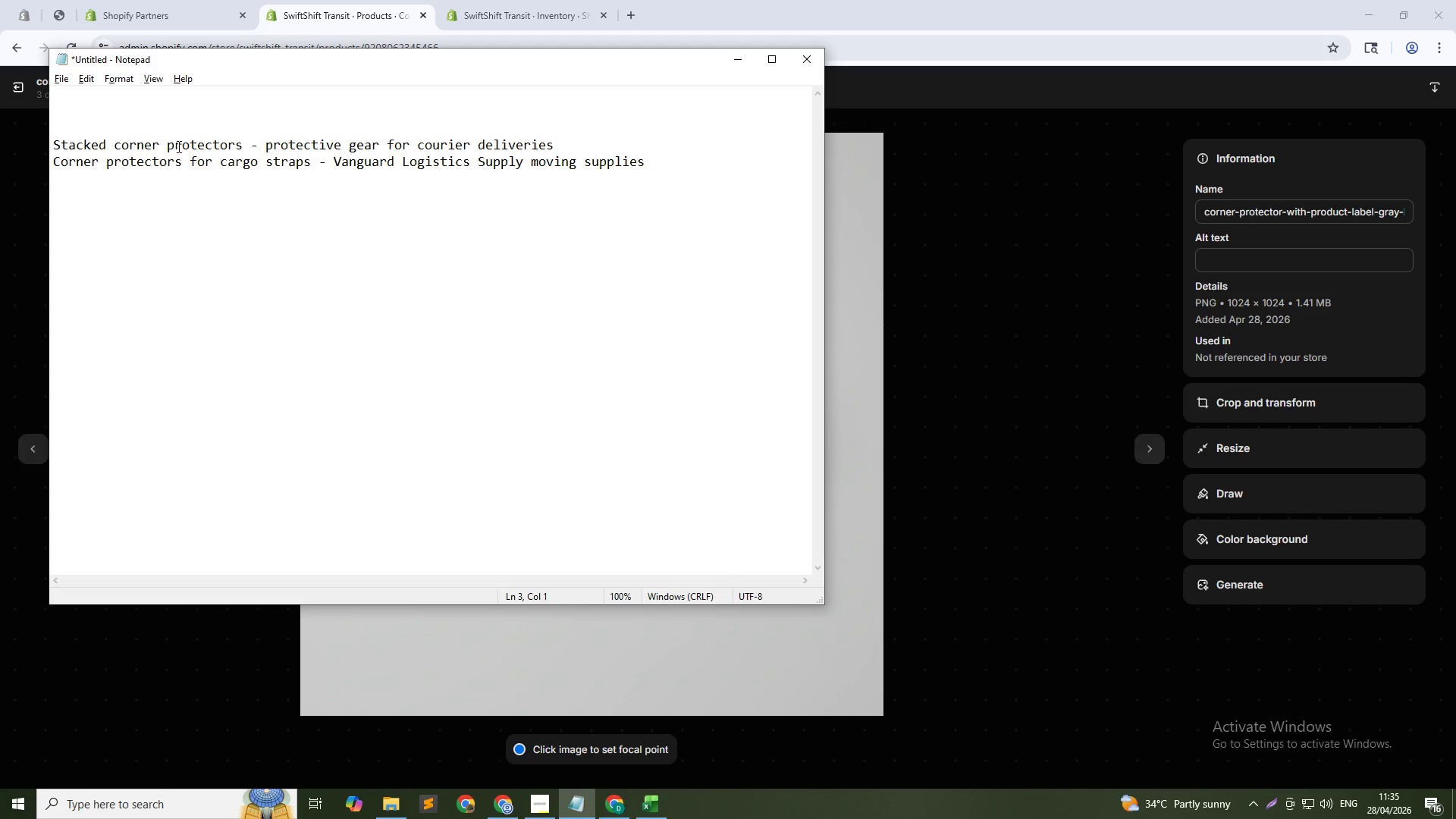 
key(Alt+Tab)
 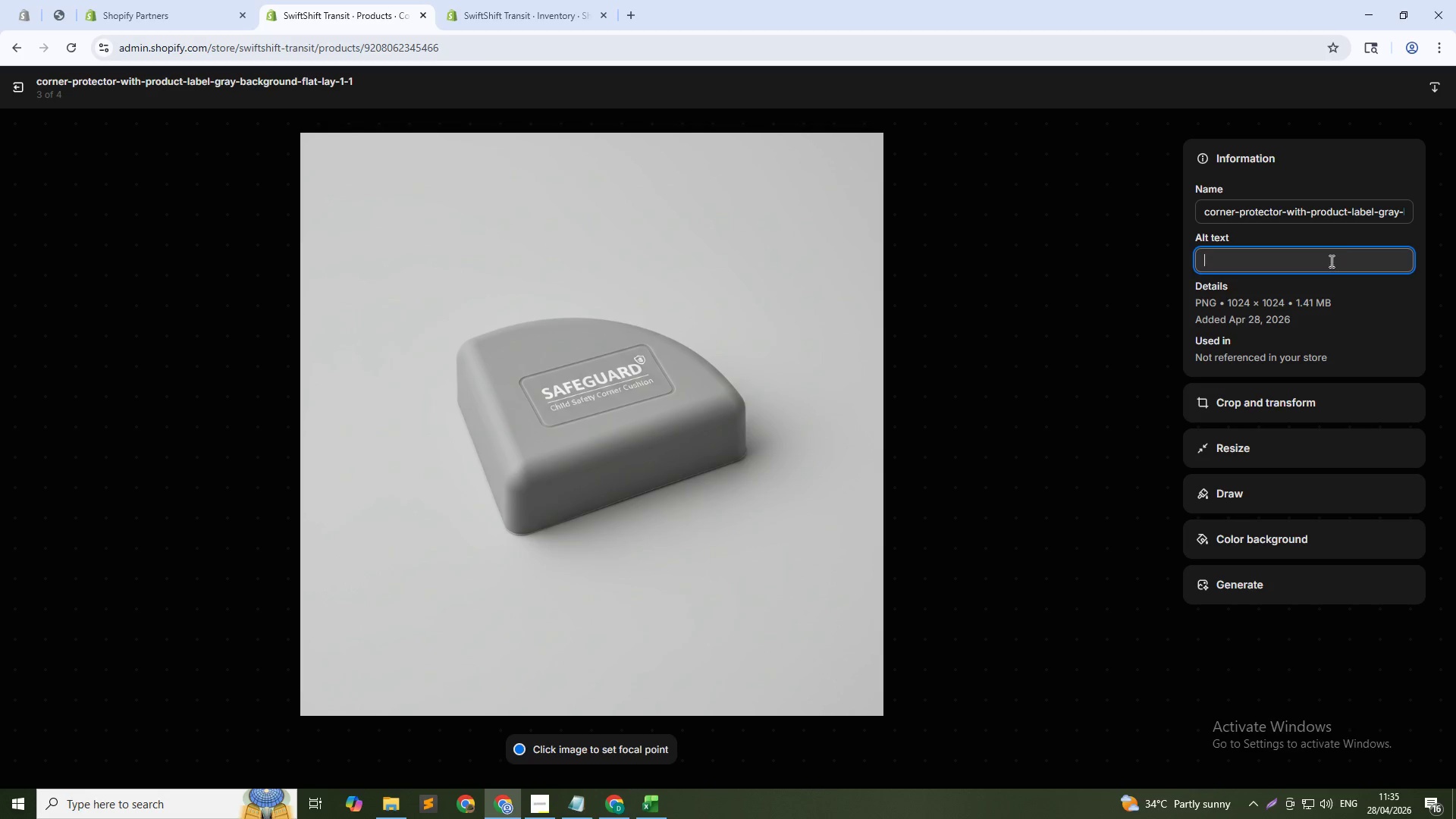 
key(Control+V)
 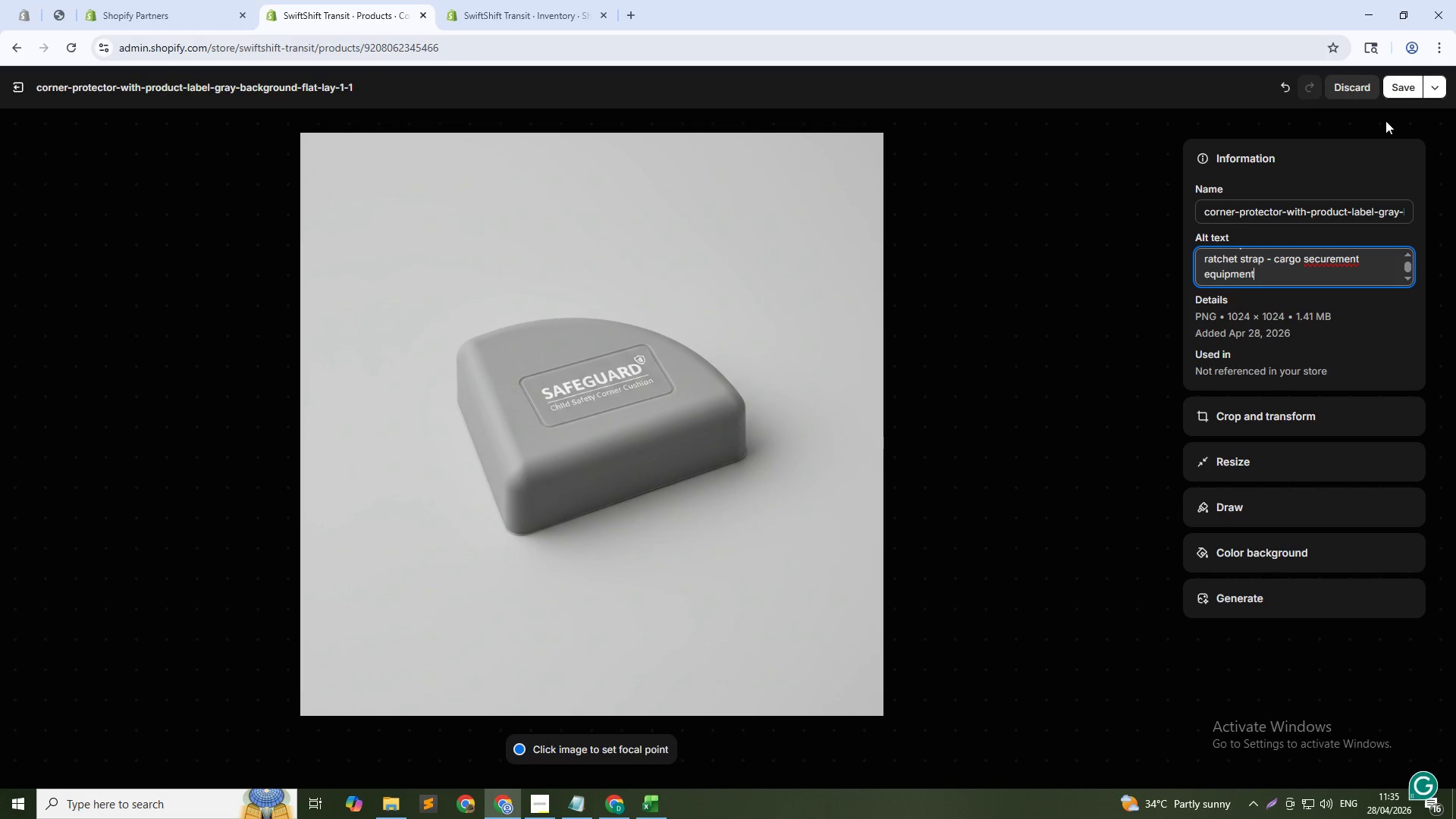 
left_click([1408, 83])
 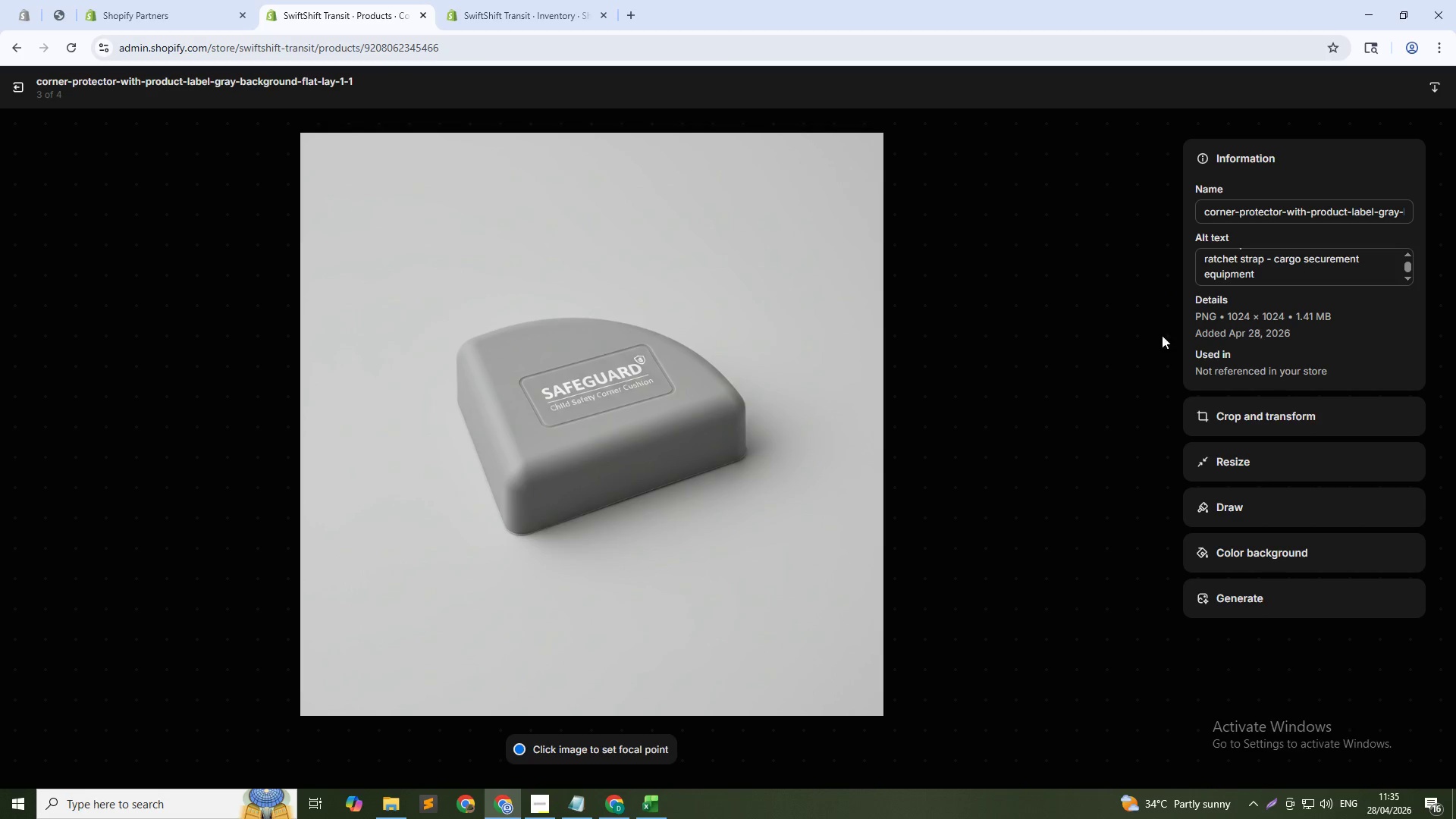 
left_click([1153, 448])
 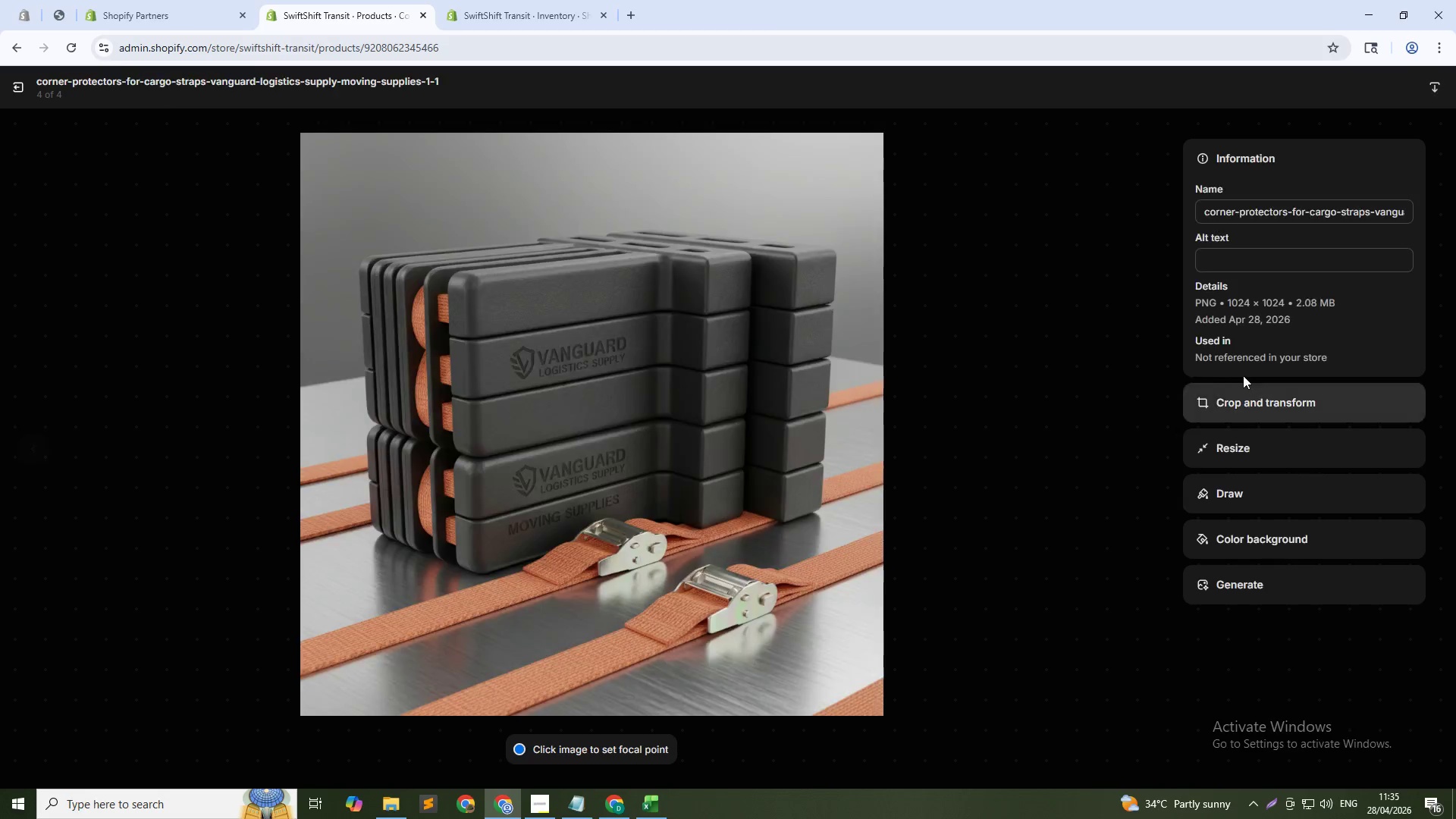 
key(Alt+AltLeft)
 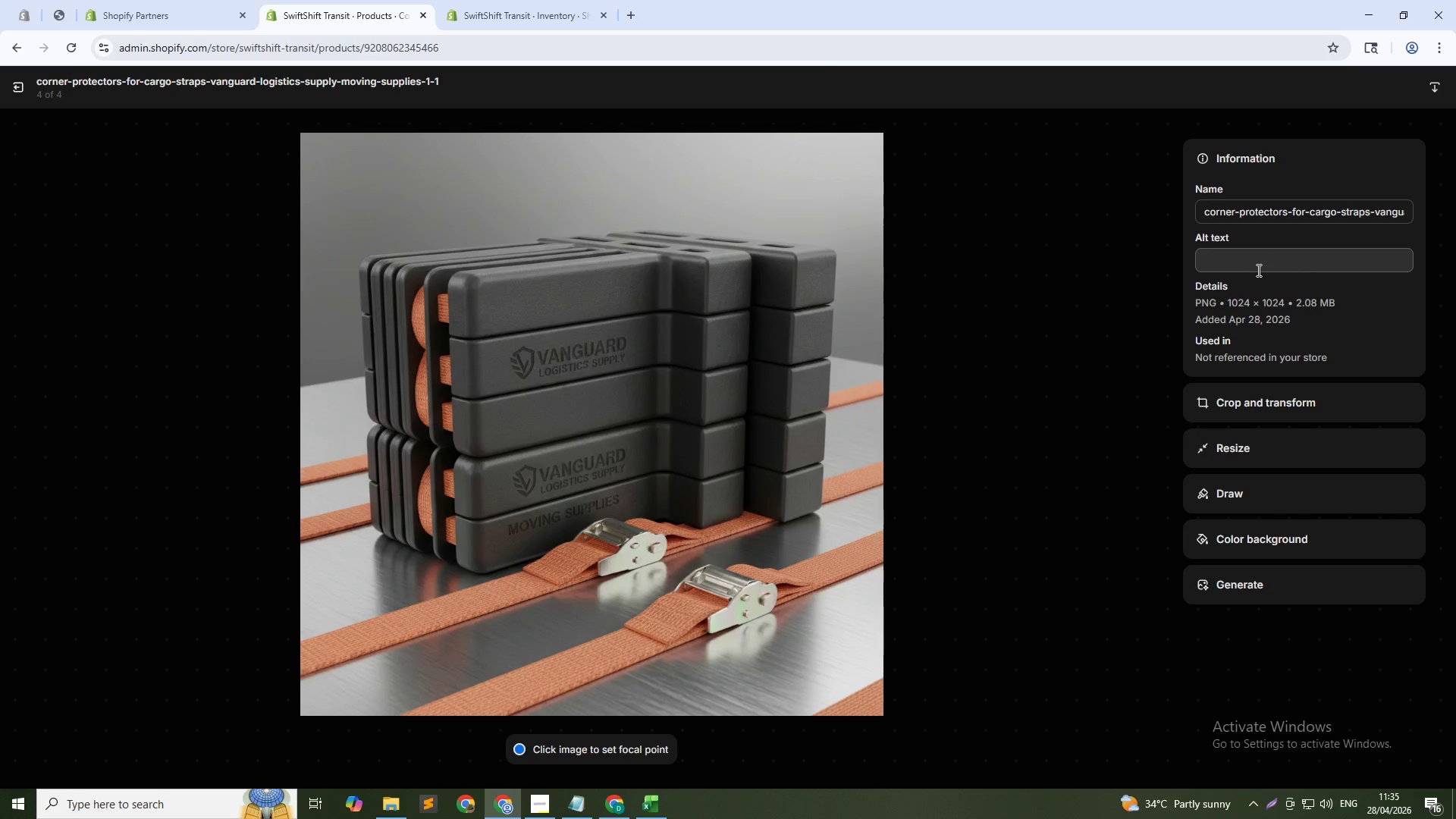 
key(Alt+Tab)
 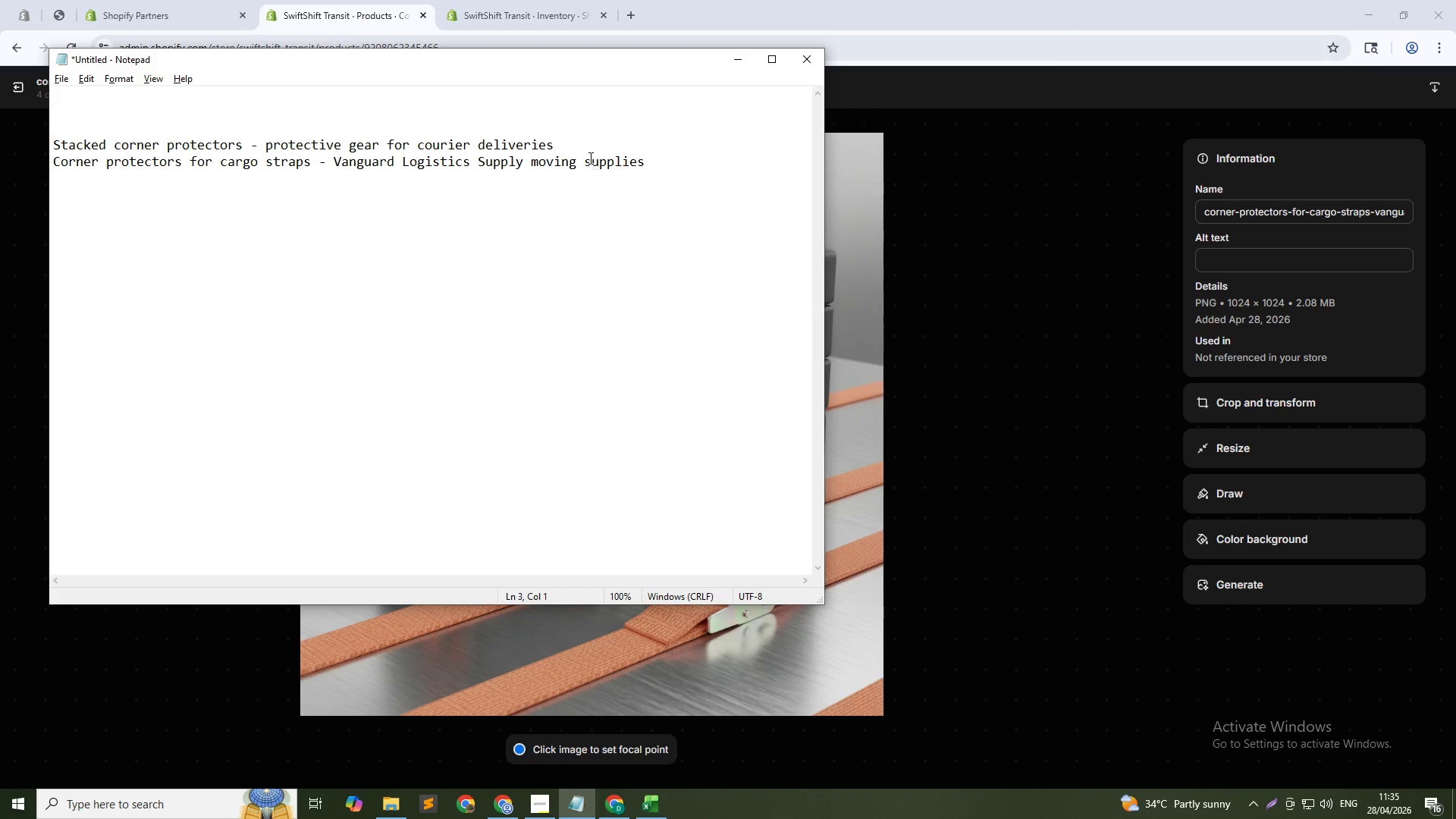 
left_click_drag(start_coordinate=[576, 150], to_coordinate=[55, 150])
 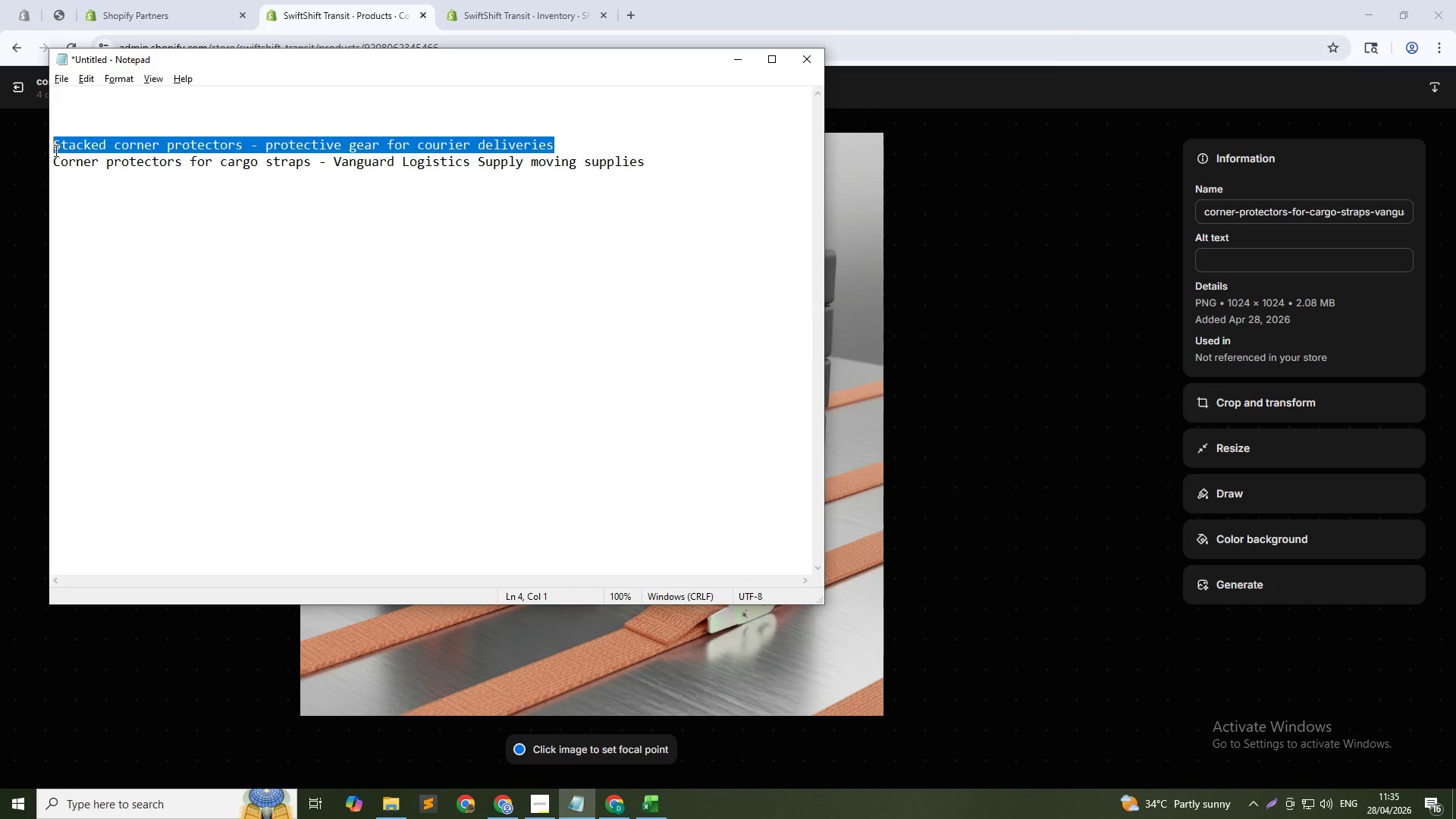 
key(Control+ControlLeft)
 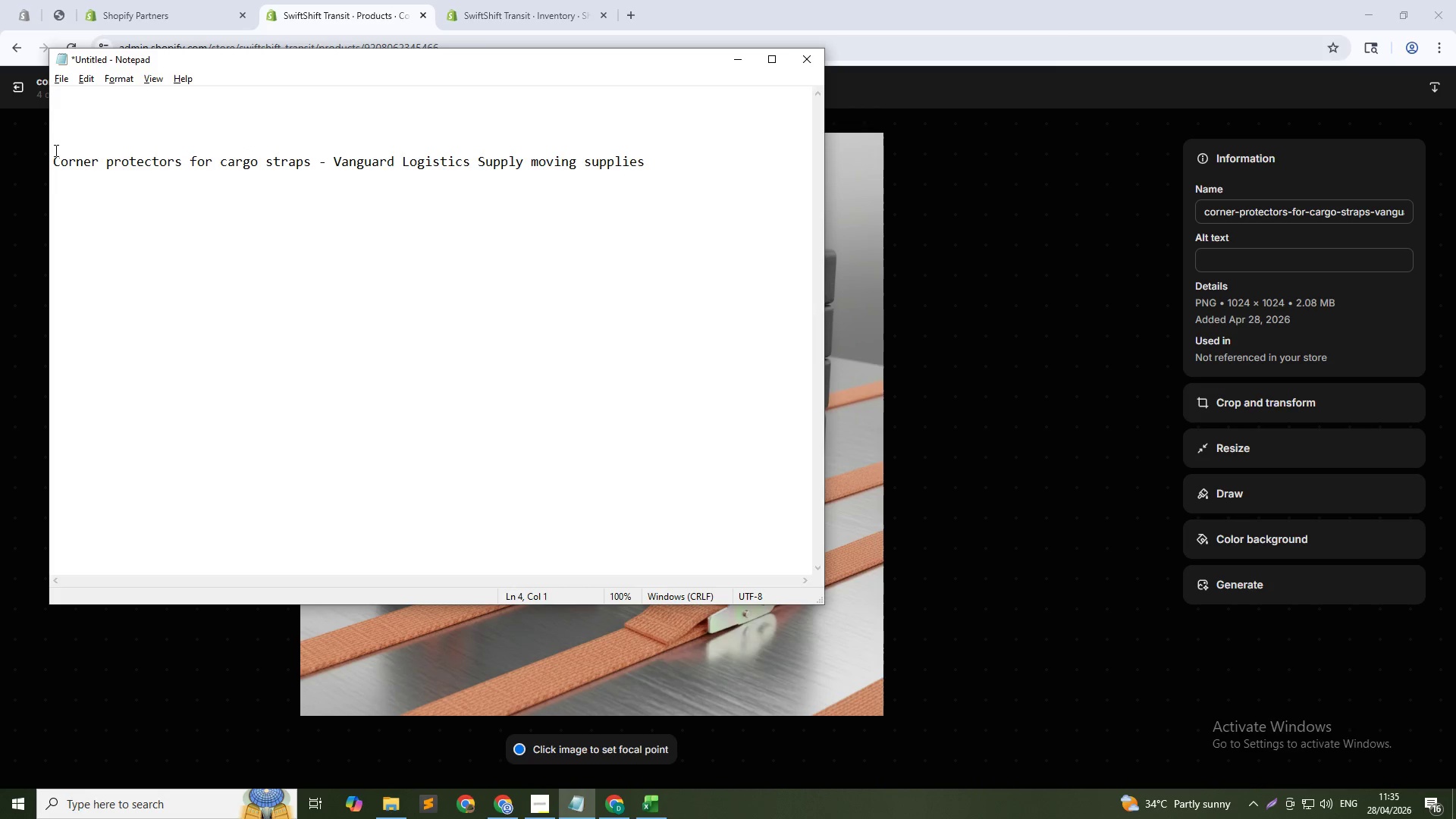 
key(Control+X)
 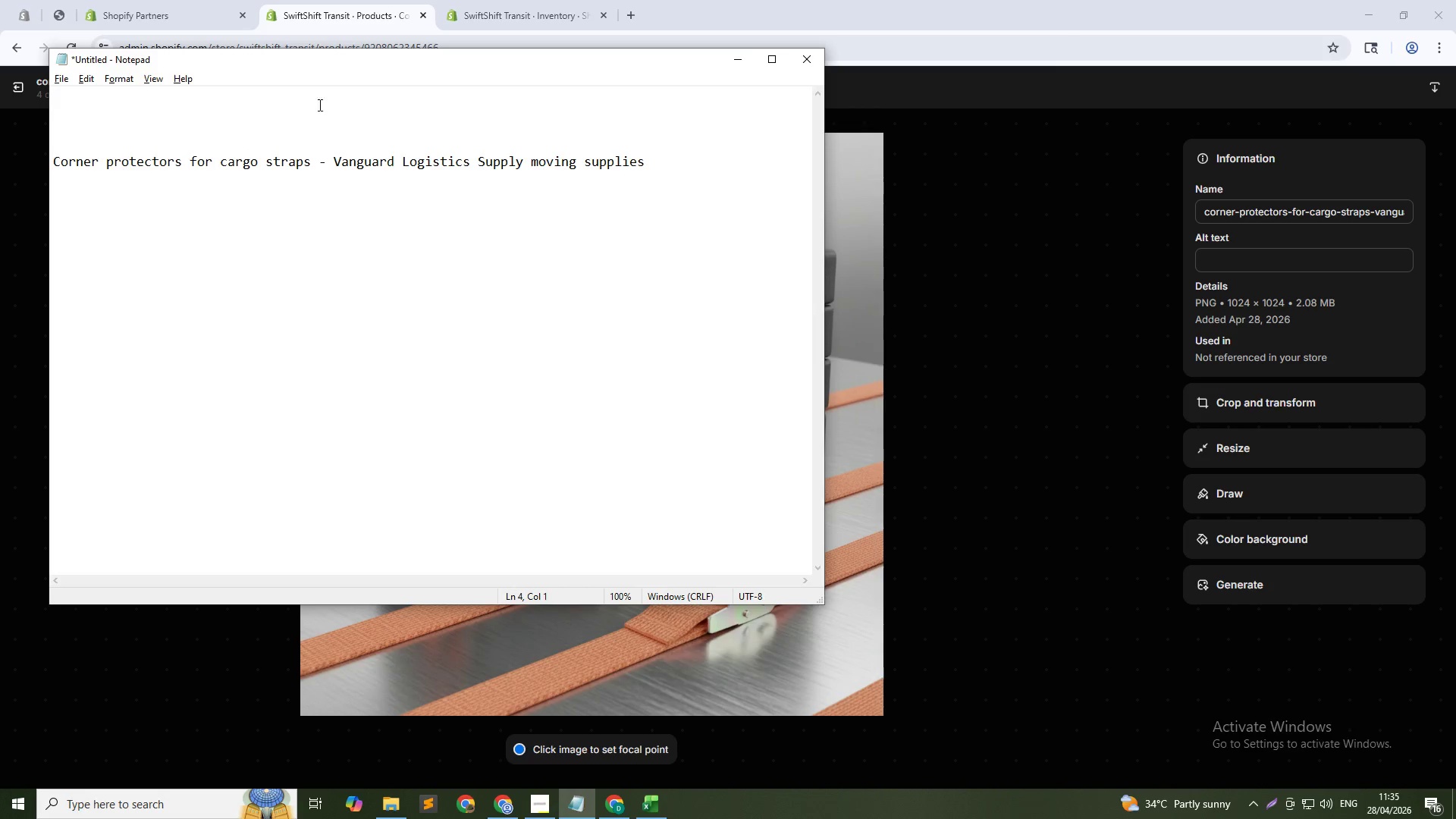 
key(Alt+AltLeft)
 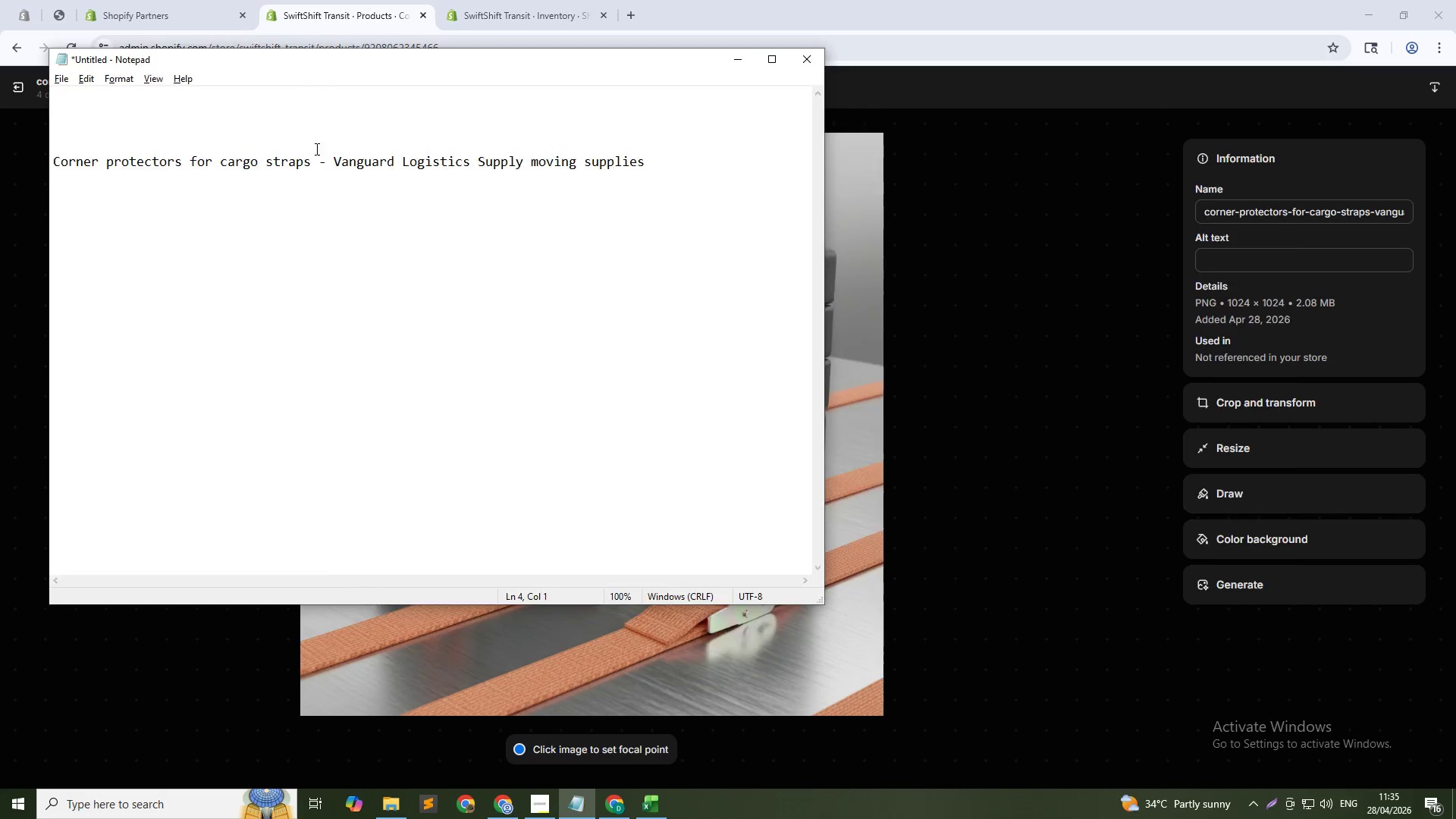 
key(Alt+Tab)
 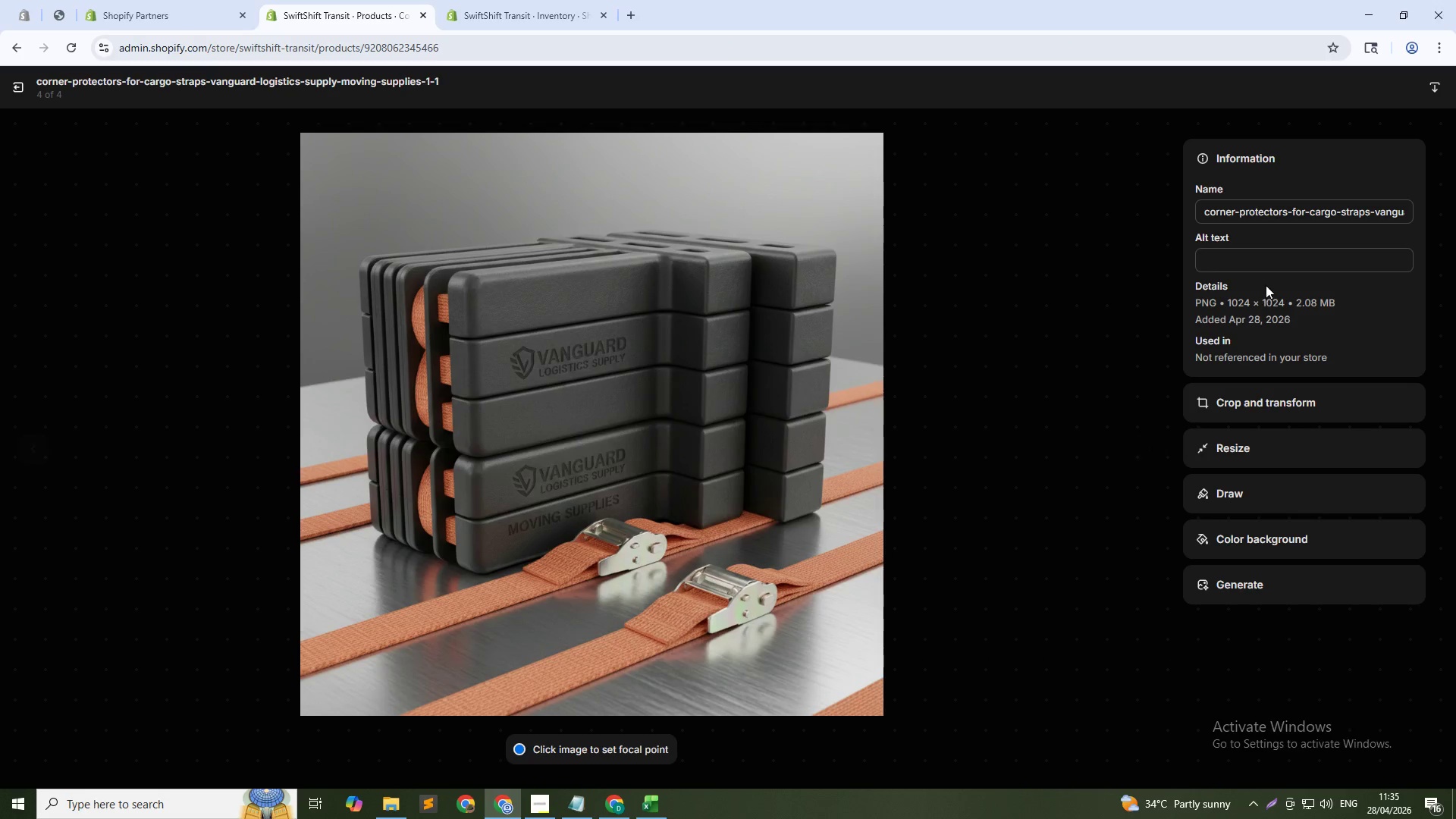 
left_click([1268, 256])
 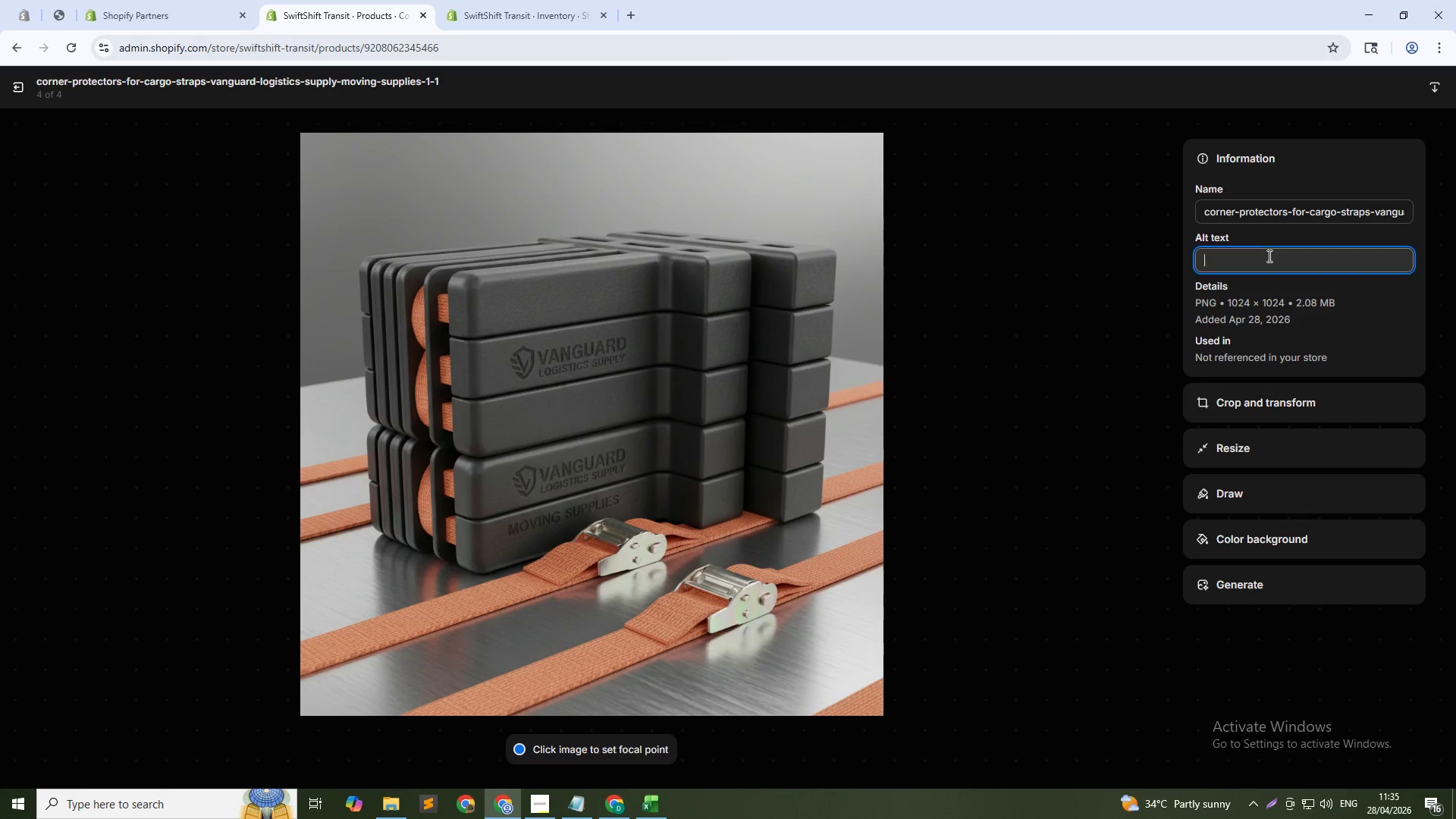 
key(Control+V)
 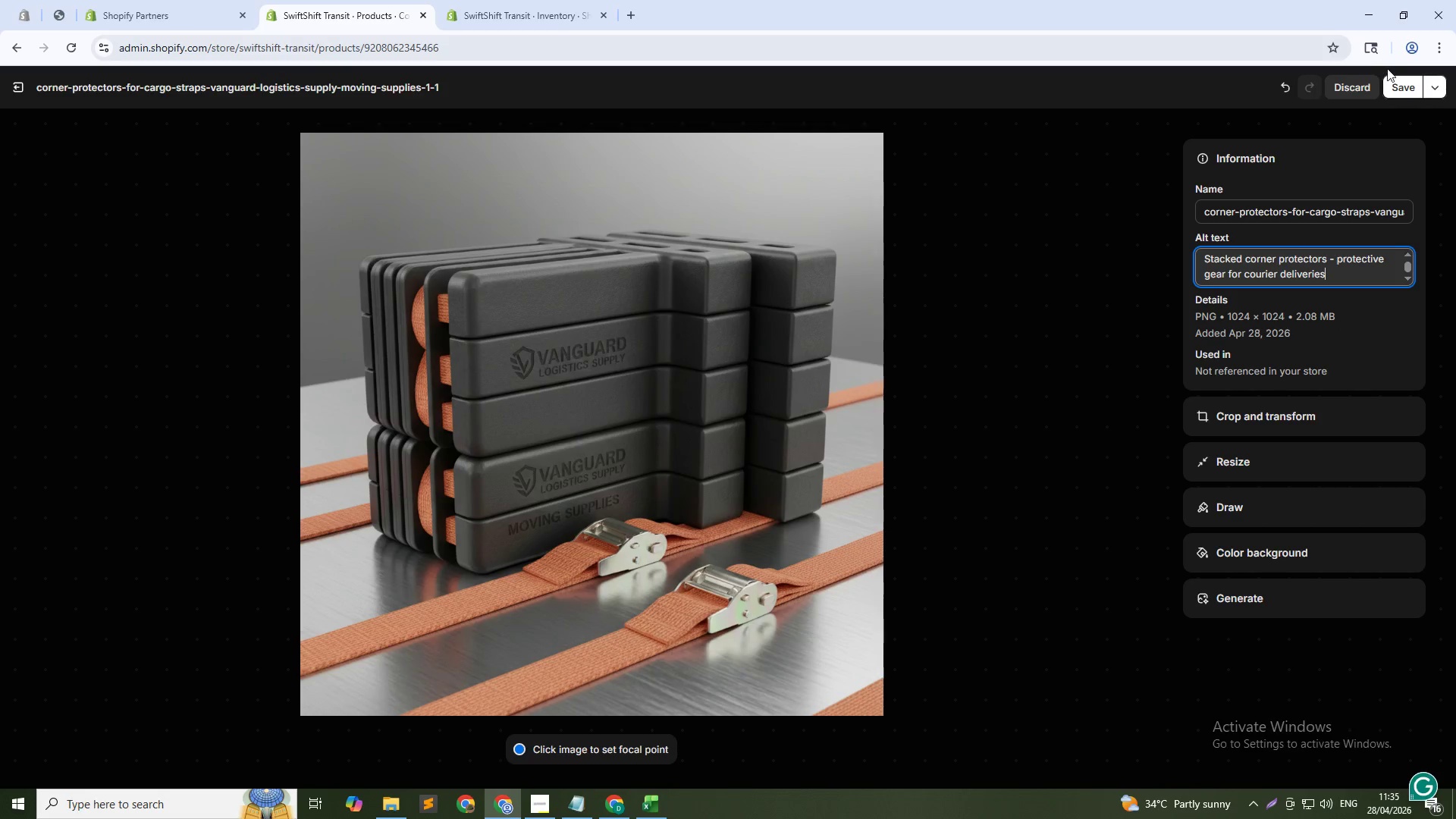 
left_click([1397, 84])
 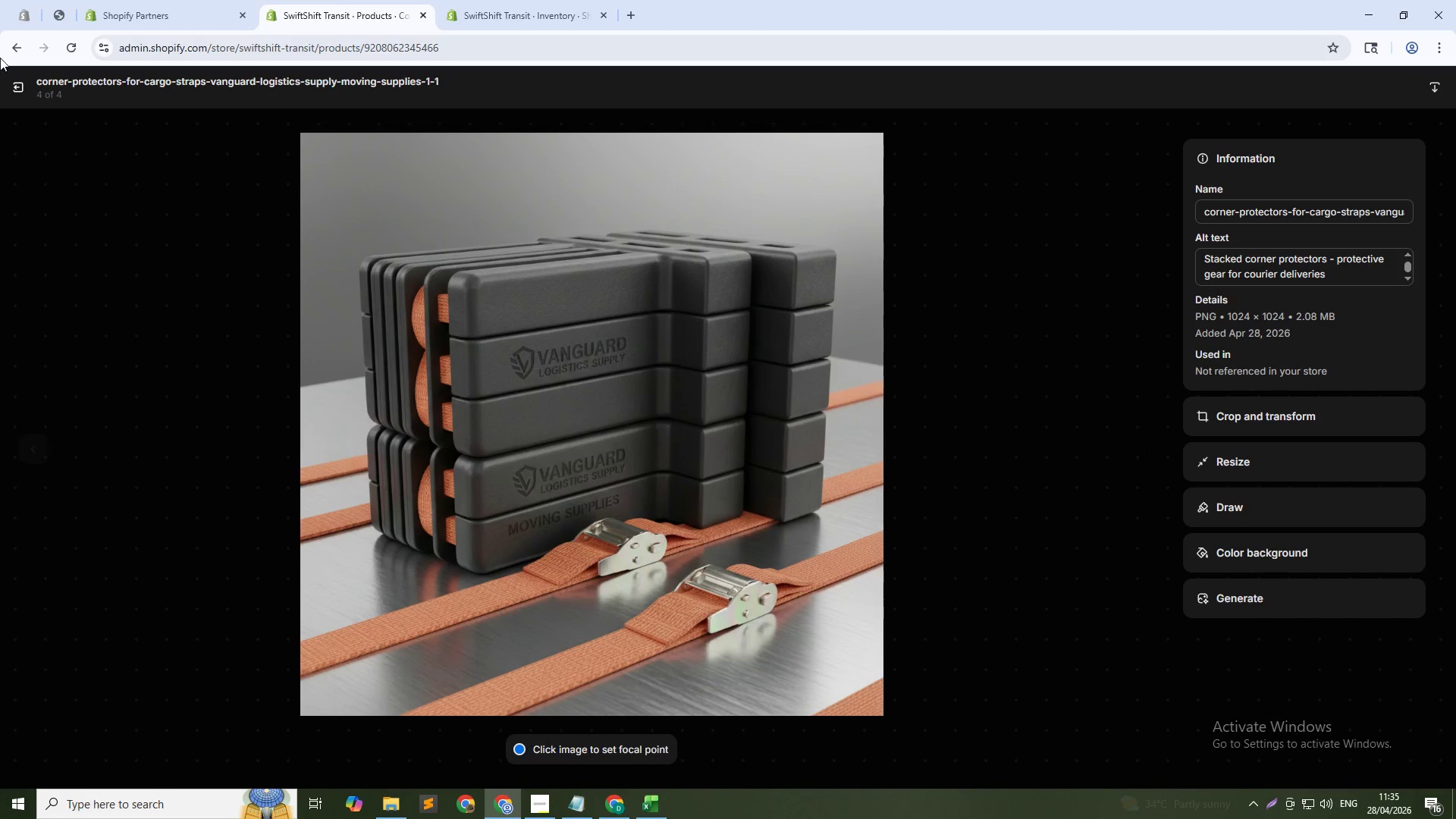 
left_click([19, 81])
 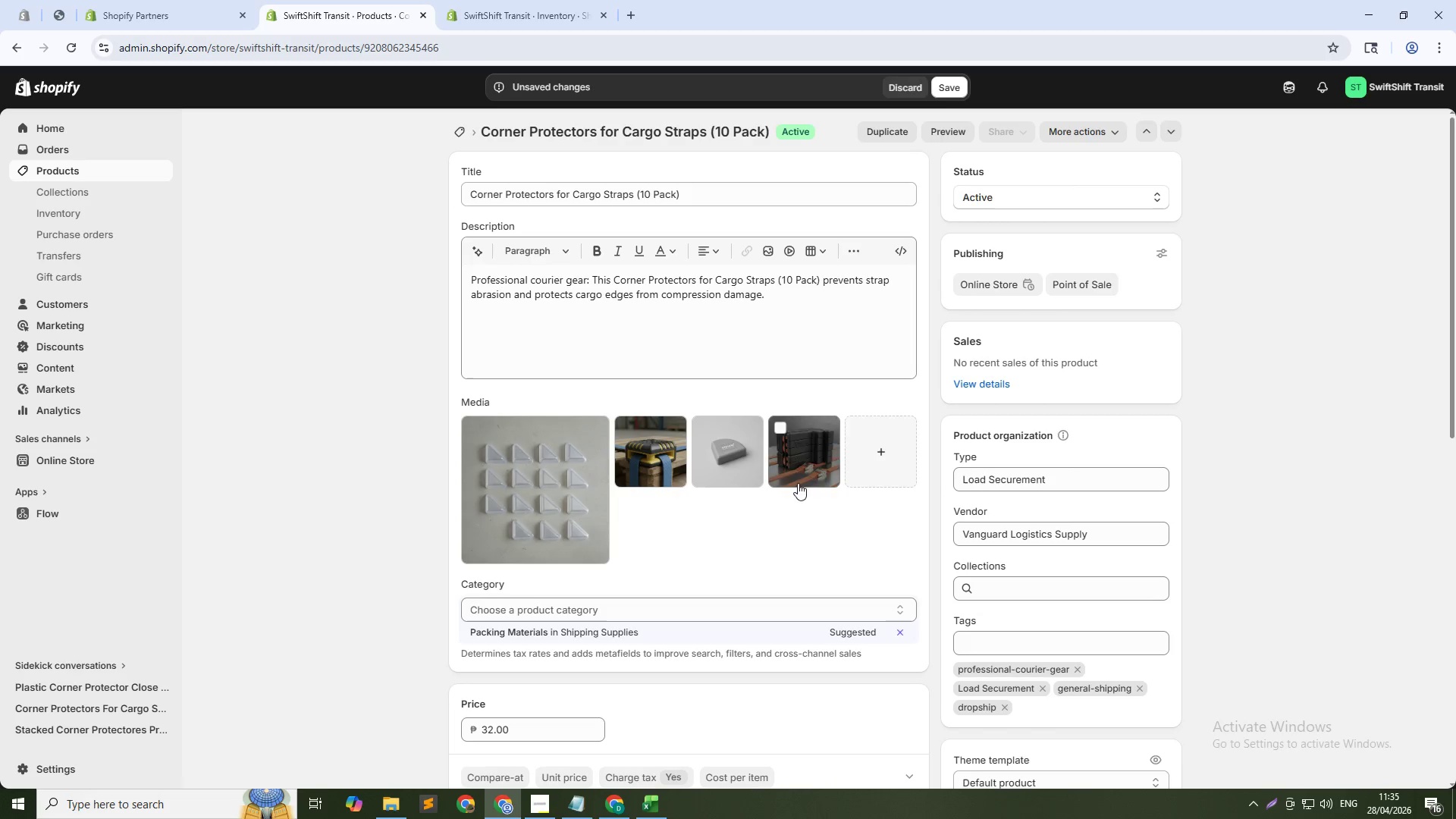 
left_click([861, 457])
 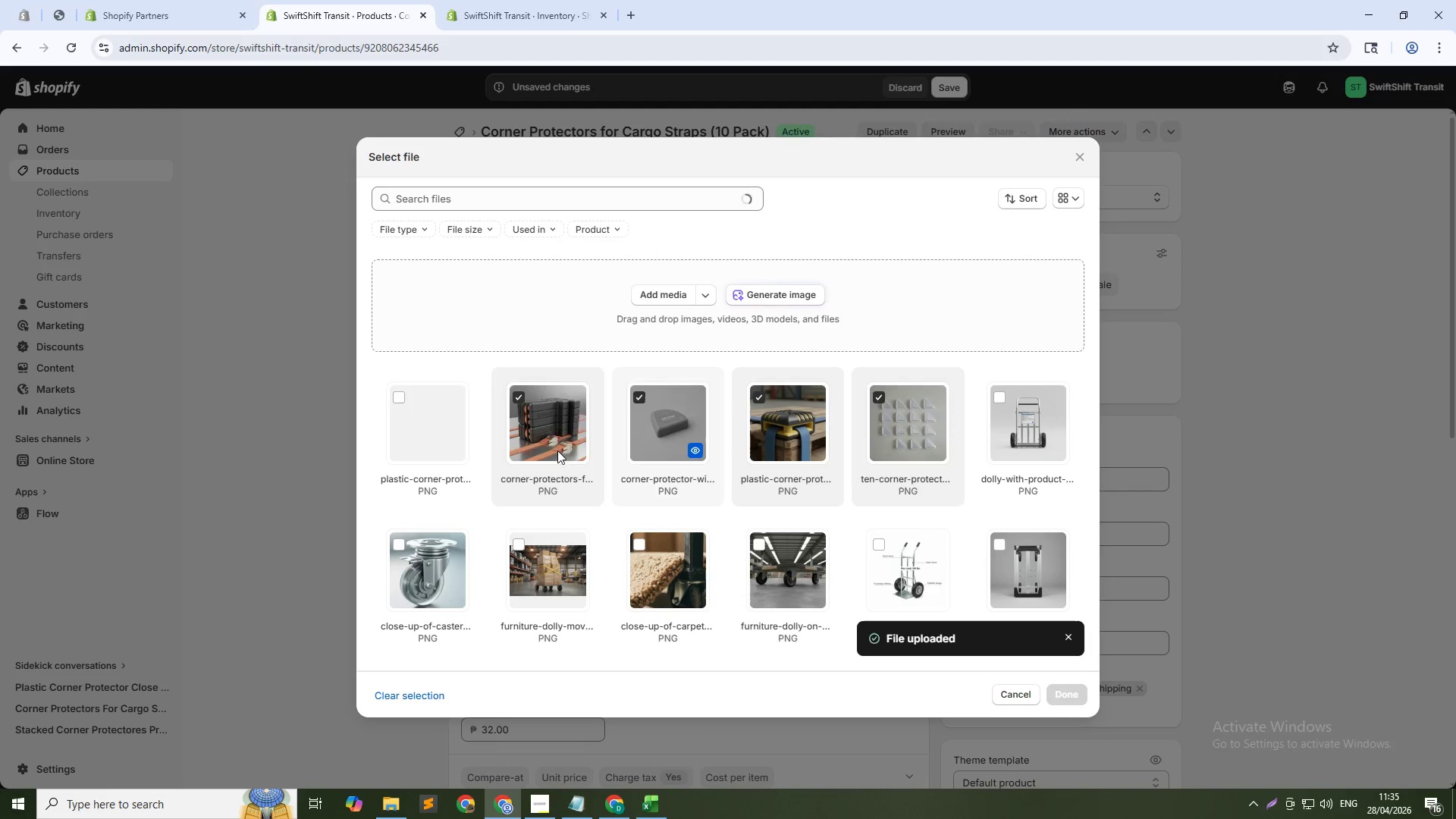 
left_click([416, 435])
 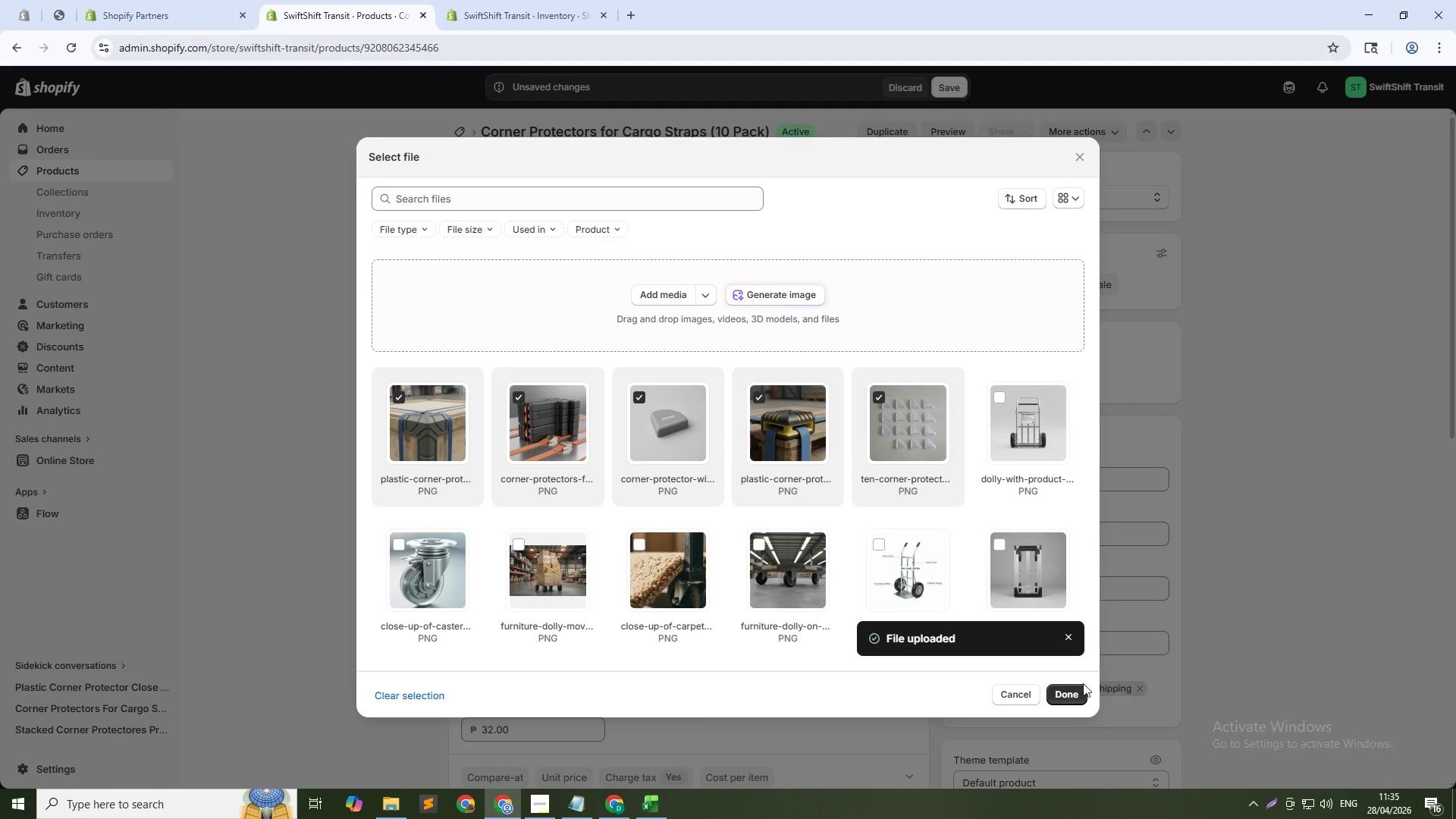 
left_click([1074, 692])
 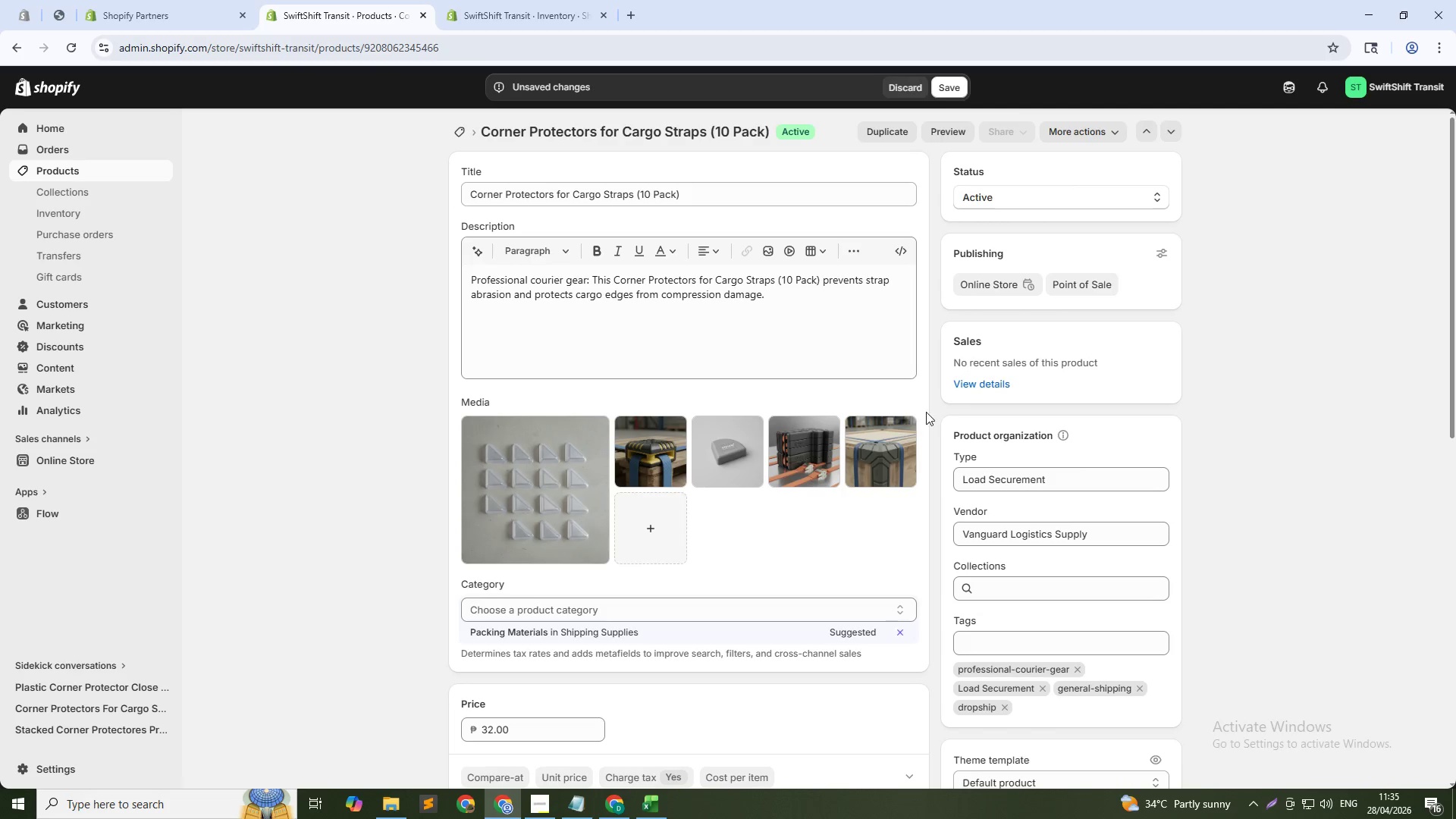 
left_click([859, 472])
 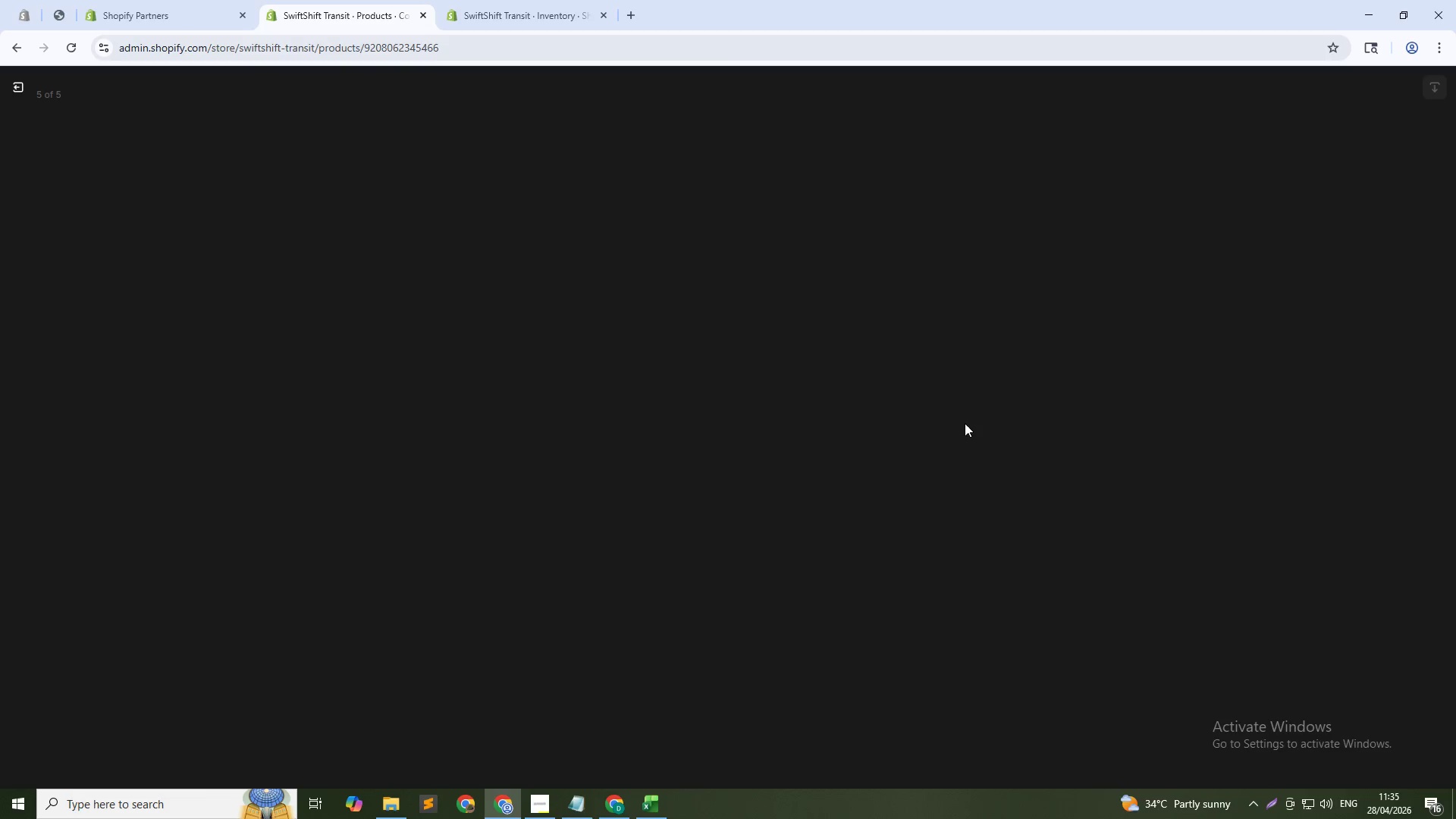 
key(Alt+AltLeft)
 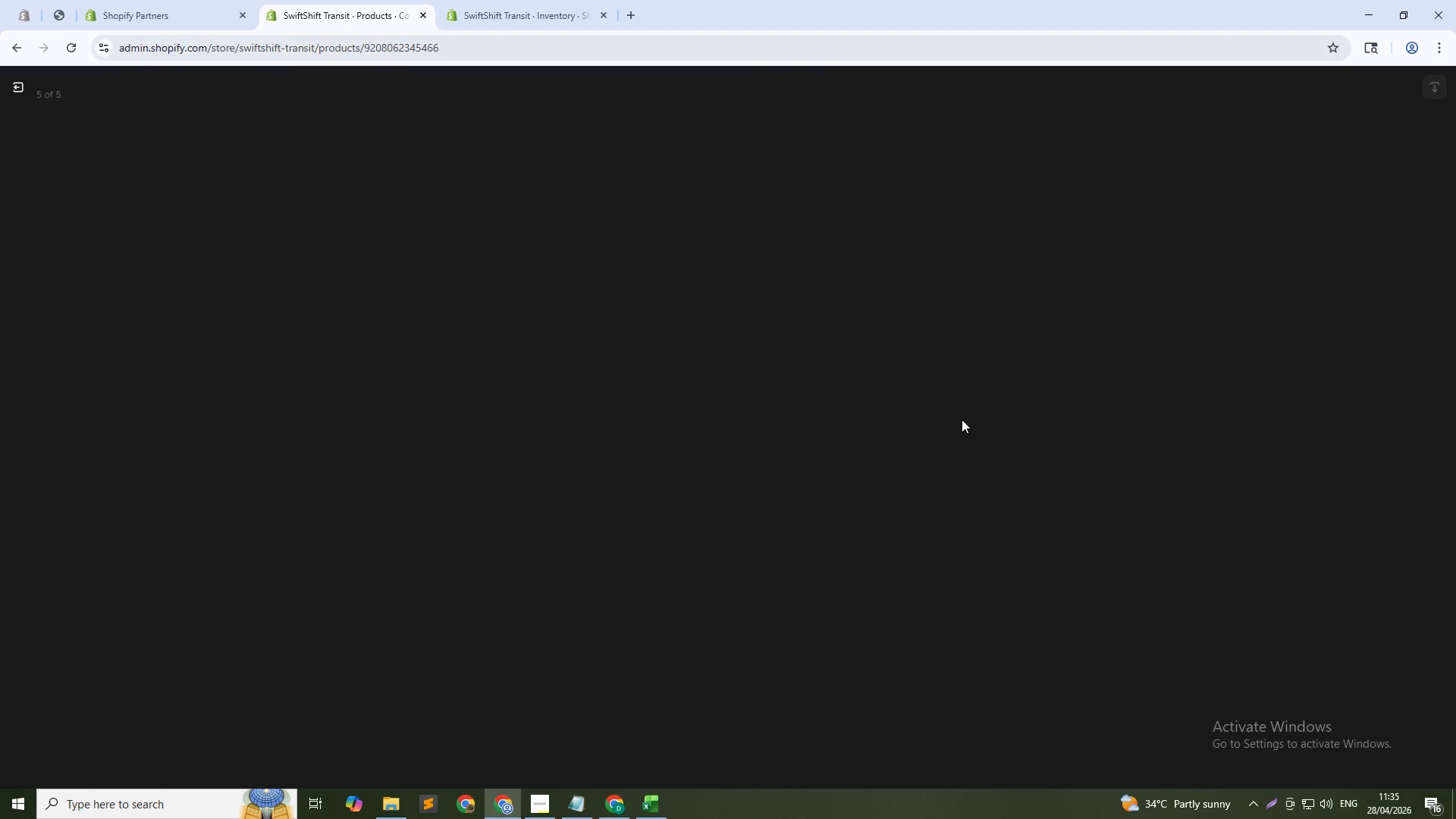 
key(Alt+Tab)
 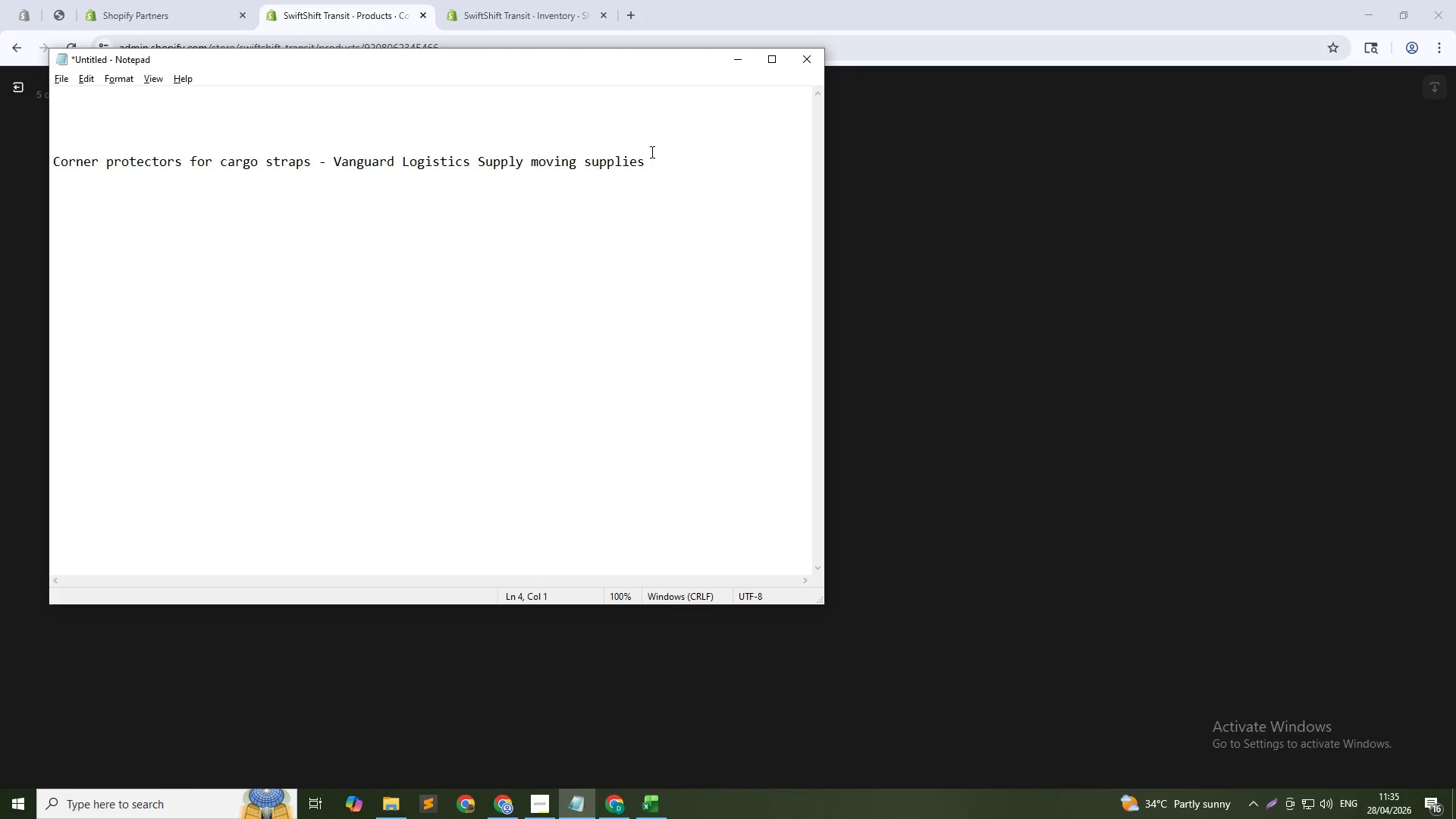 
left_click_drag(start_coordinate=[655, 168], to_coordinate=[0, 165])
 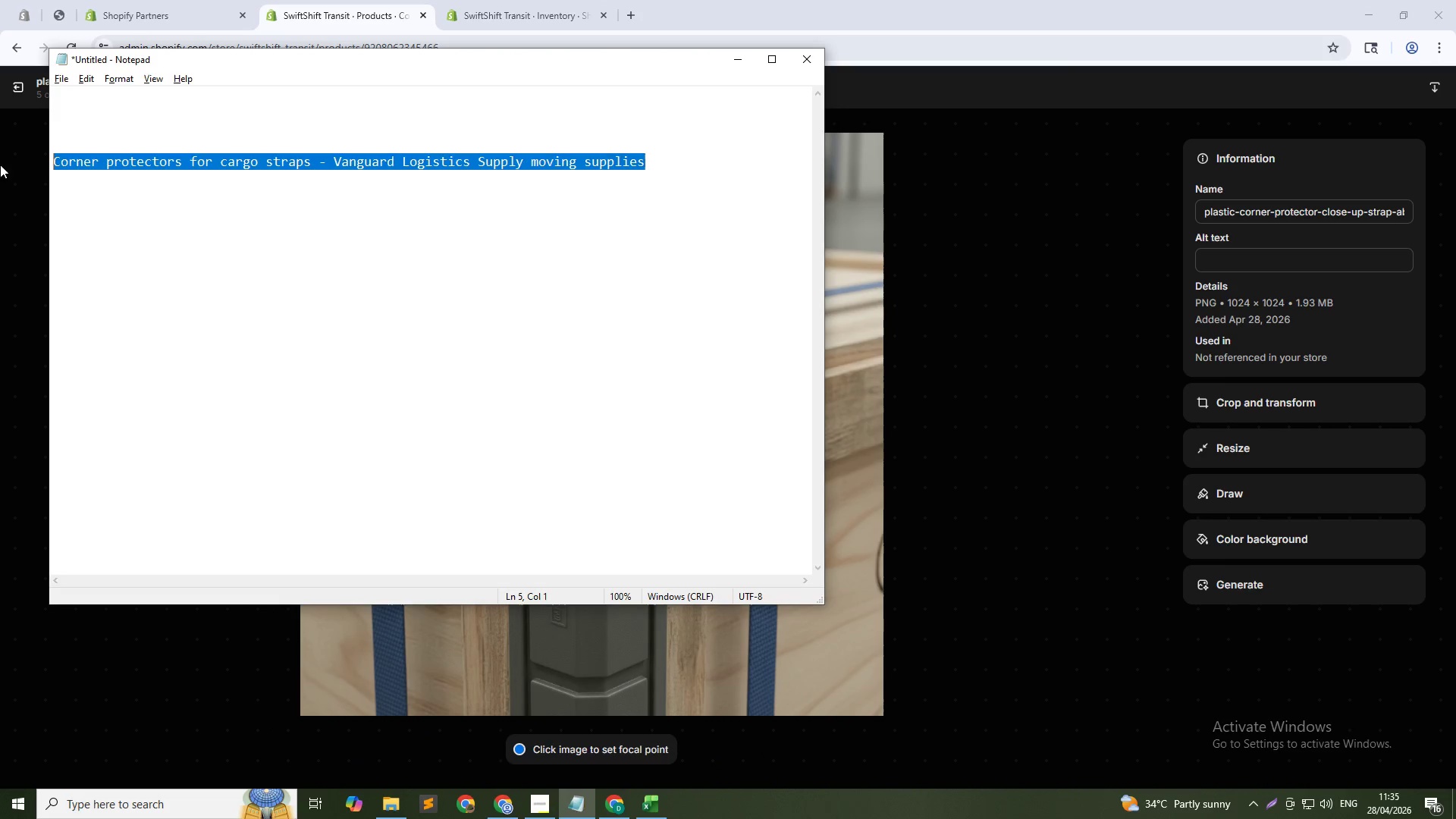 
key(Control+X)
 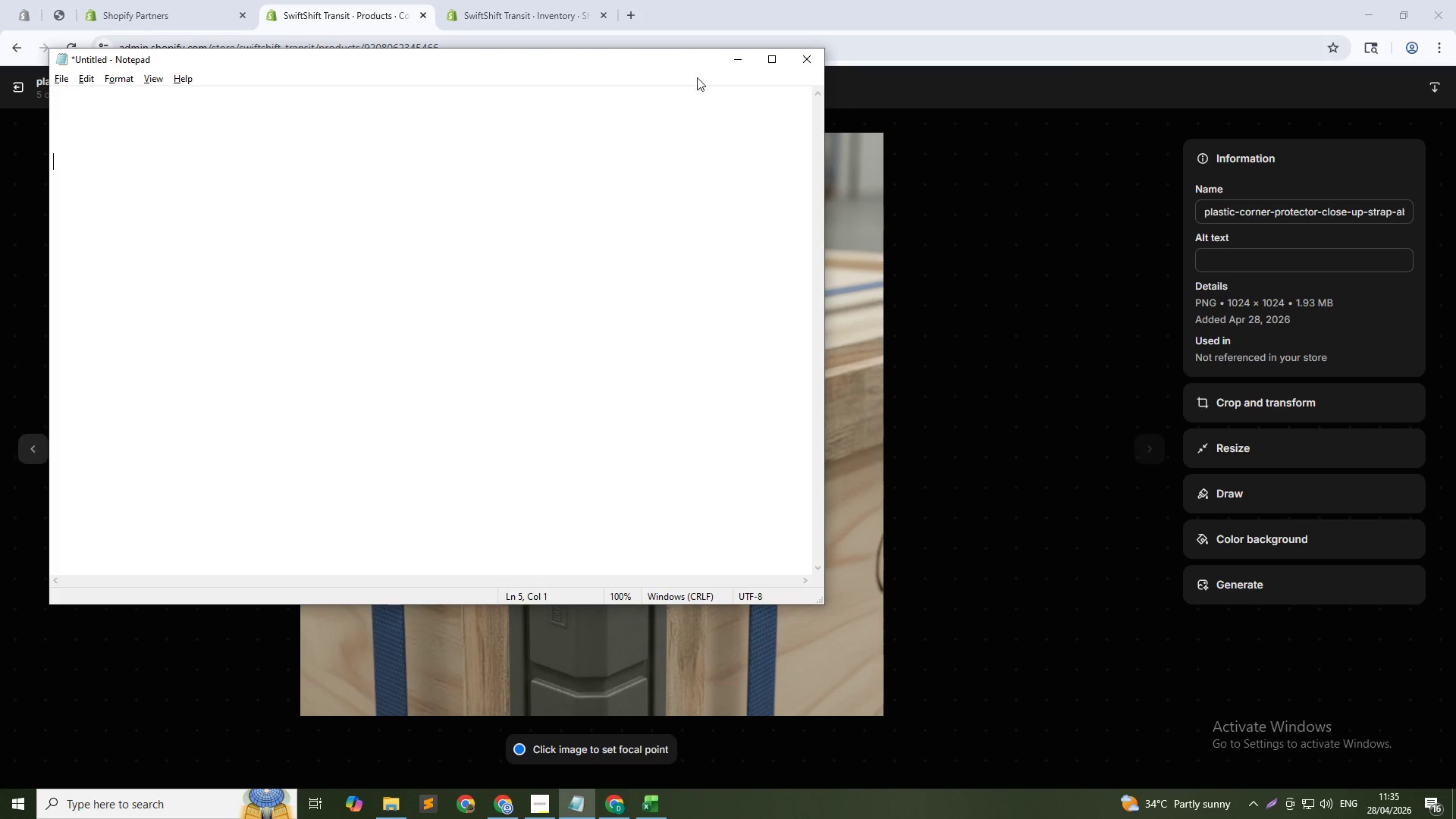 
key(Alt+AltLeft)
 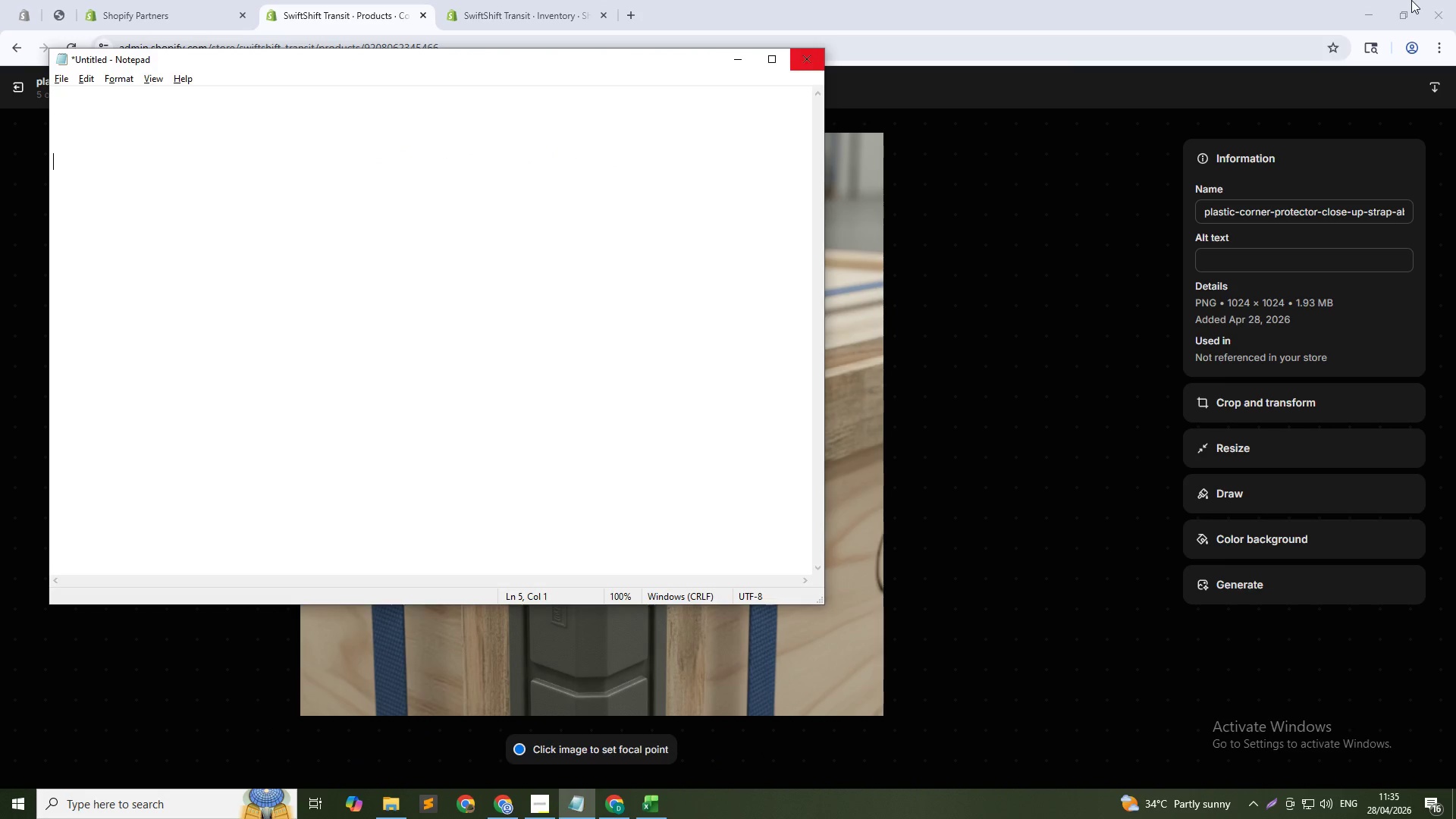 
key(Alt+Tab)
 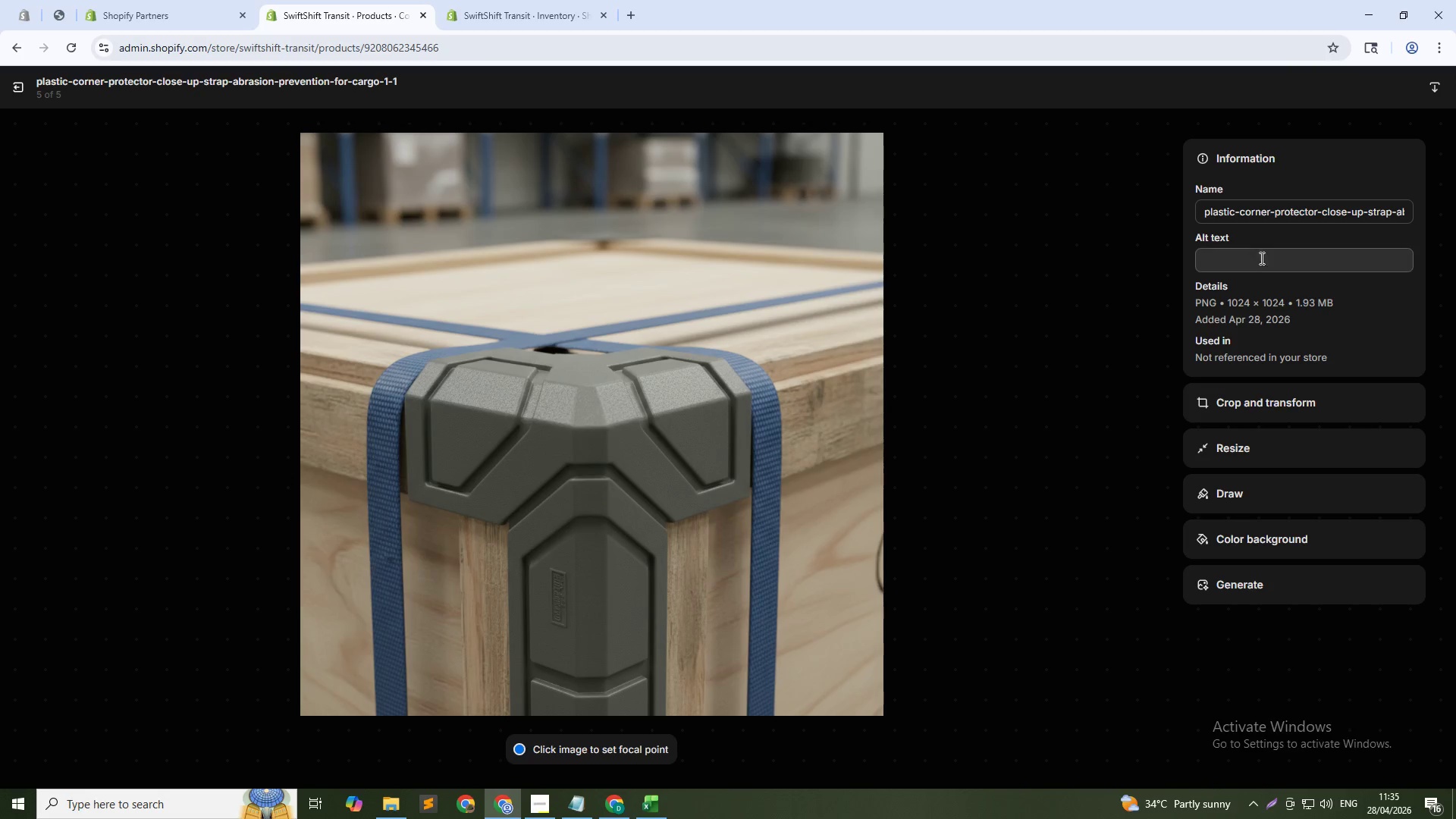 
key(Control+ControlLeft)
 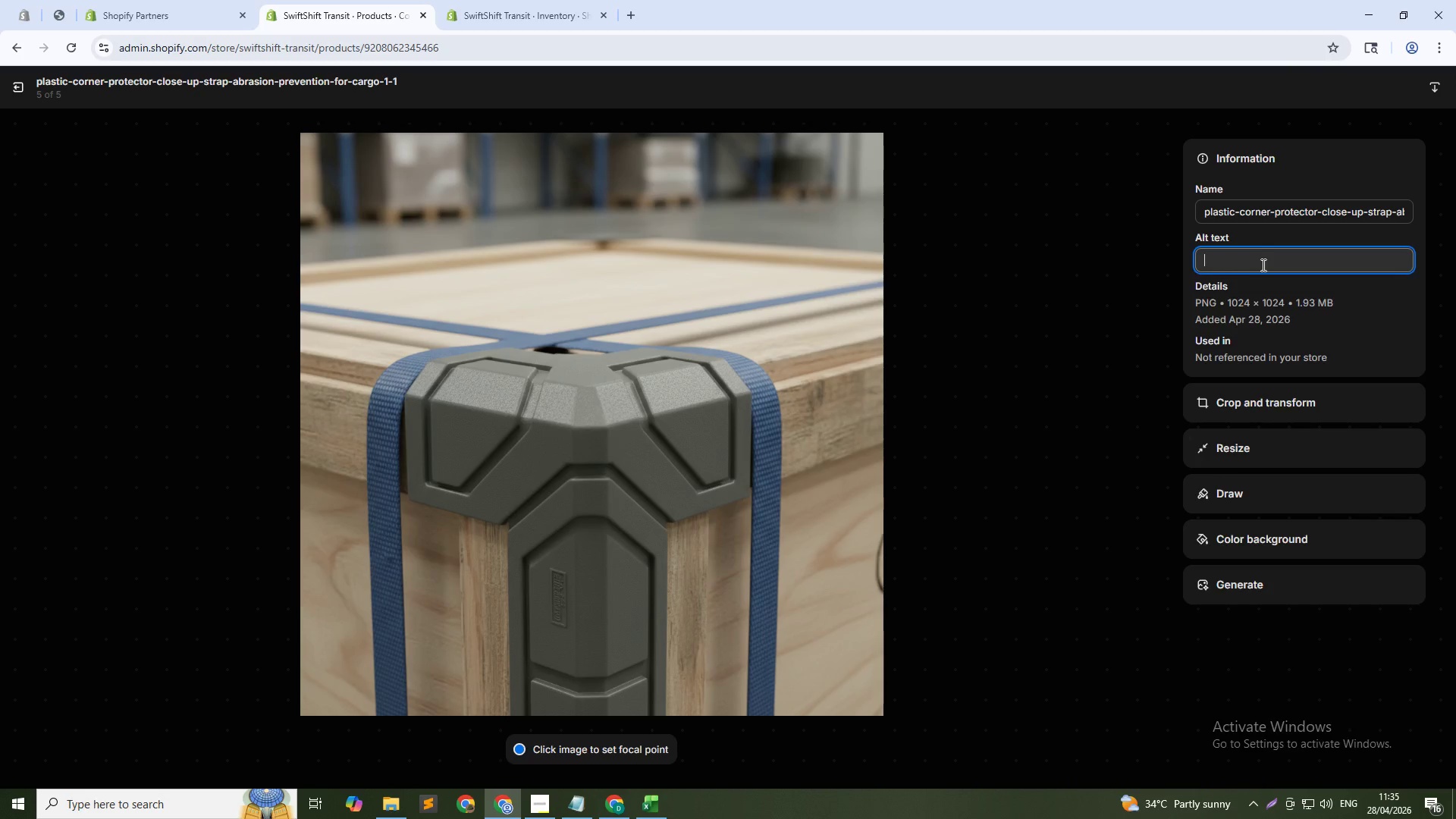 
key(Control+V)
 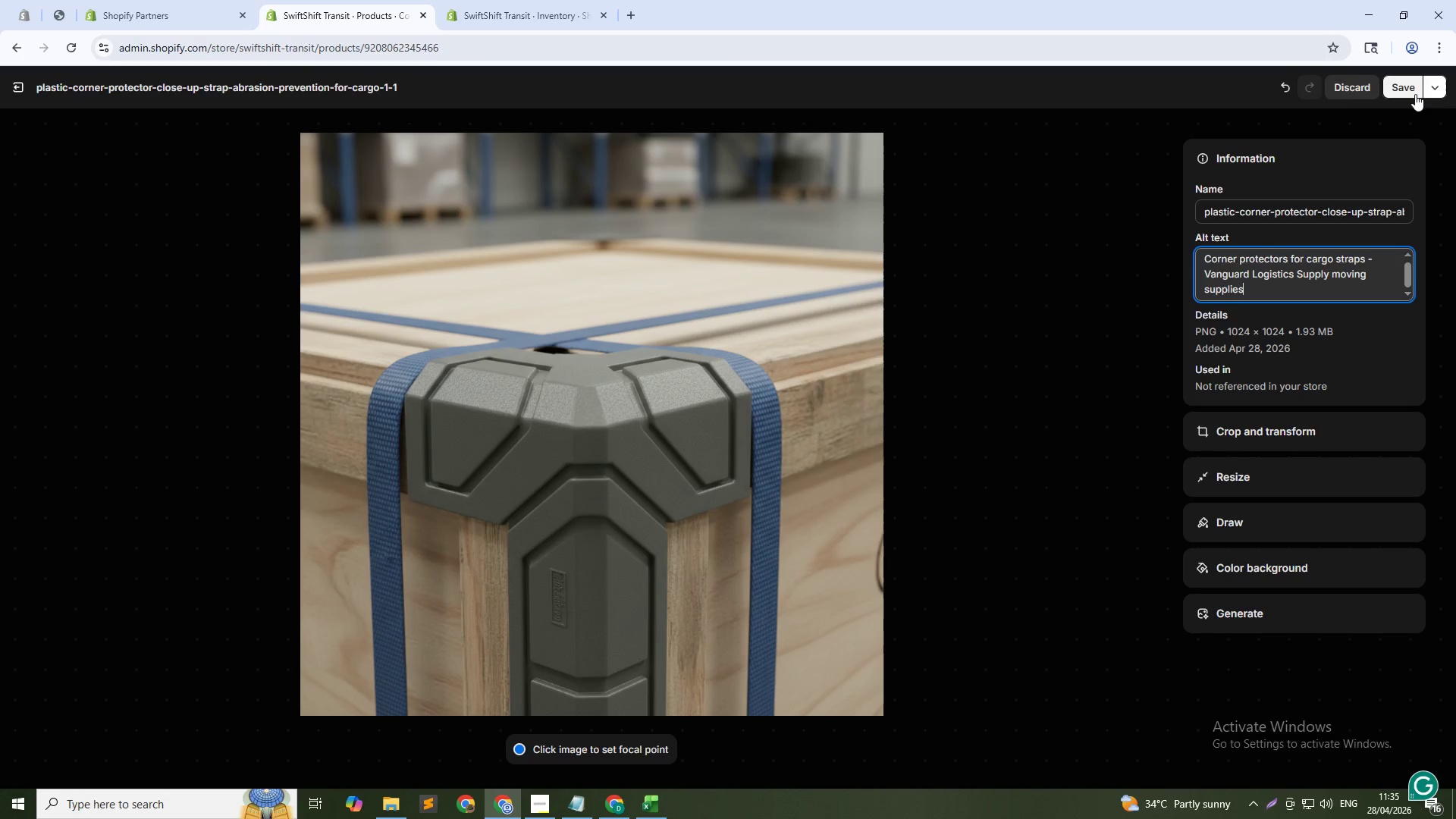 
left_click([1401, 93])
 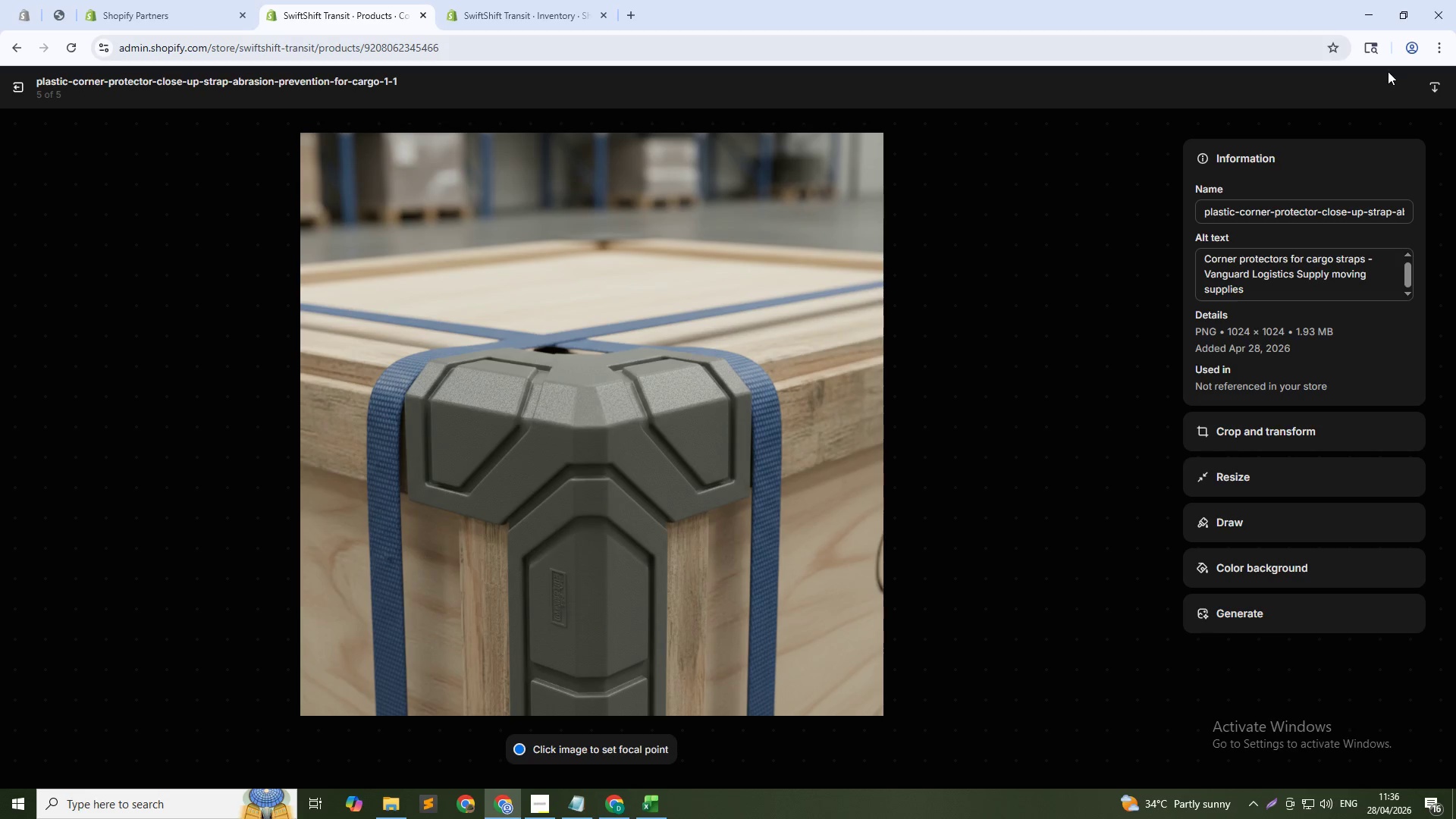 
wait(7.53)
 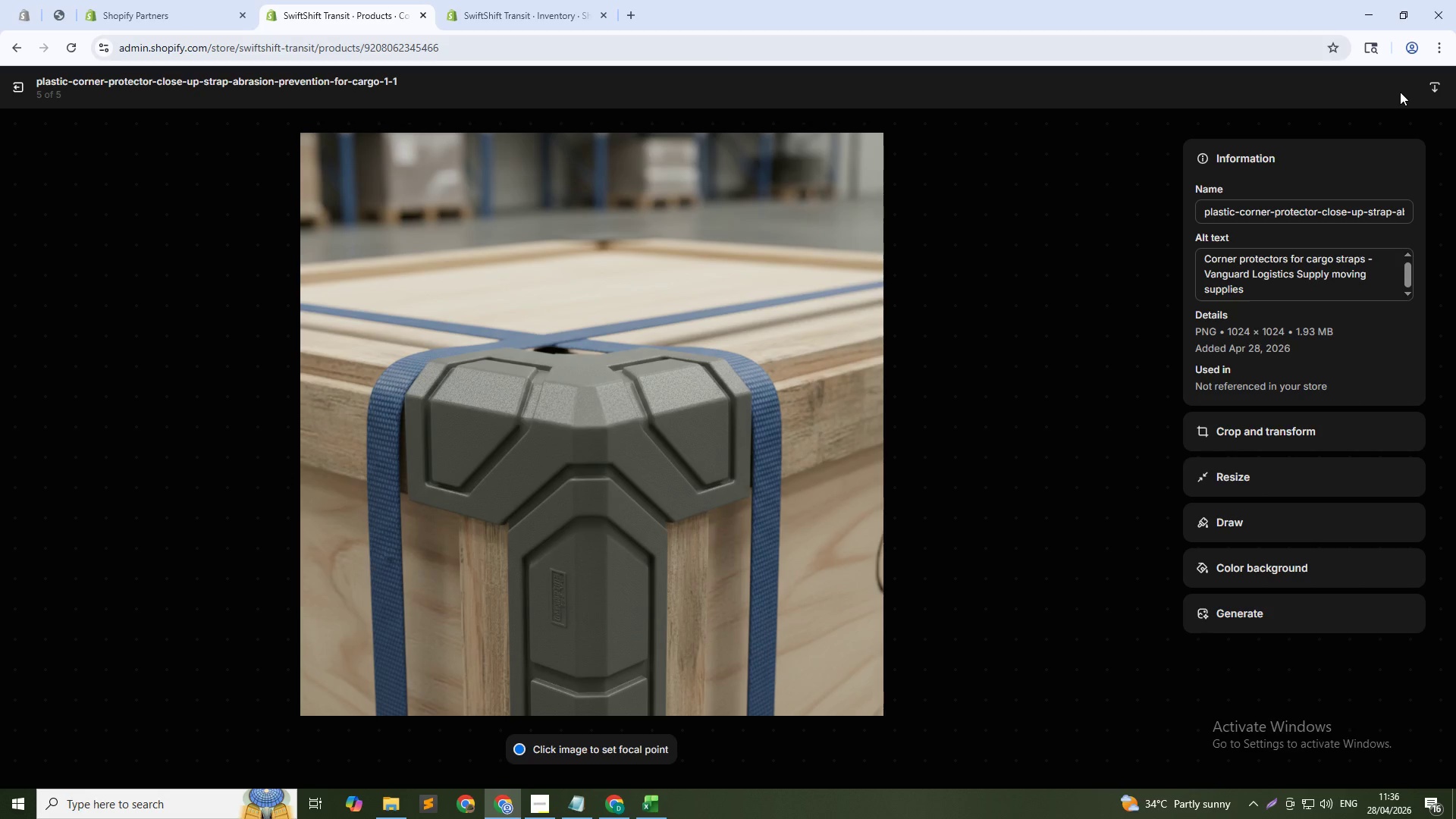 
left_click([11, 87])
 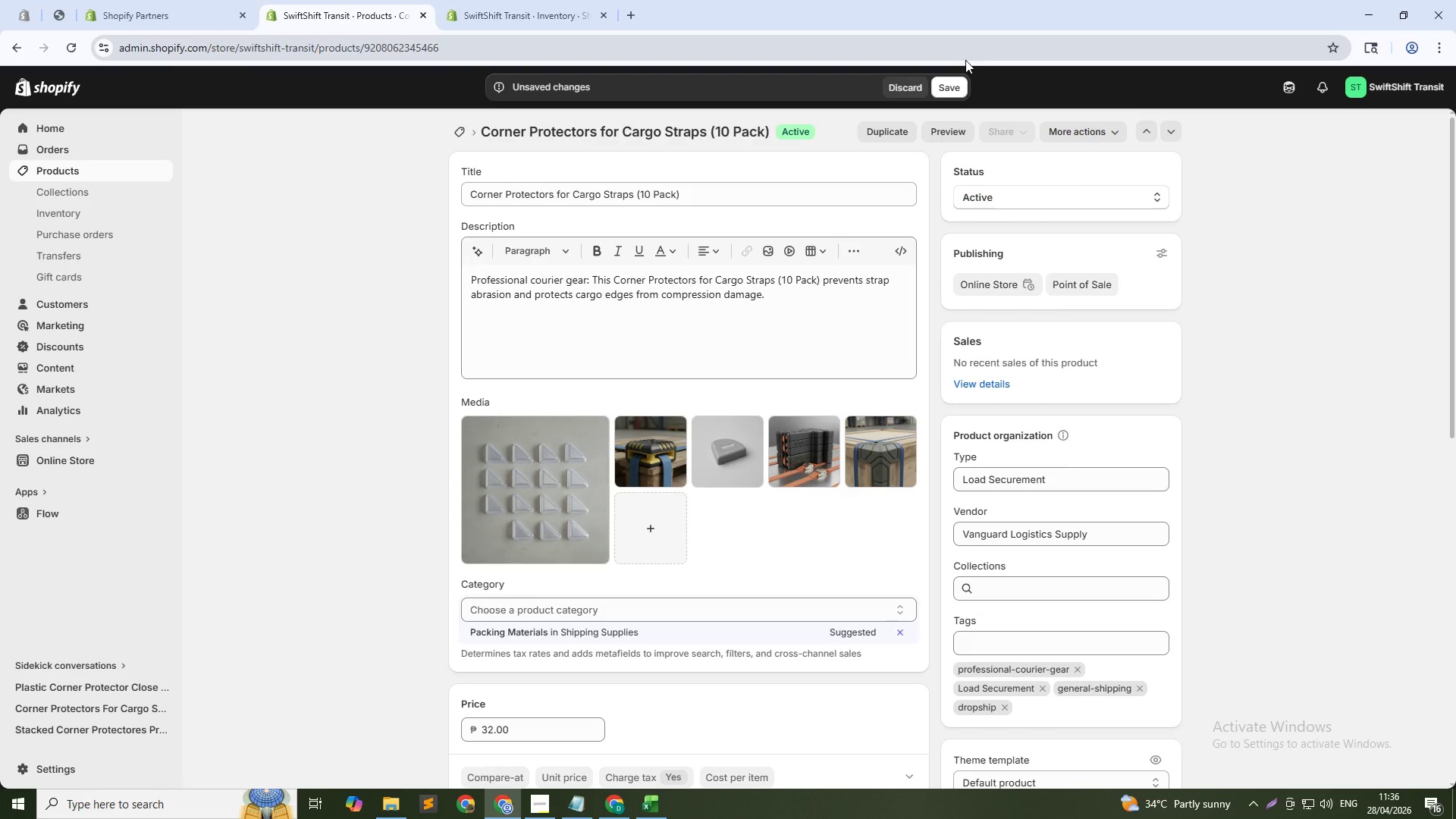 
mouse_move([930, 78])
 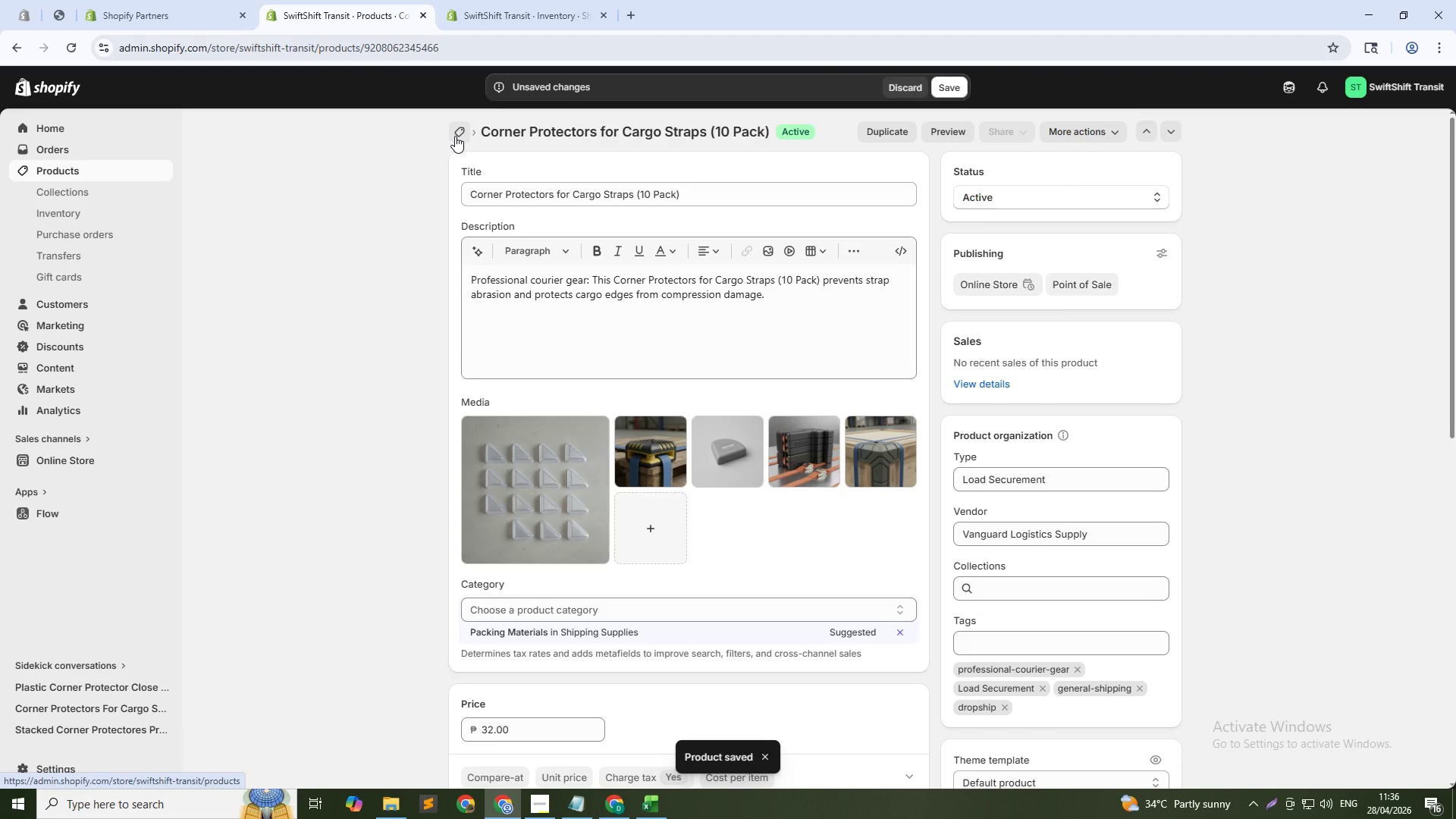 
left_click([455, 136])
 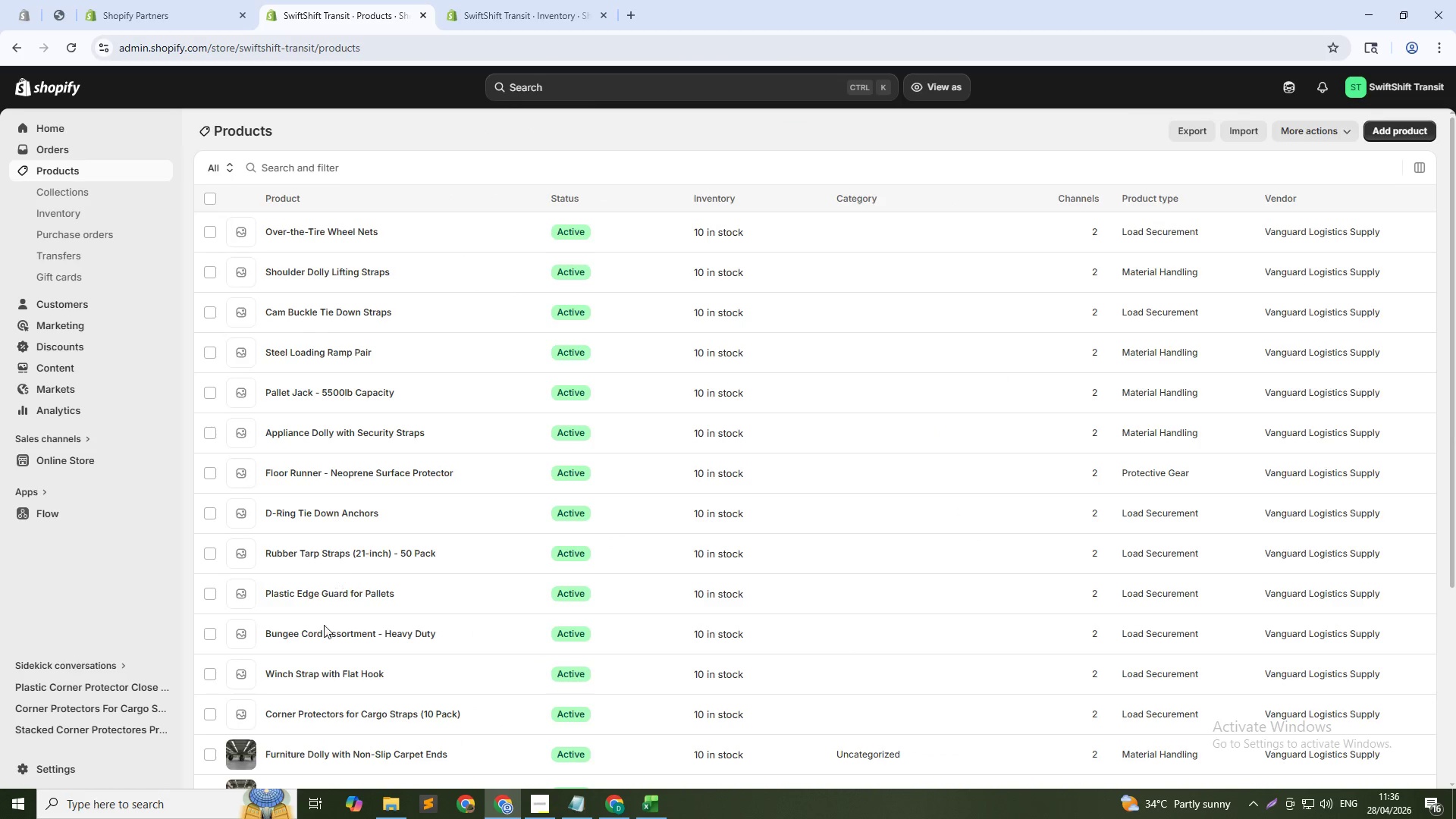 
left_click([328, 673])
 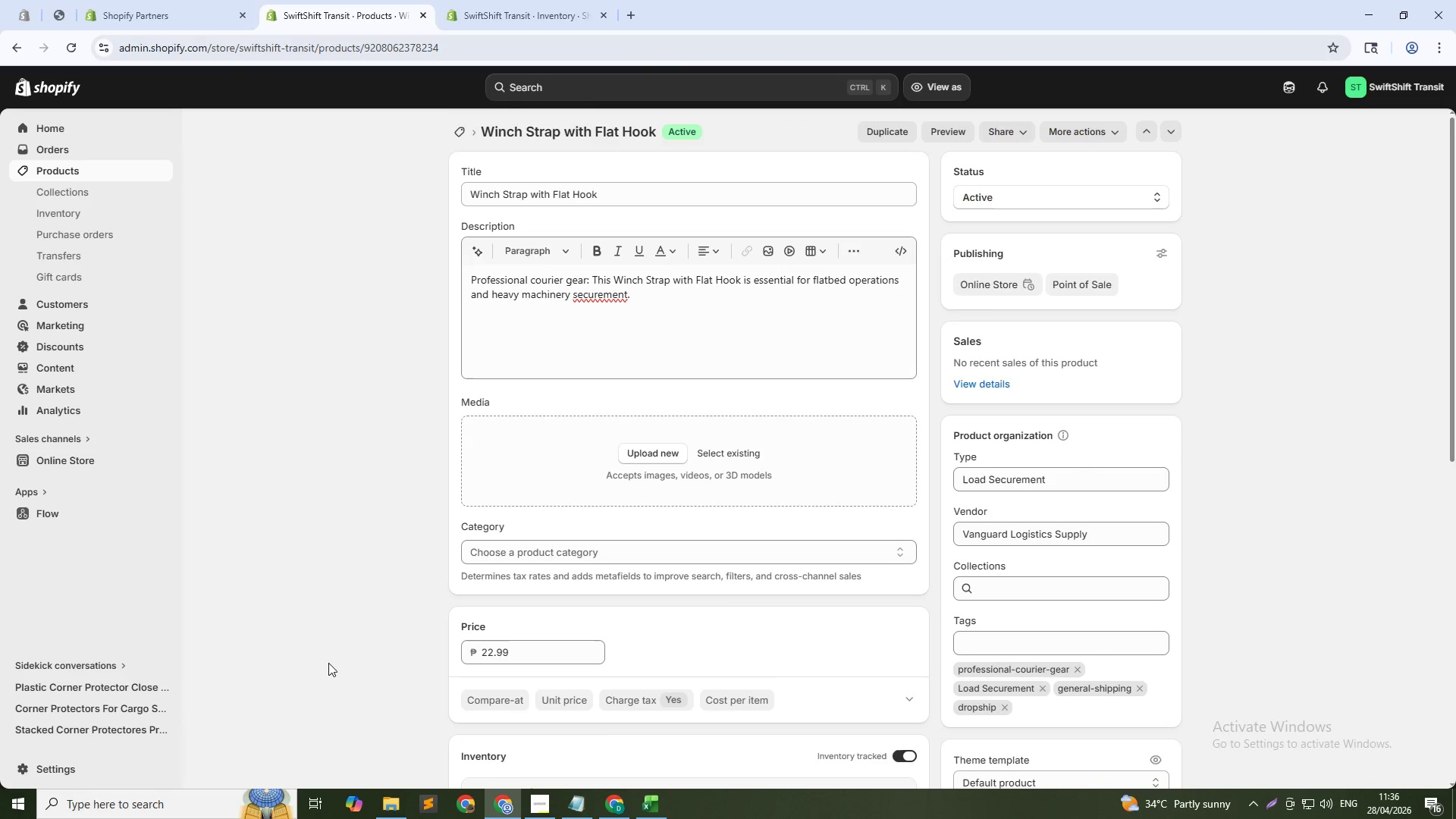 
wait(5.28)
 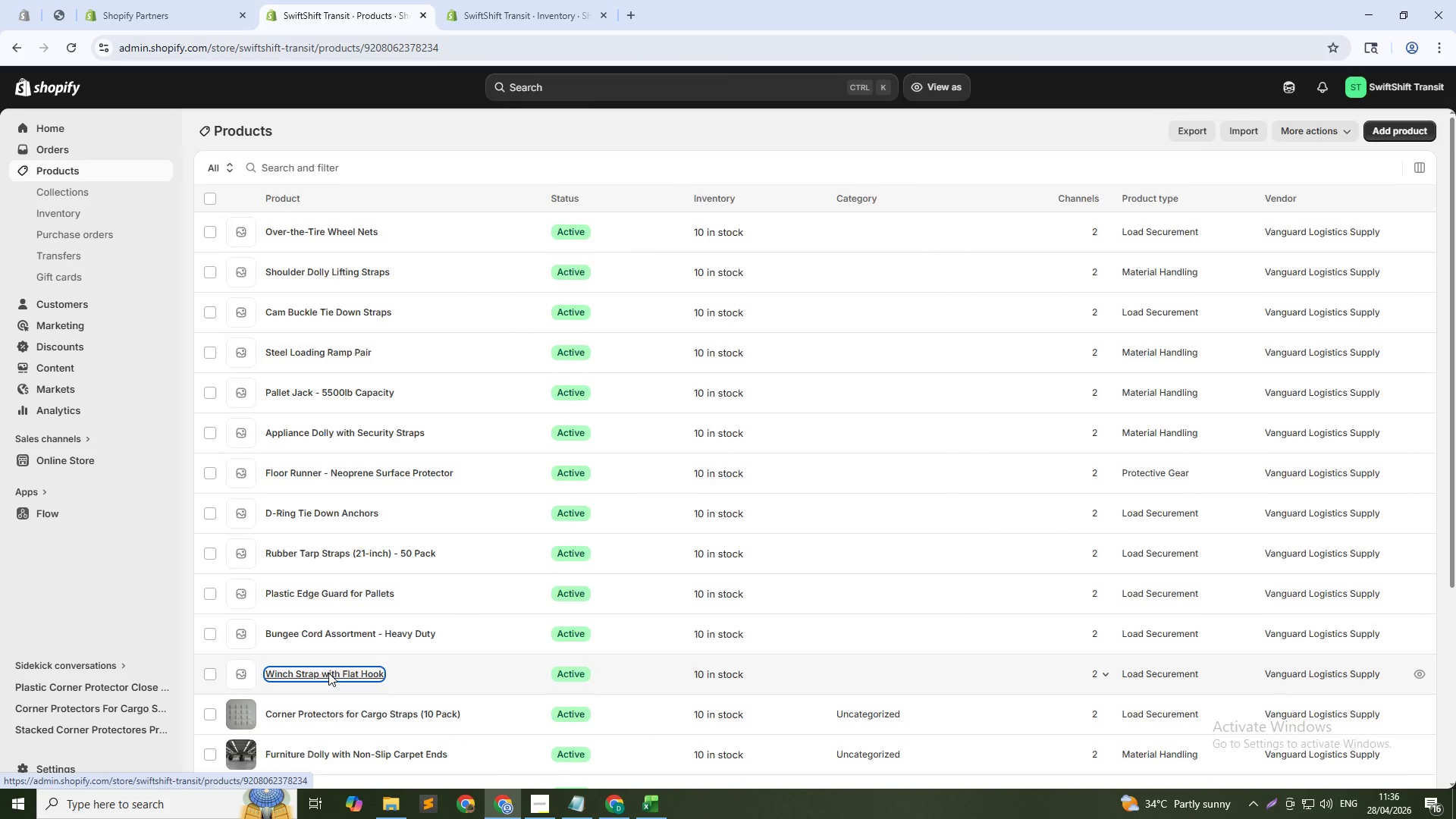 
left_click([733, 449])
 